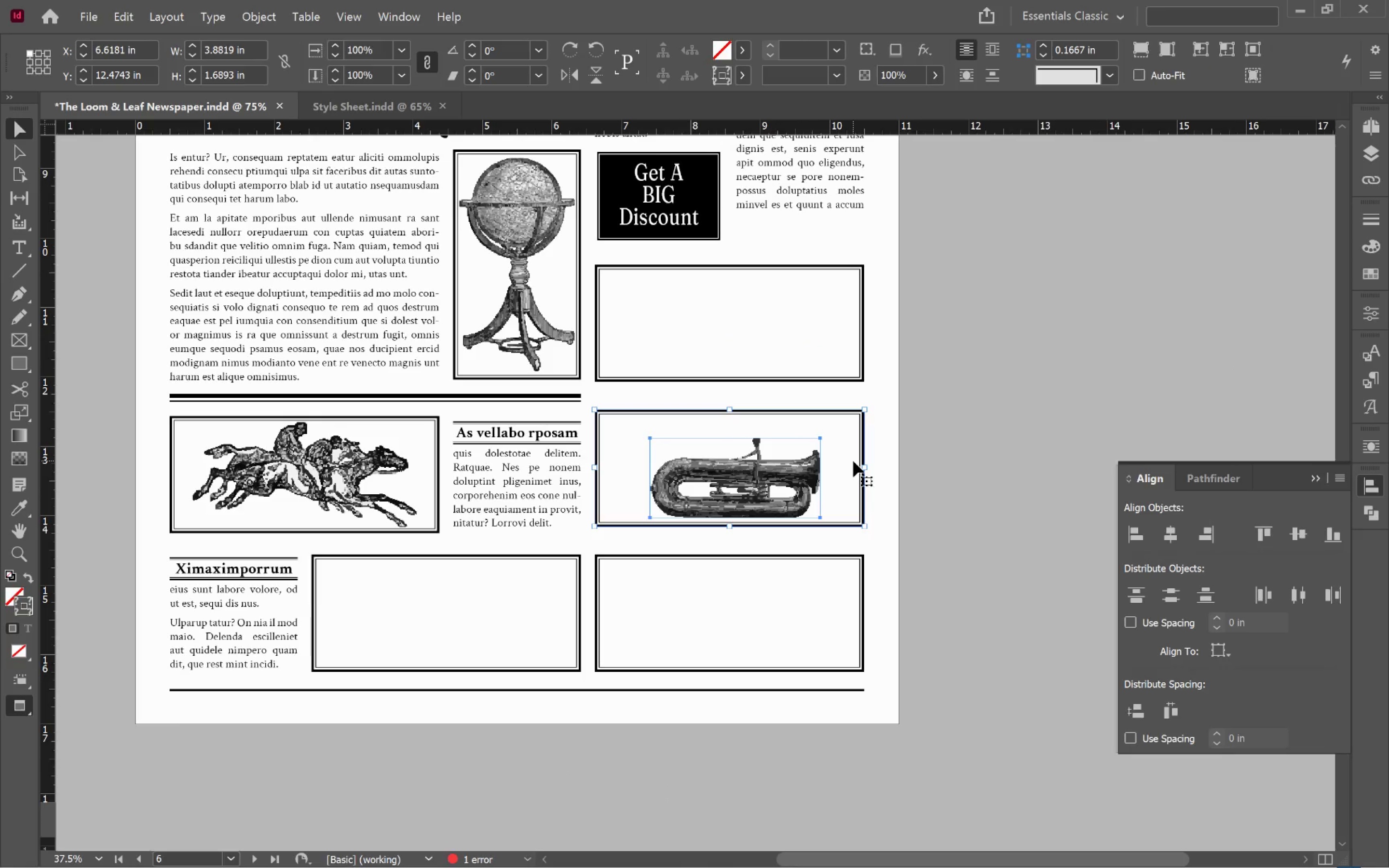 
left_click([853, 461])
 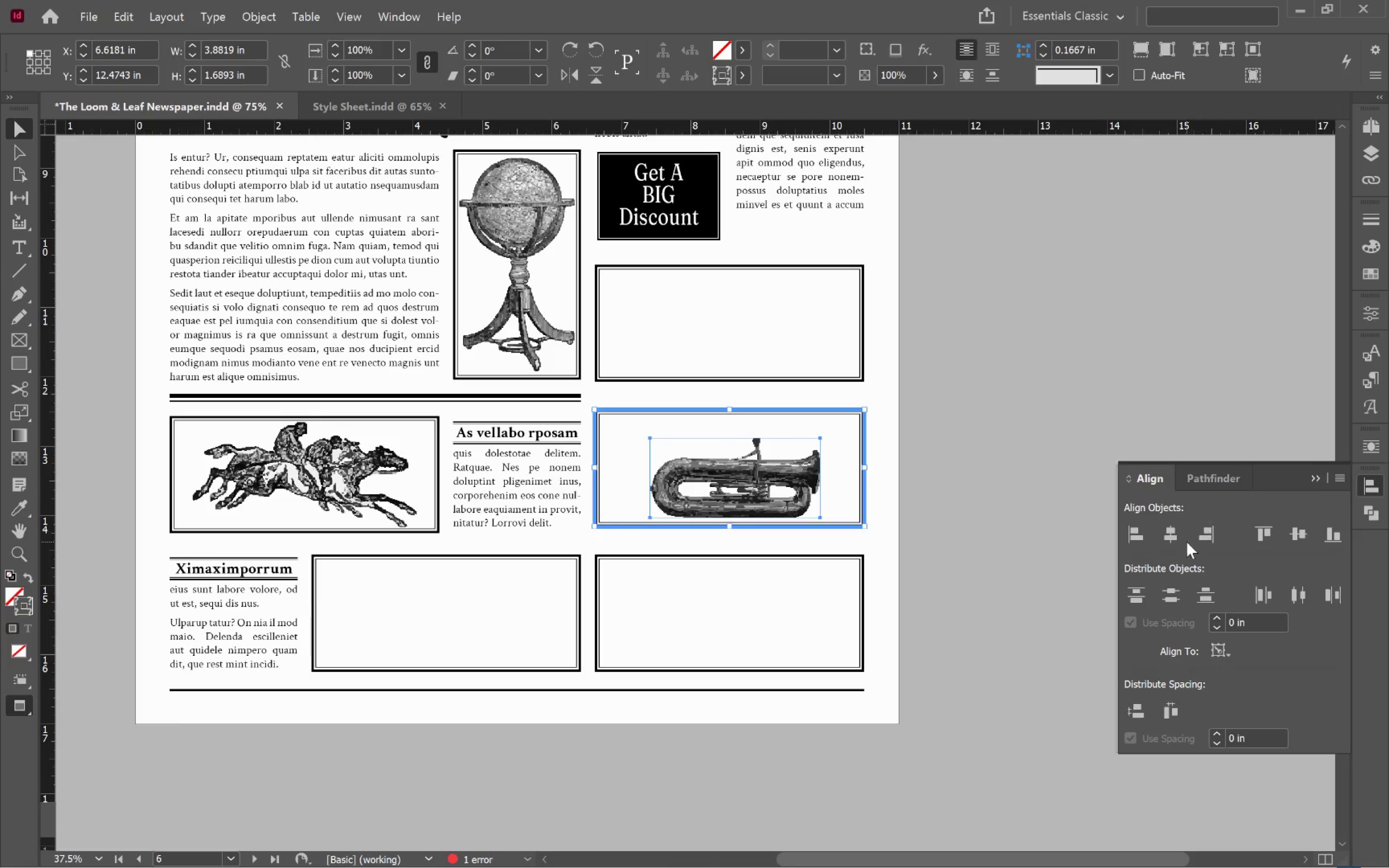 
left_click([1161, 532])
 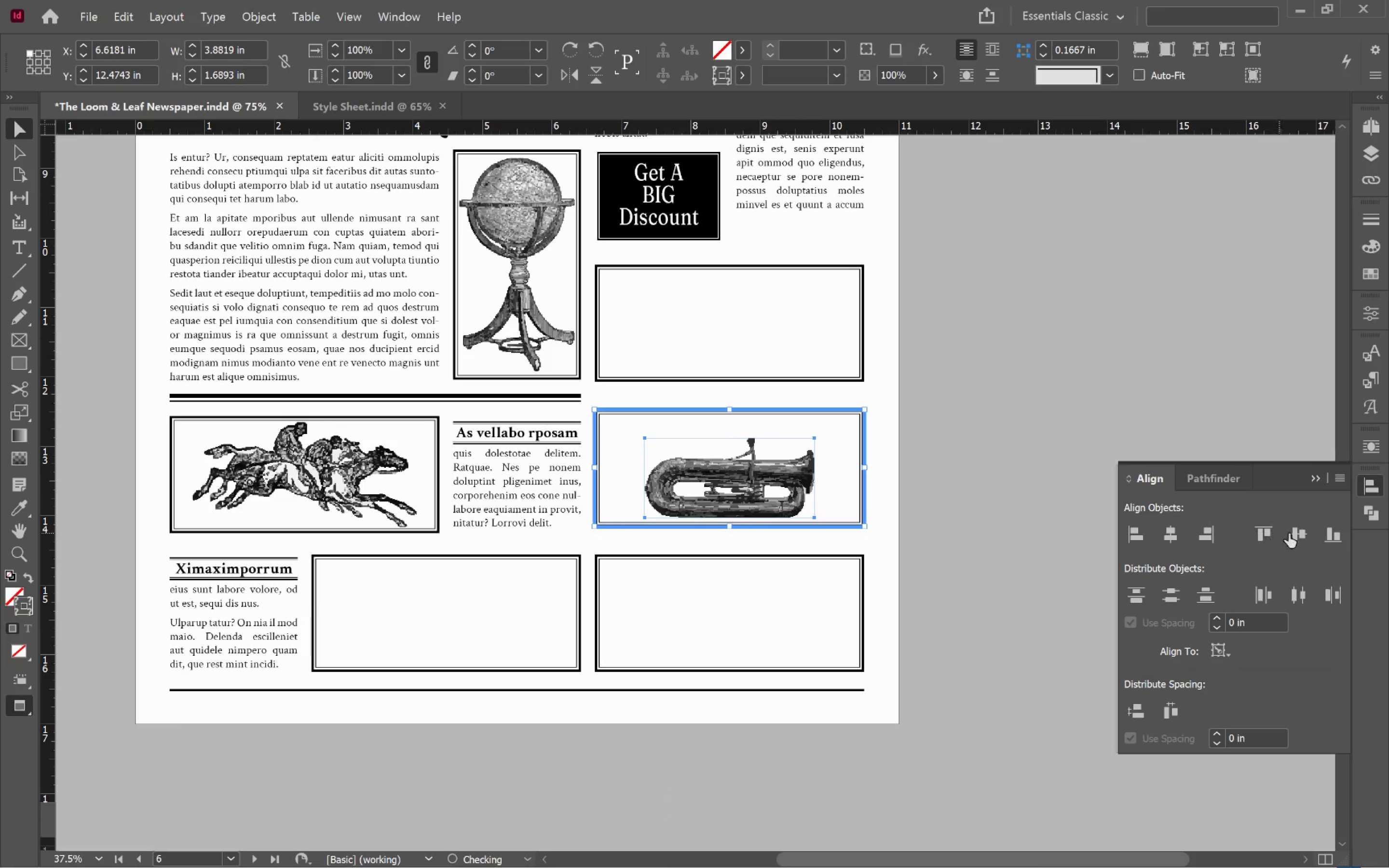 
left_click([1301, 533])
 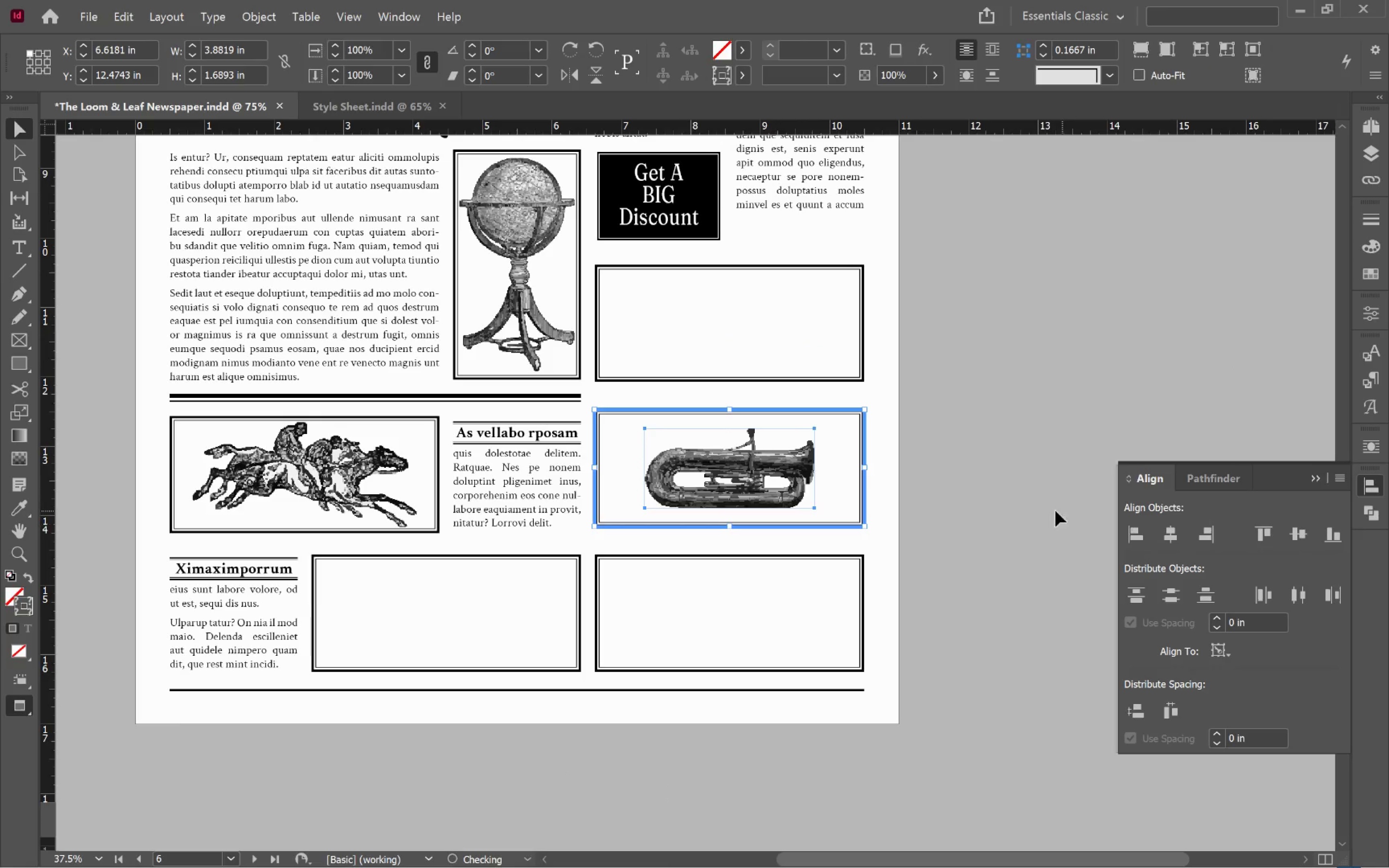 
left_click([1019, 509])
 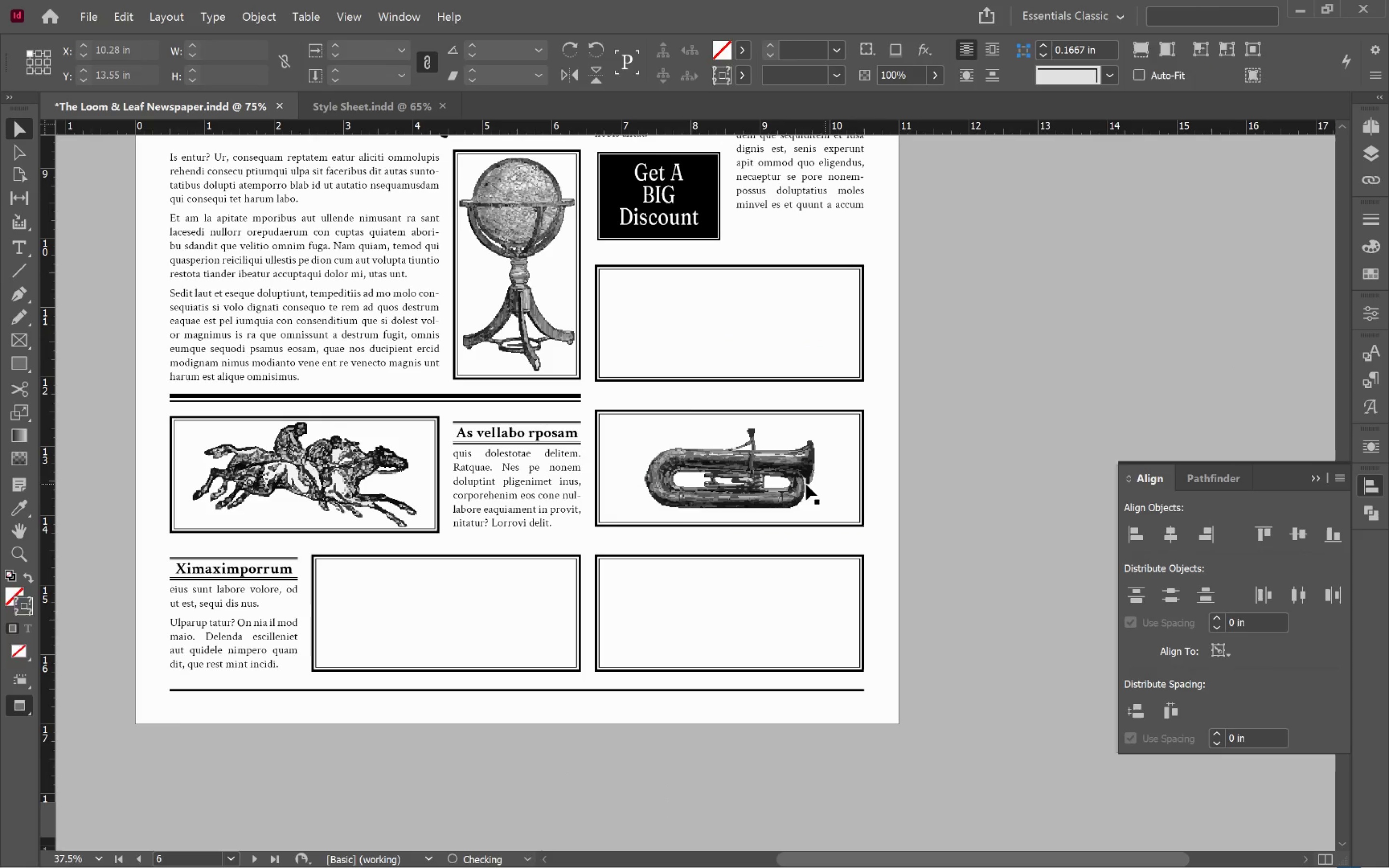 
left_click([763, 477])
 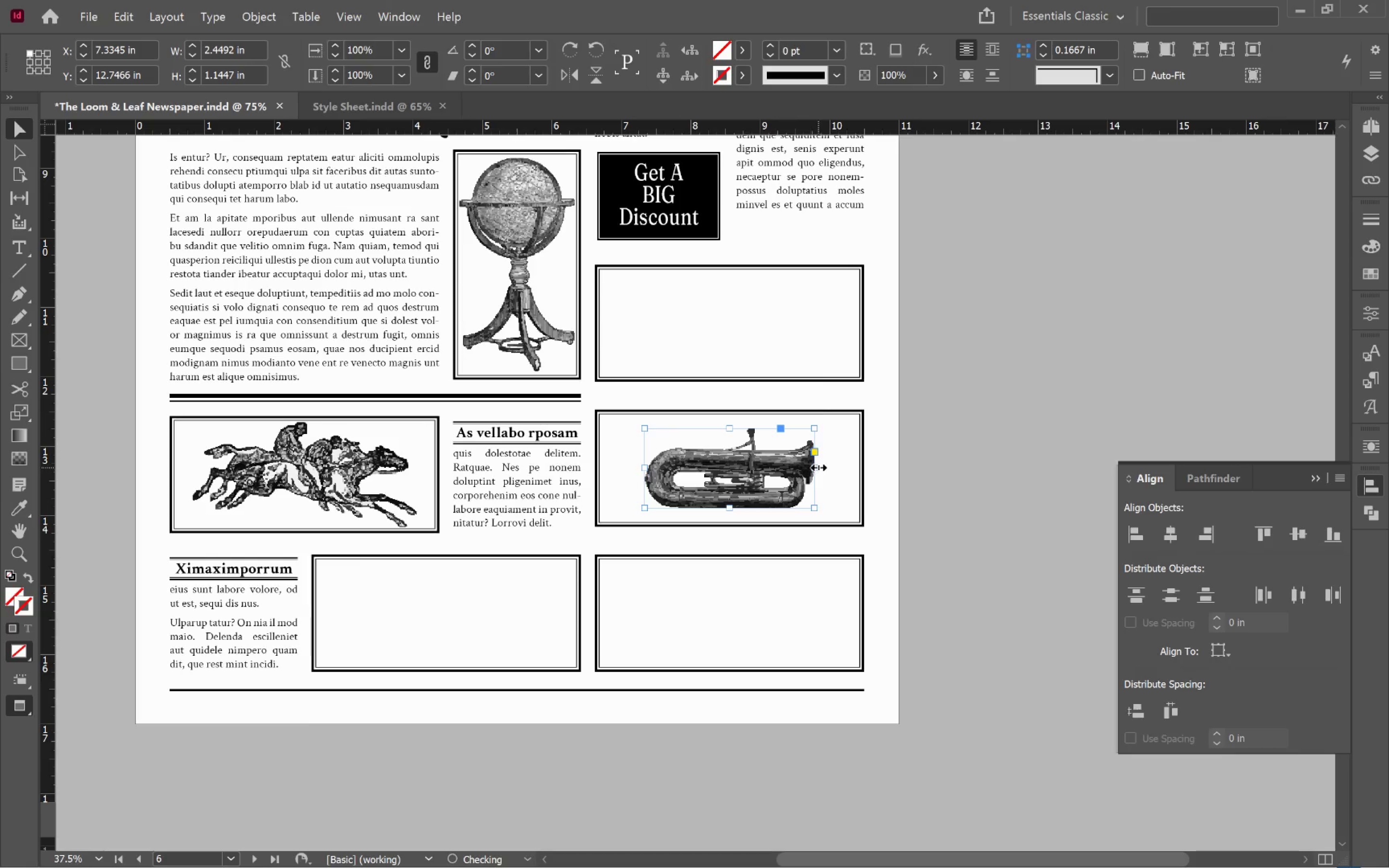 
left_click_drag(start_coordinate=[818, 467], to_coordinate=[839, 473])
 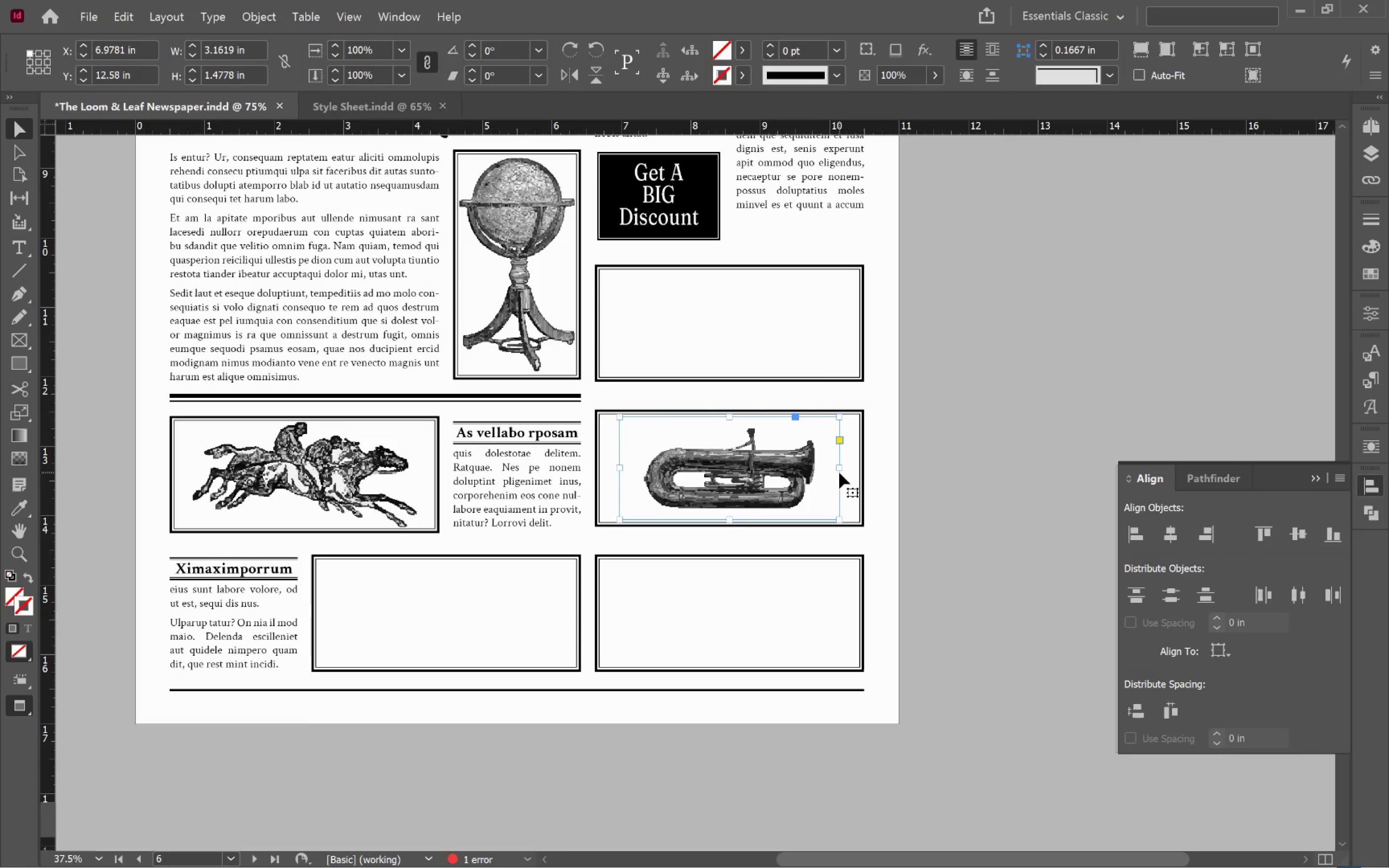 
hold_key(key=AltLeft, duration=1.76)
 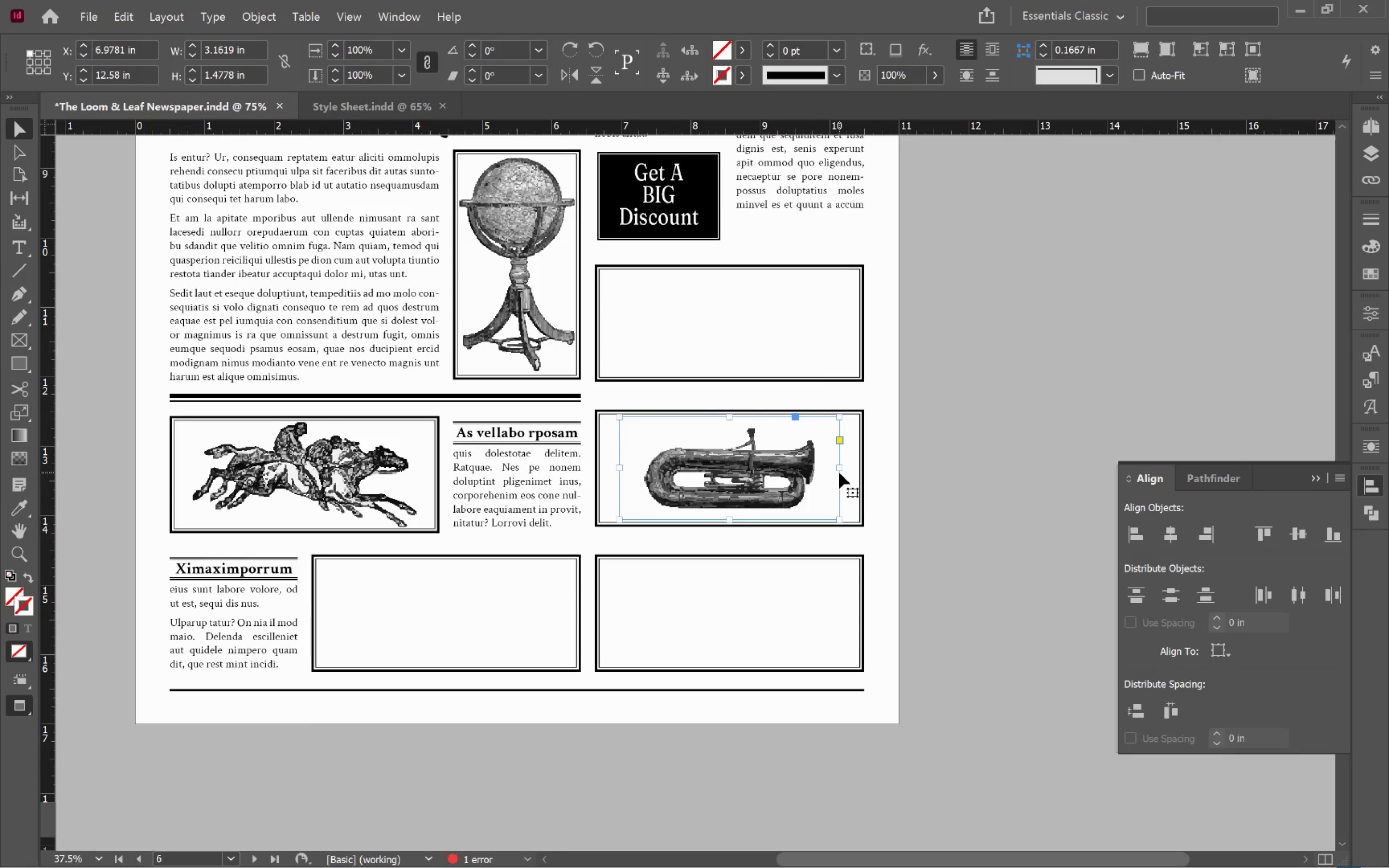 
hold_key(key=ShiftLeft, duration=1.76)
 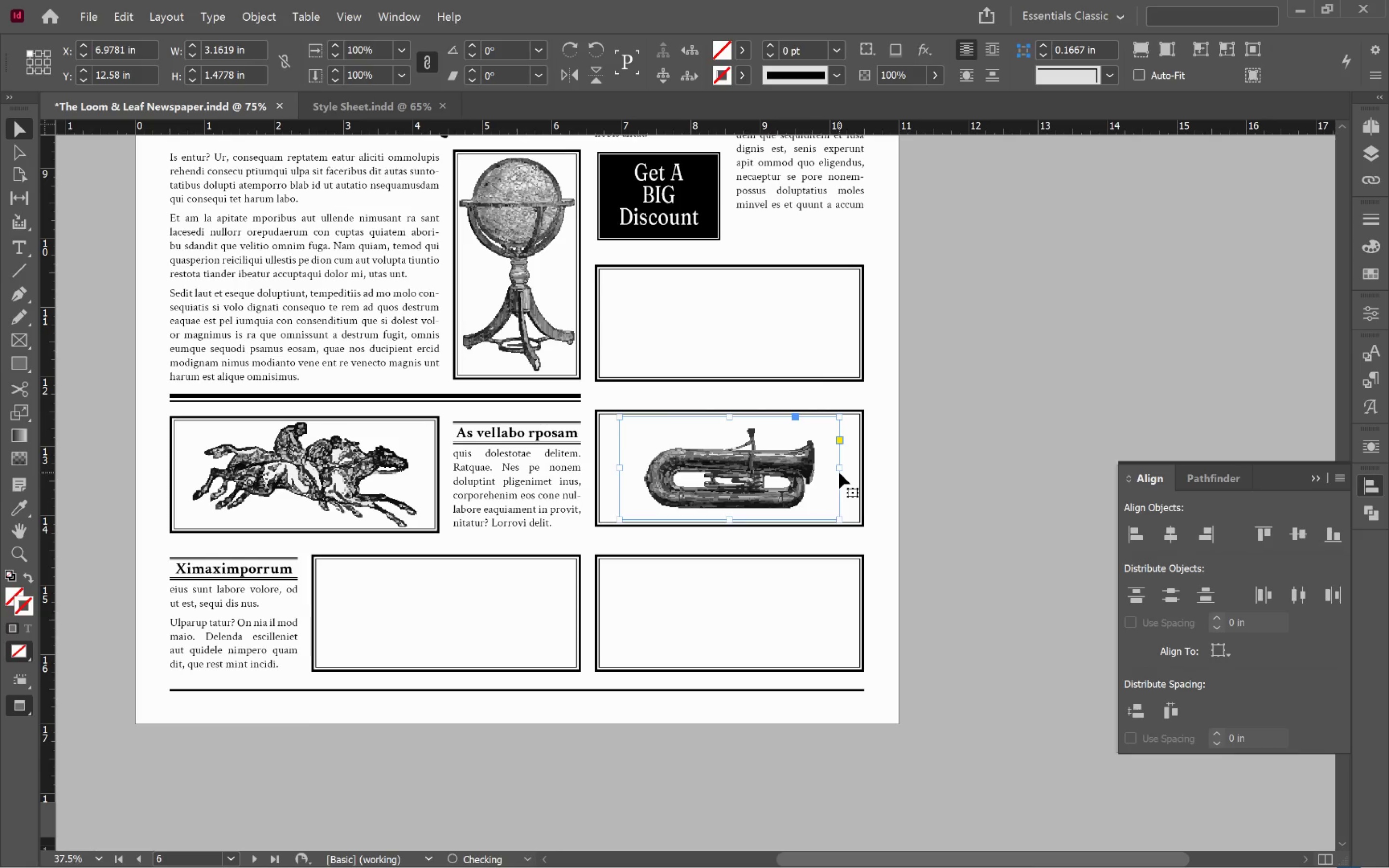 
key(Alt+Control+Shift+C)
 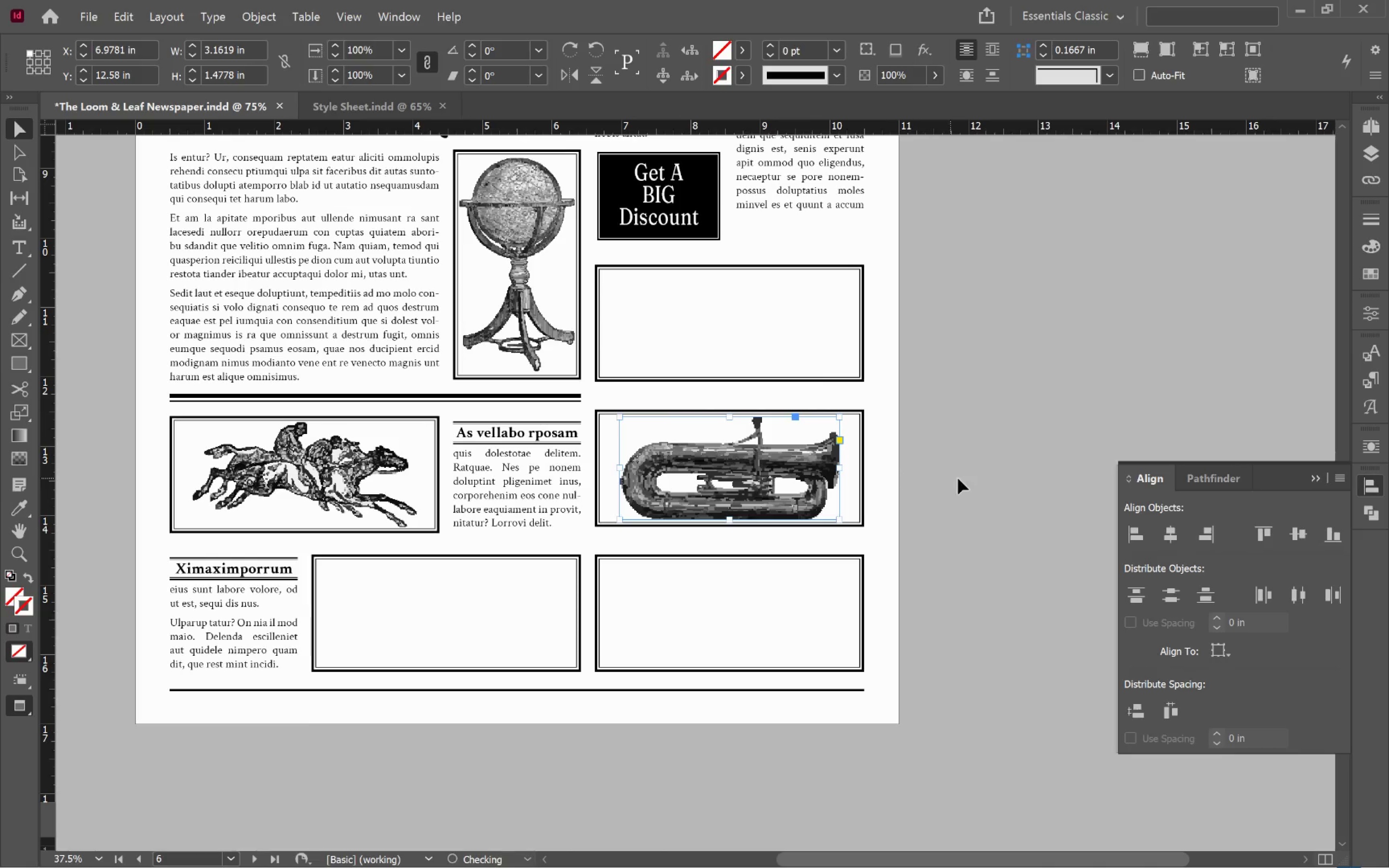 
left_click([960, 478])
 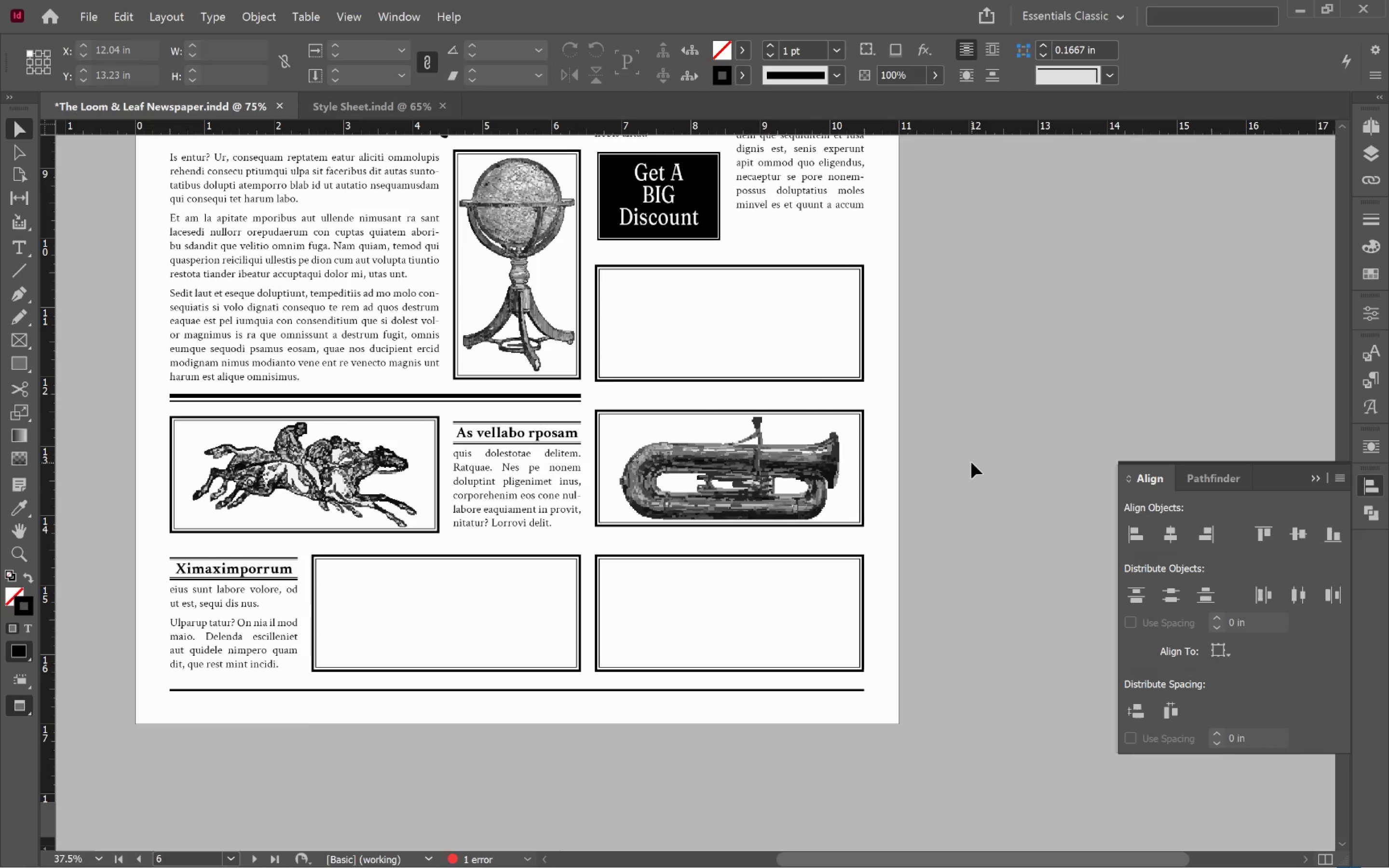 
key(Alt+AltLeft)
 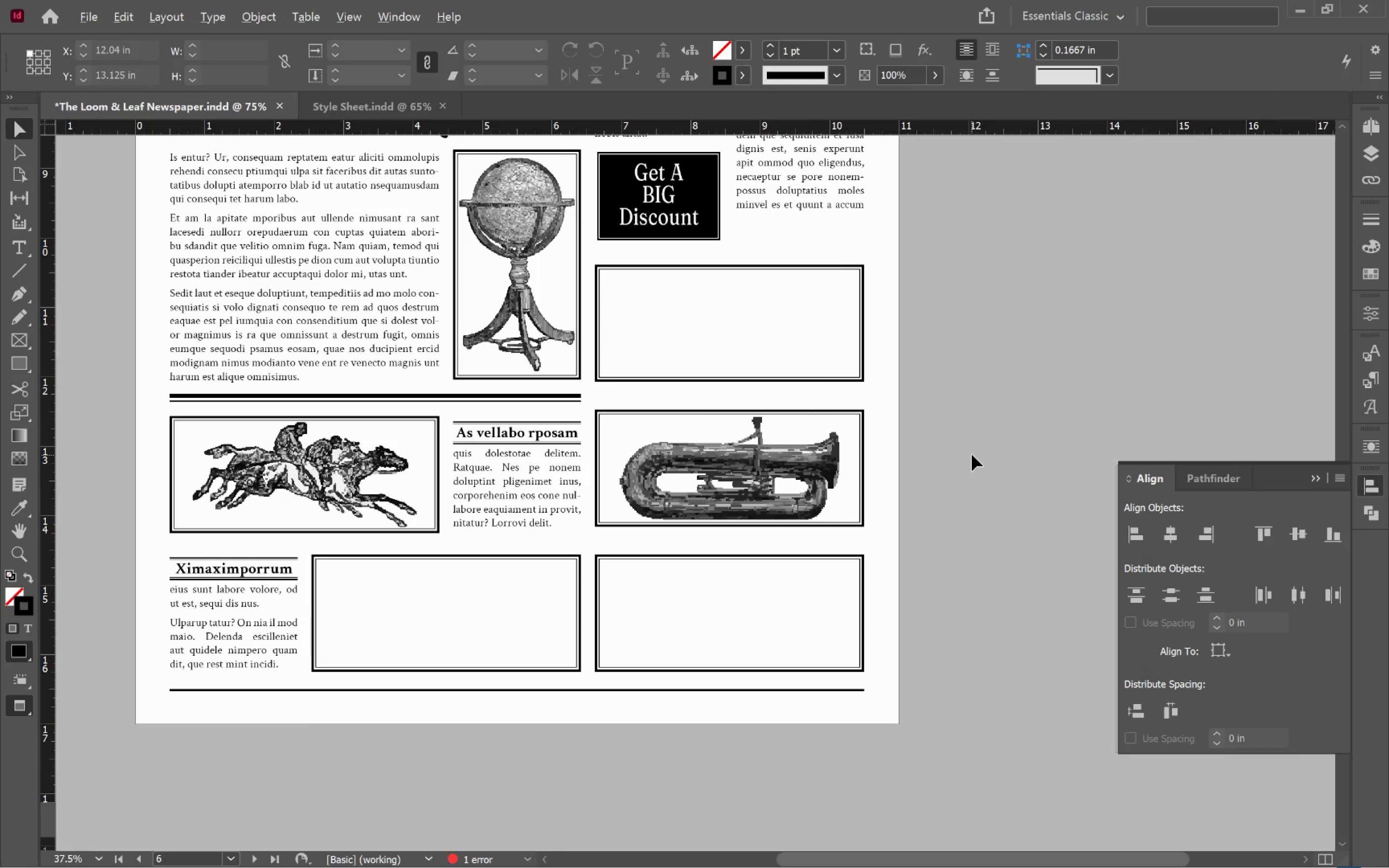 
key(Alt+Tab)
 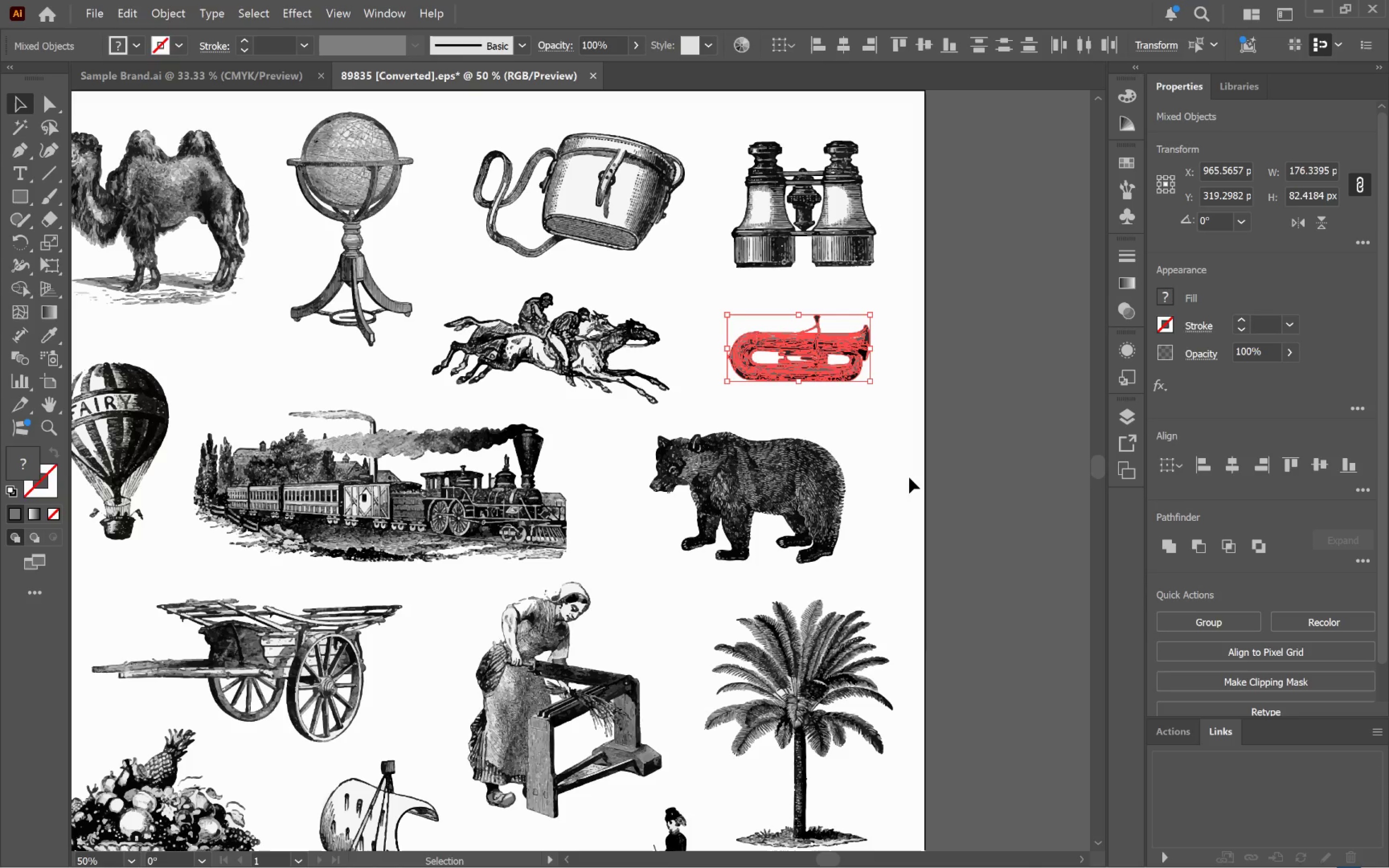 
key(Alt+AltLeft)
 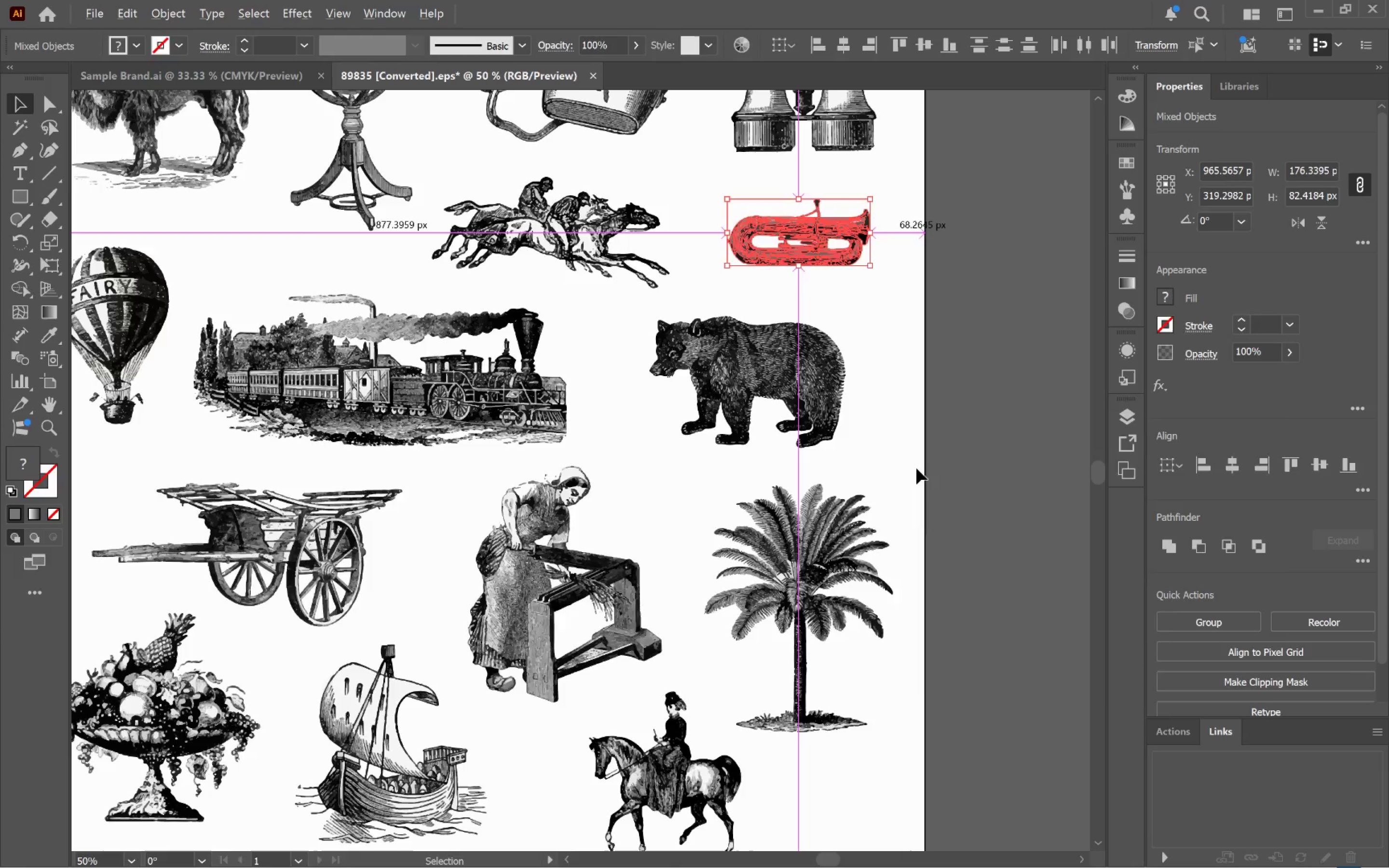 
key(Alt+Tab)
 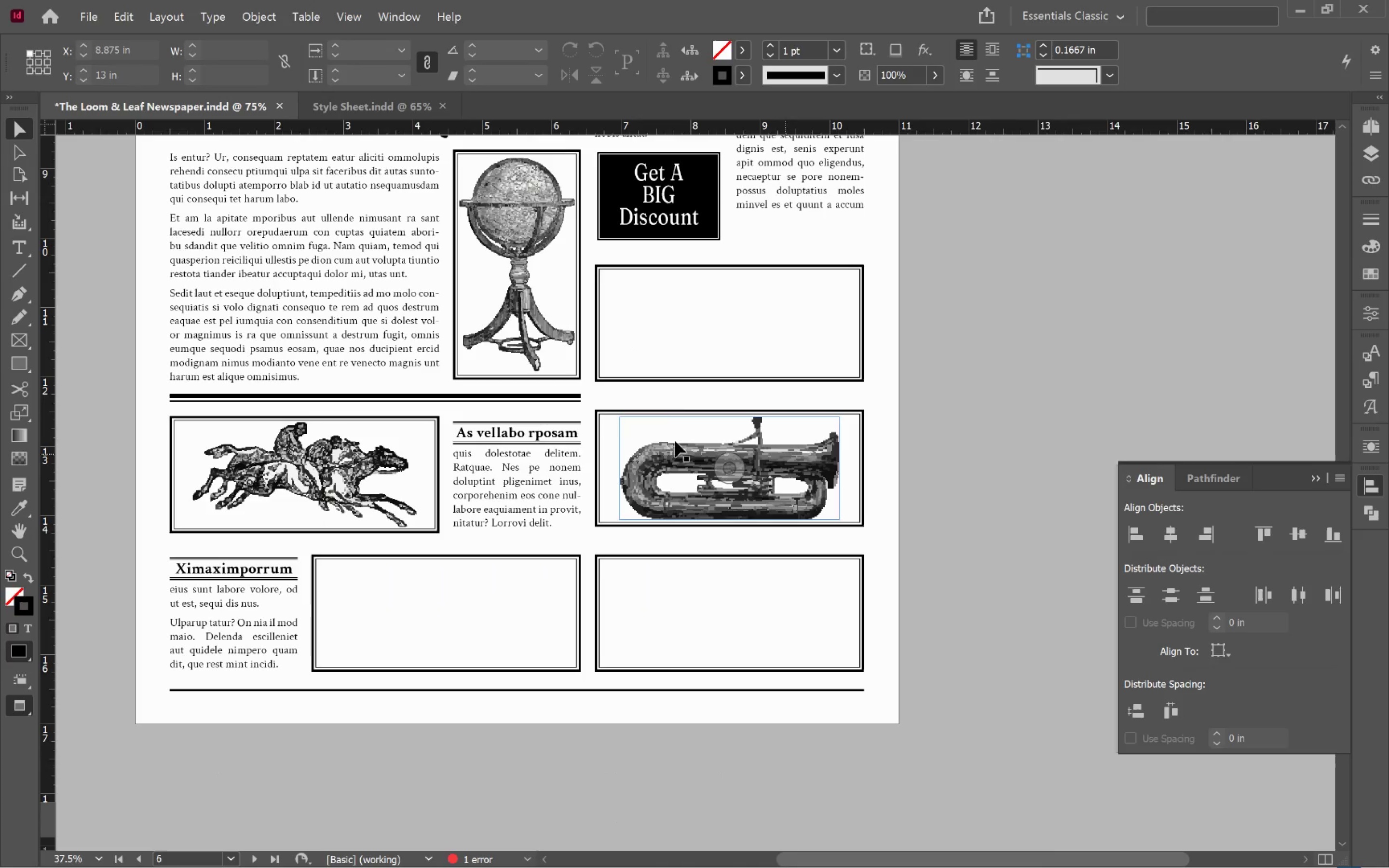 
scroll: coordinate [912, 470], scroll_direction: down, amount: 5.0
 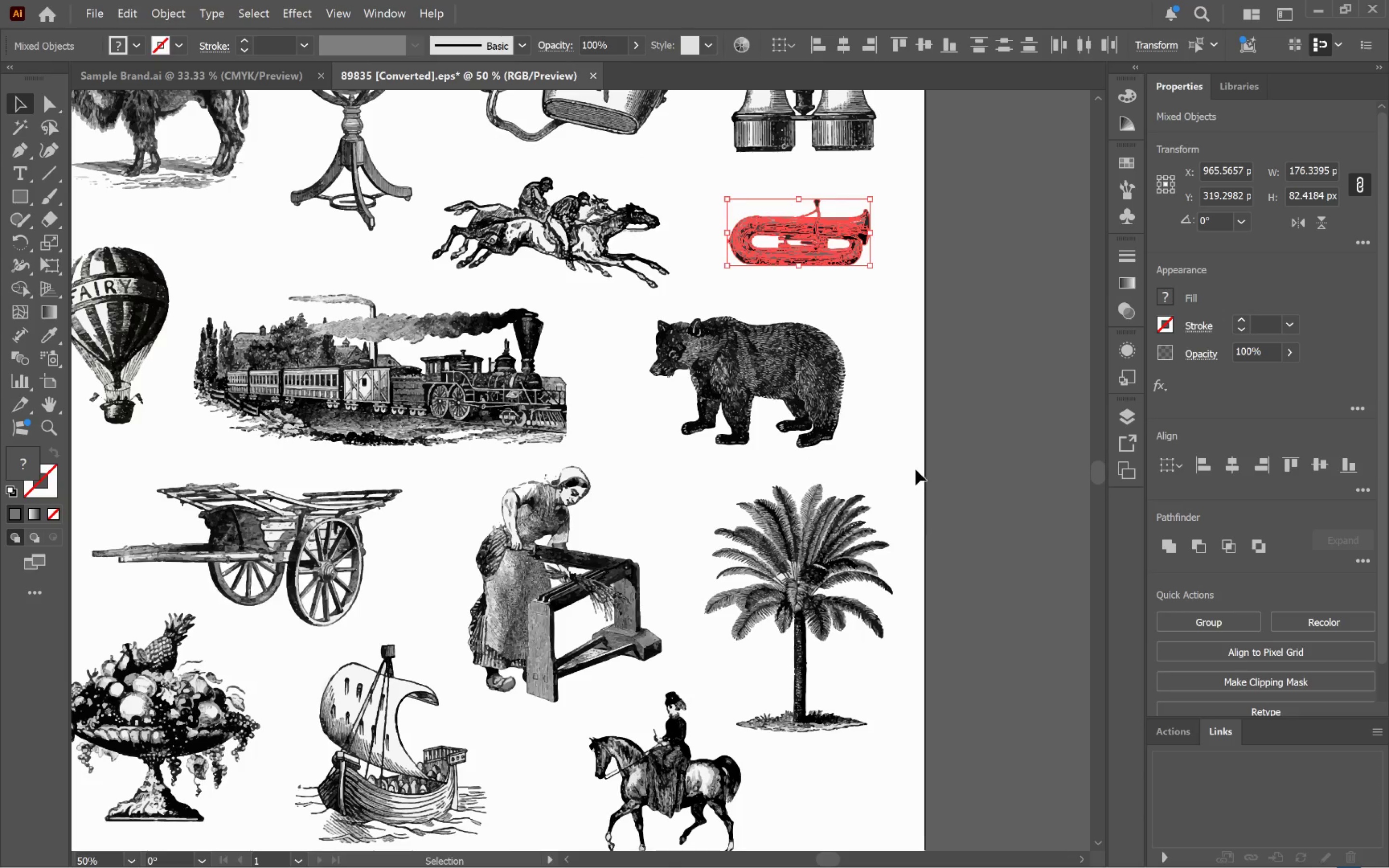 
hold_key(key=AltLeft, duration=0.69)
scroll: coordinate [621, 442], scroll_direction: down, amount: 1.0
 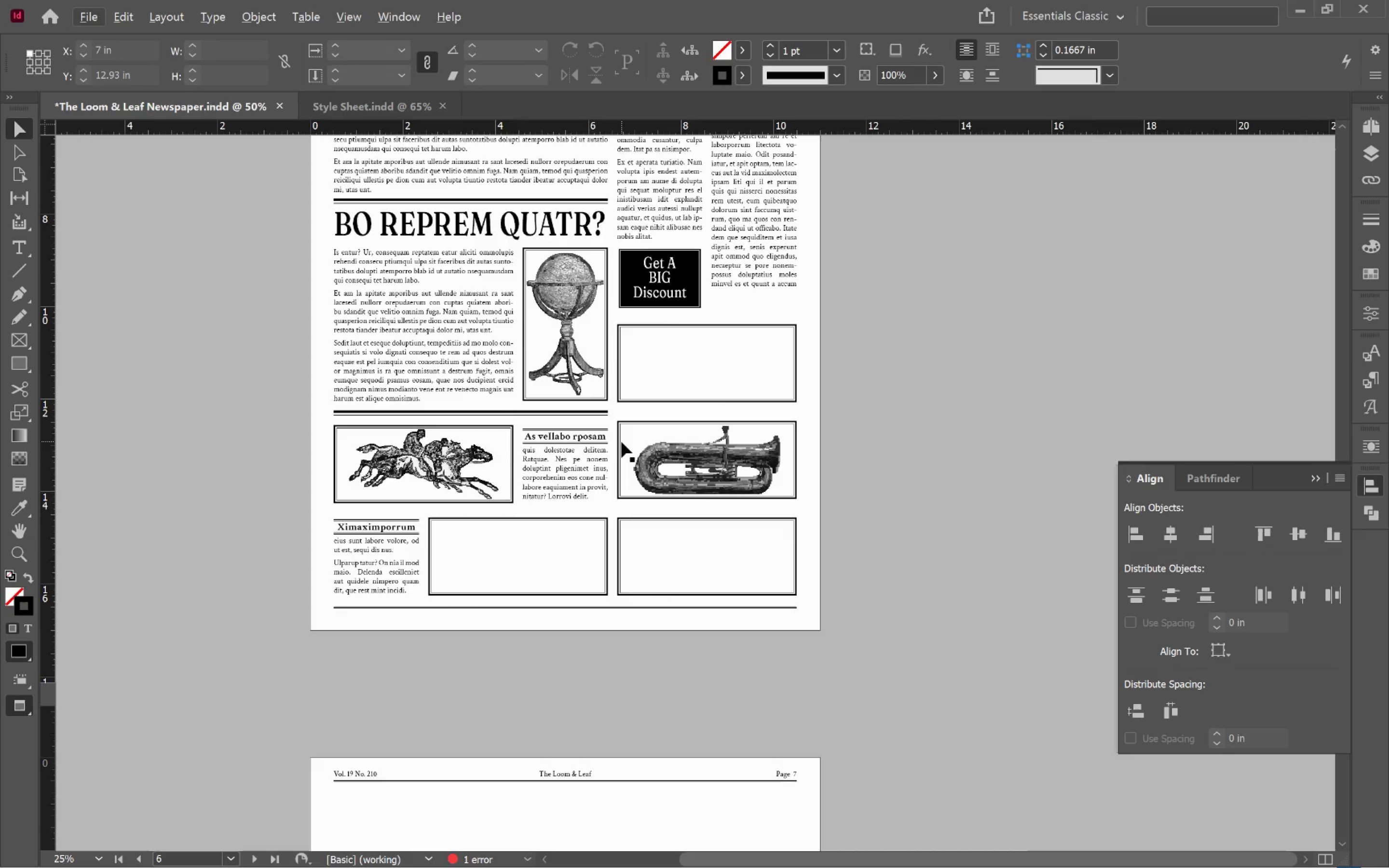 
scroll: coordinate [621, 442], scroll_direction: up, amount: 5.0
 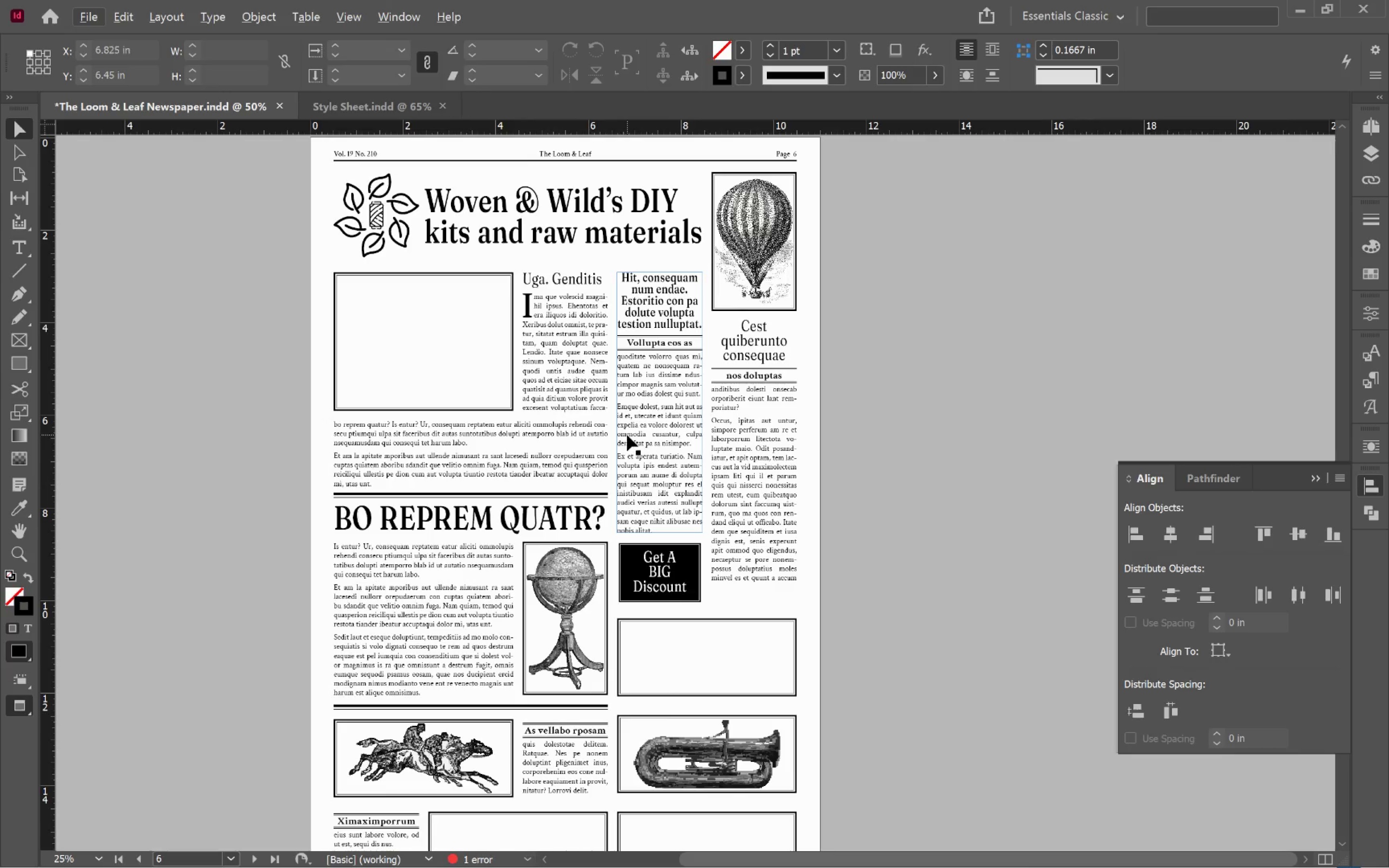 
key(Alt+AltLeft)
 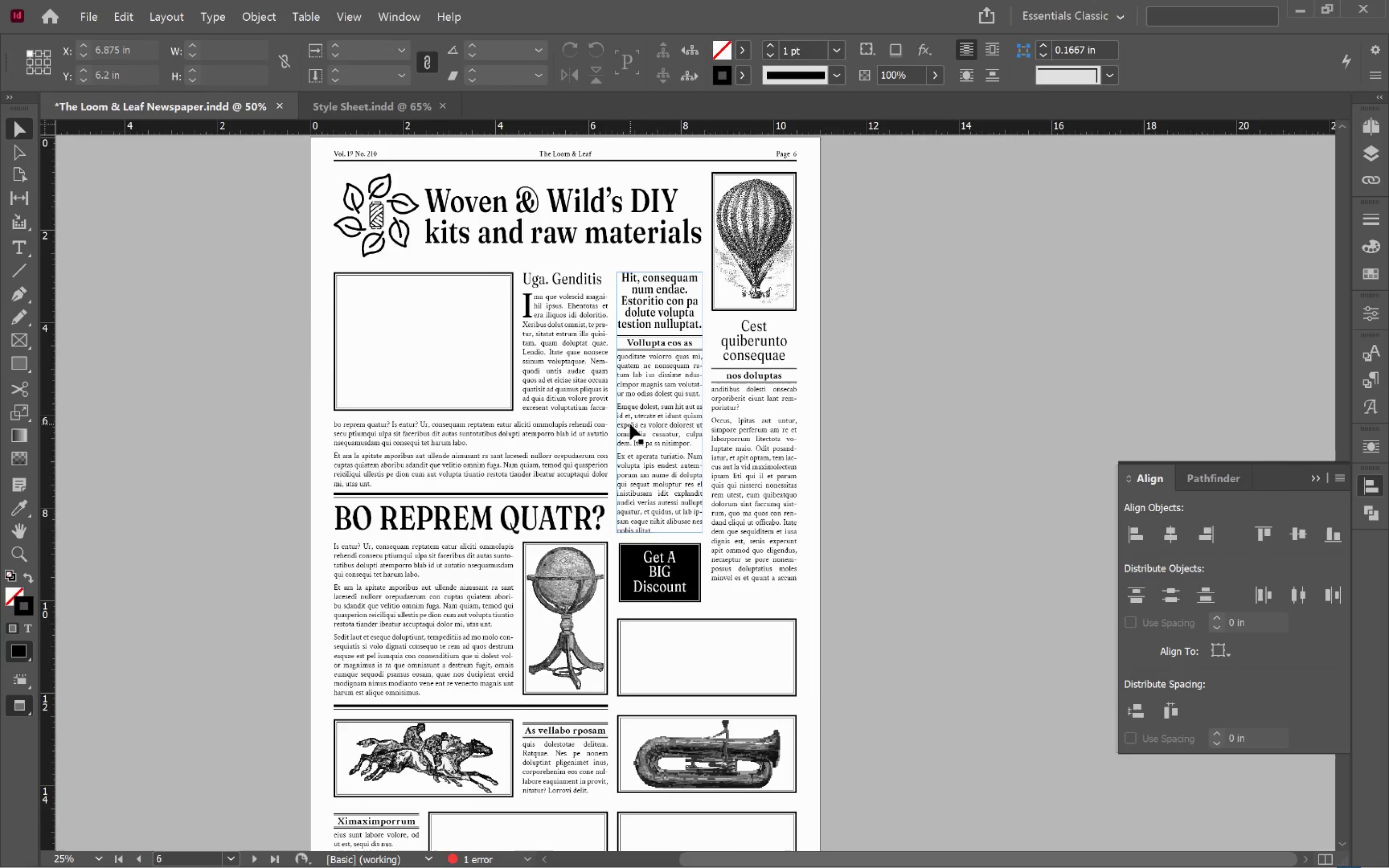 
key(Alt+Tab)
 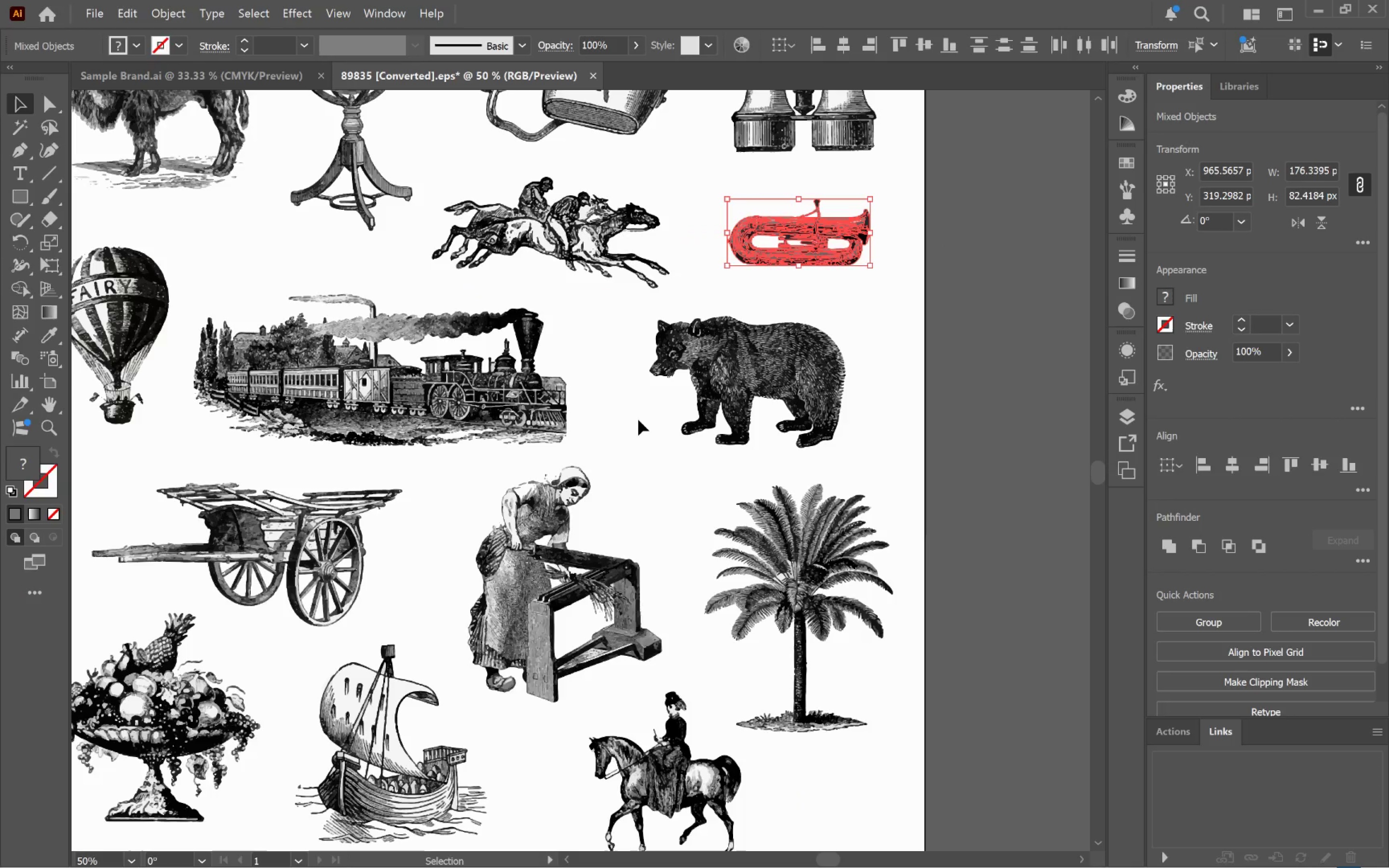 
hold_key(key=AltLeft, duration=0.63)
scroll: coordinate [639, 420], scroll_direction: down, amount: 1.0
 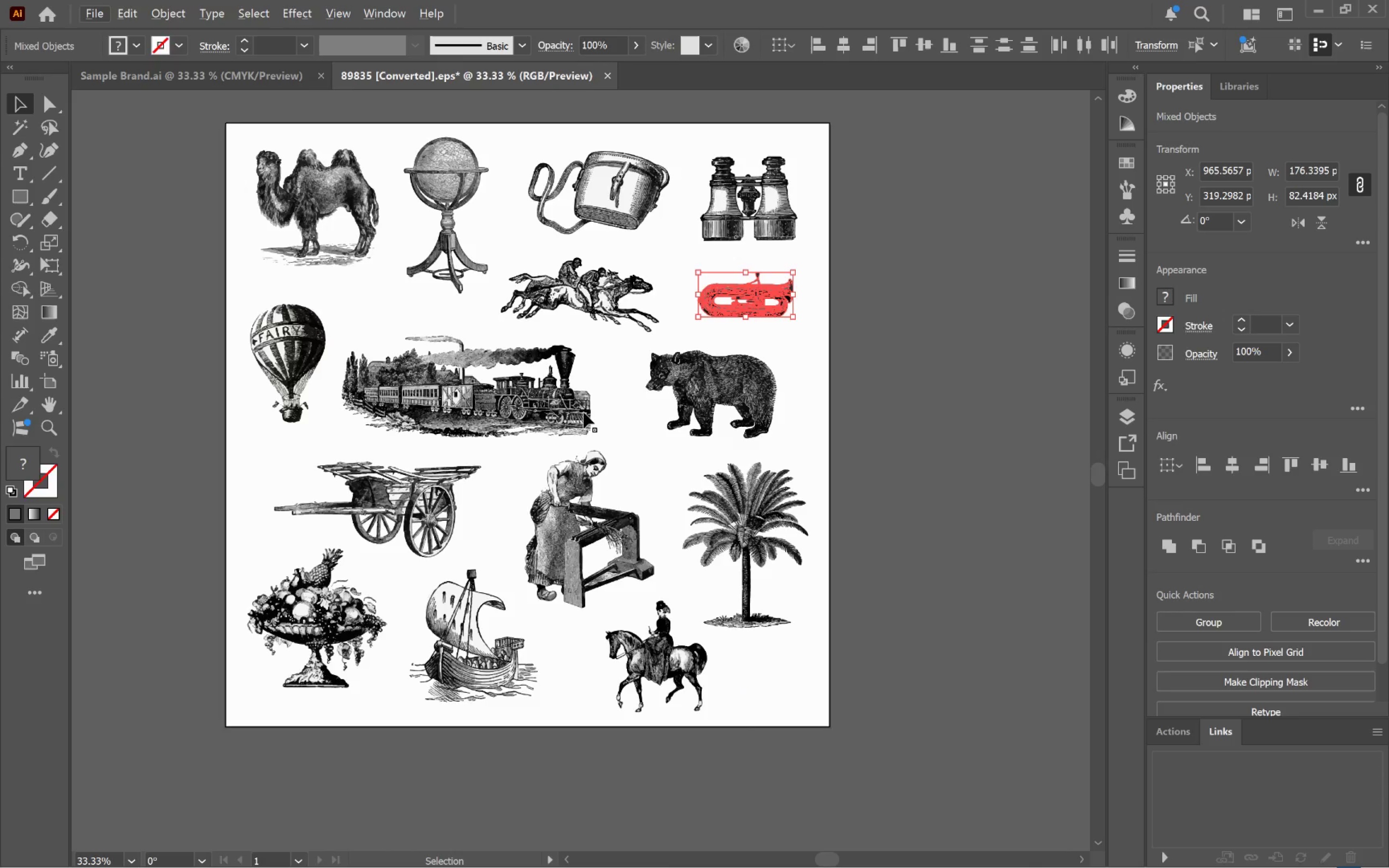 
hold_key(key=Space, duration=1.05)
 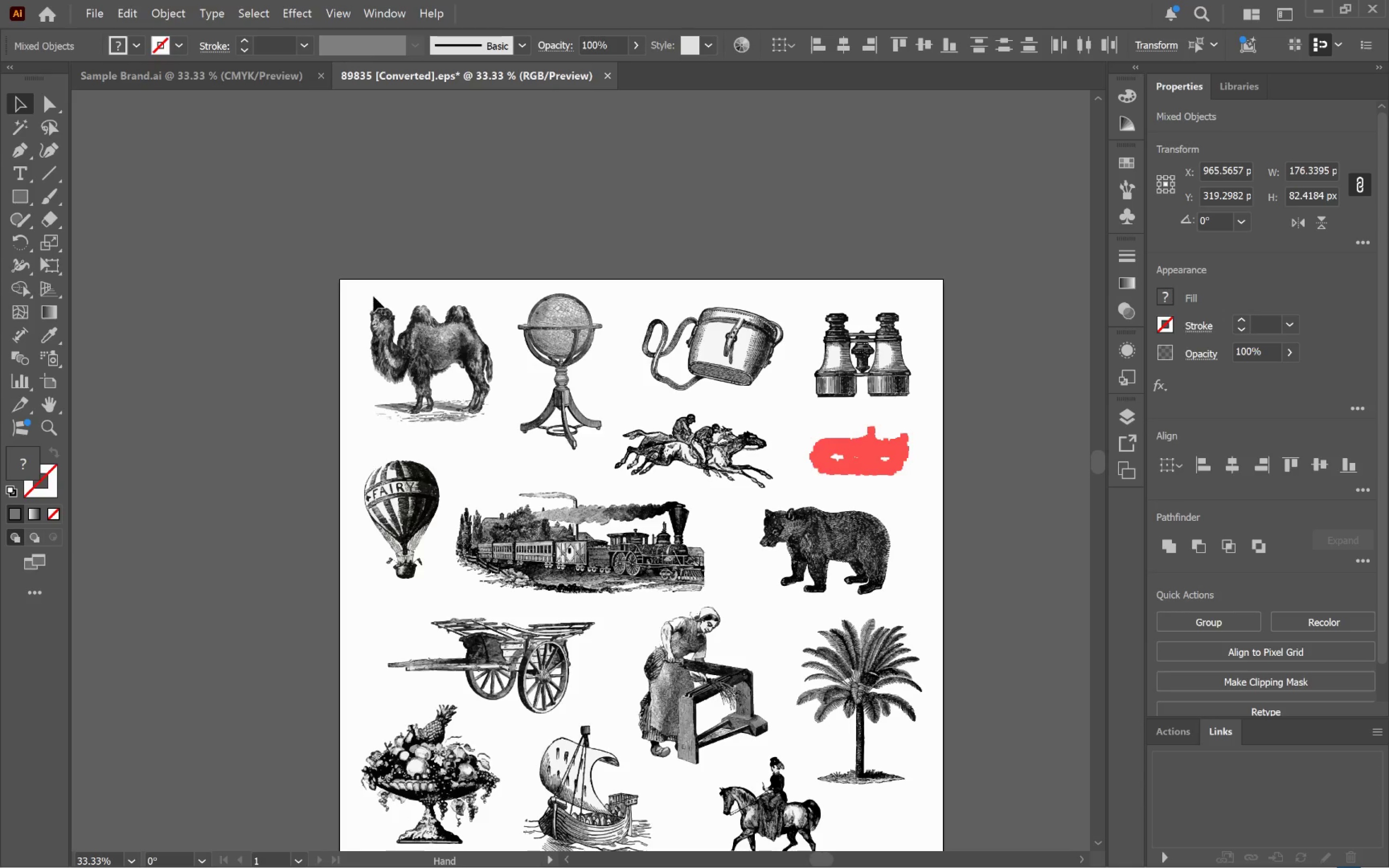 
left_click_drag(start_coordinate=[517, 371], to_coordinate=[631, 528])
 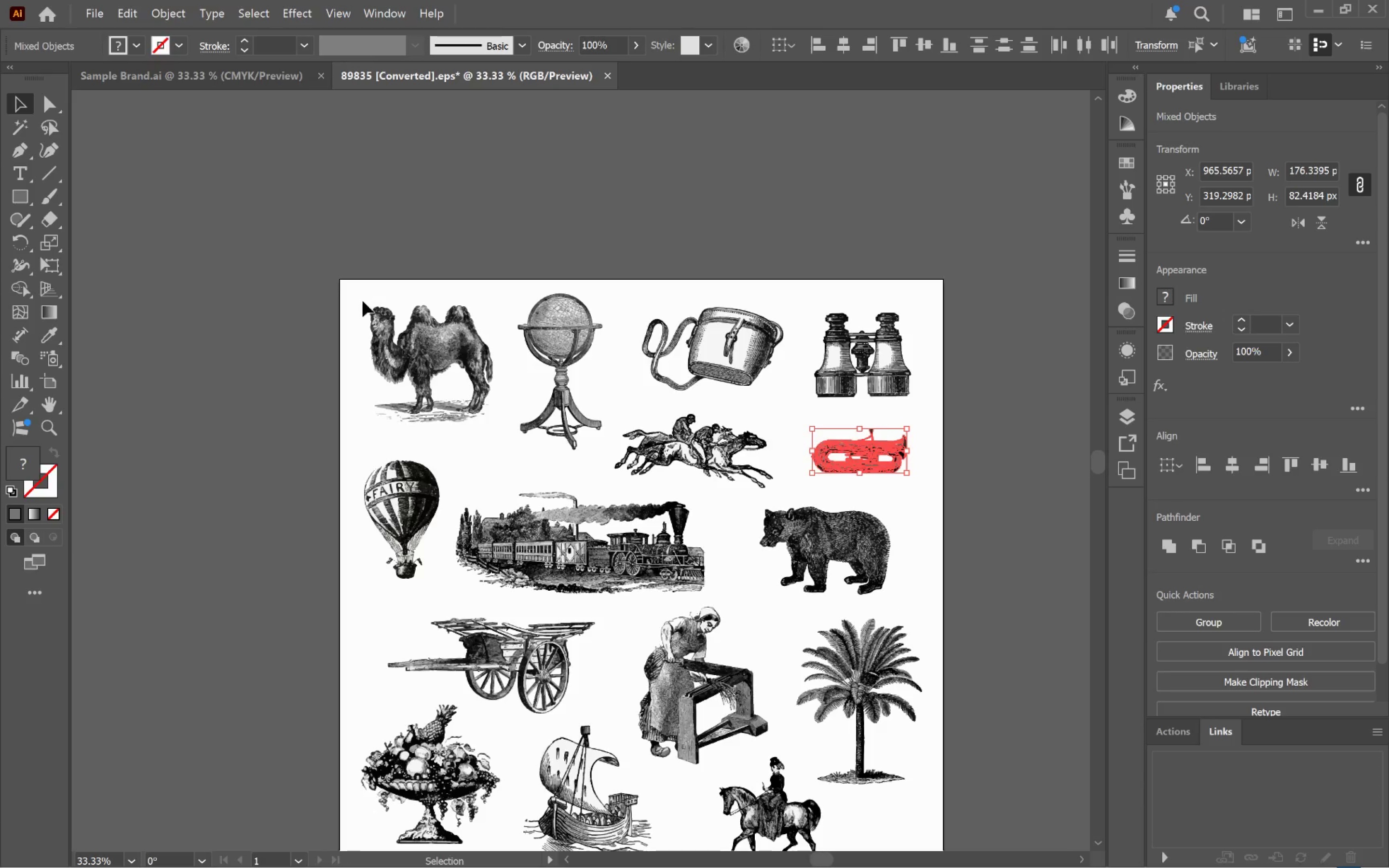 
left_click_drag(start_coordinate=[358, 296], to_coordinate=[501, 432])
 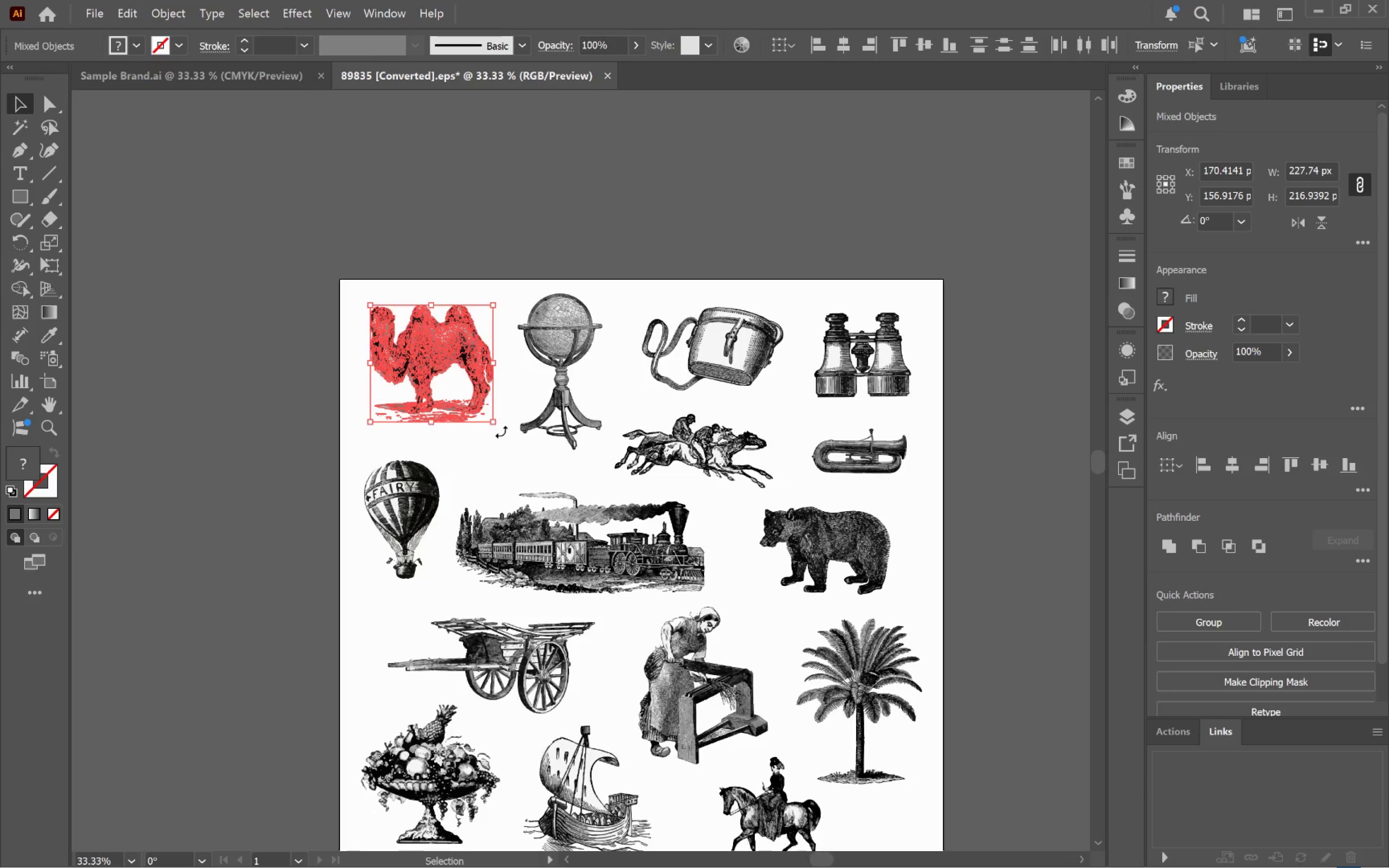 
key(Control+G)
 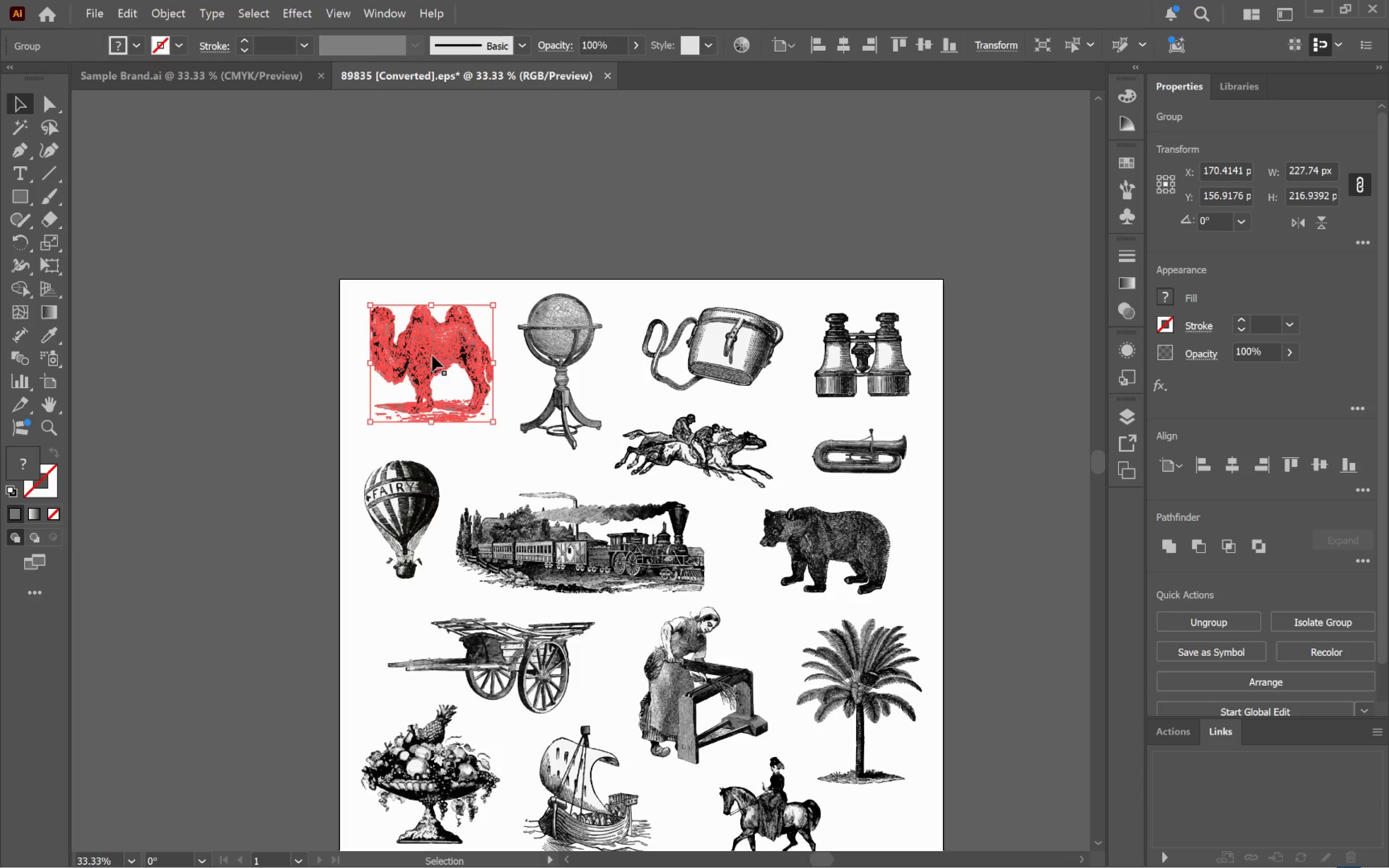 
left_click_drag(start_coordinate=[435, 353], to_coordinate=[411, 336])
 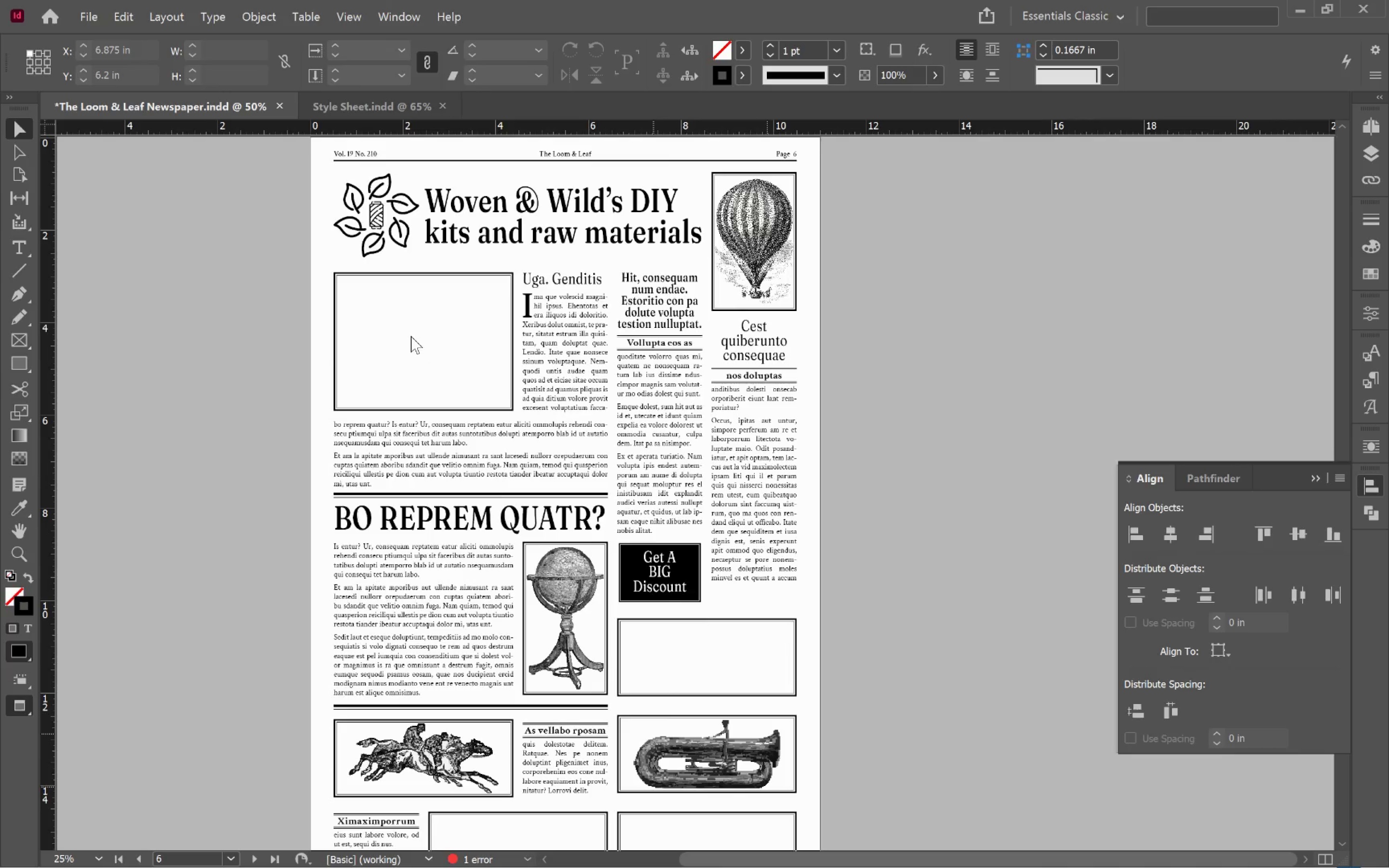 
key(Alt+AltLeft)
 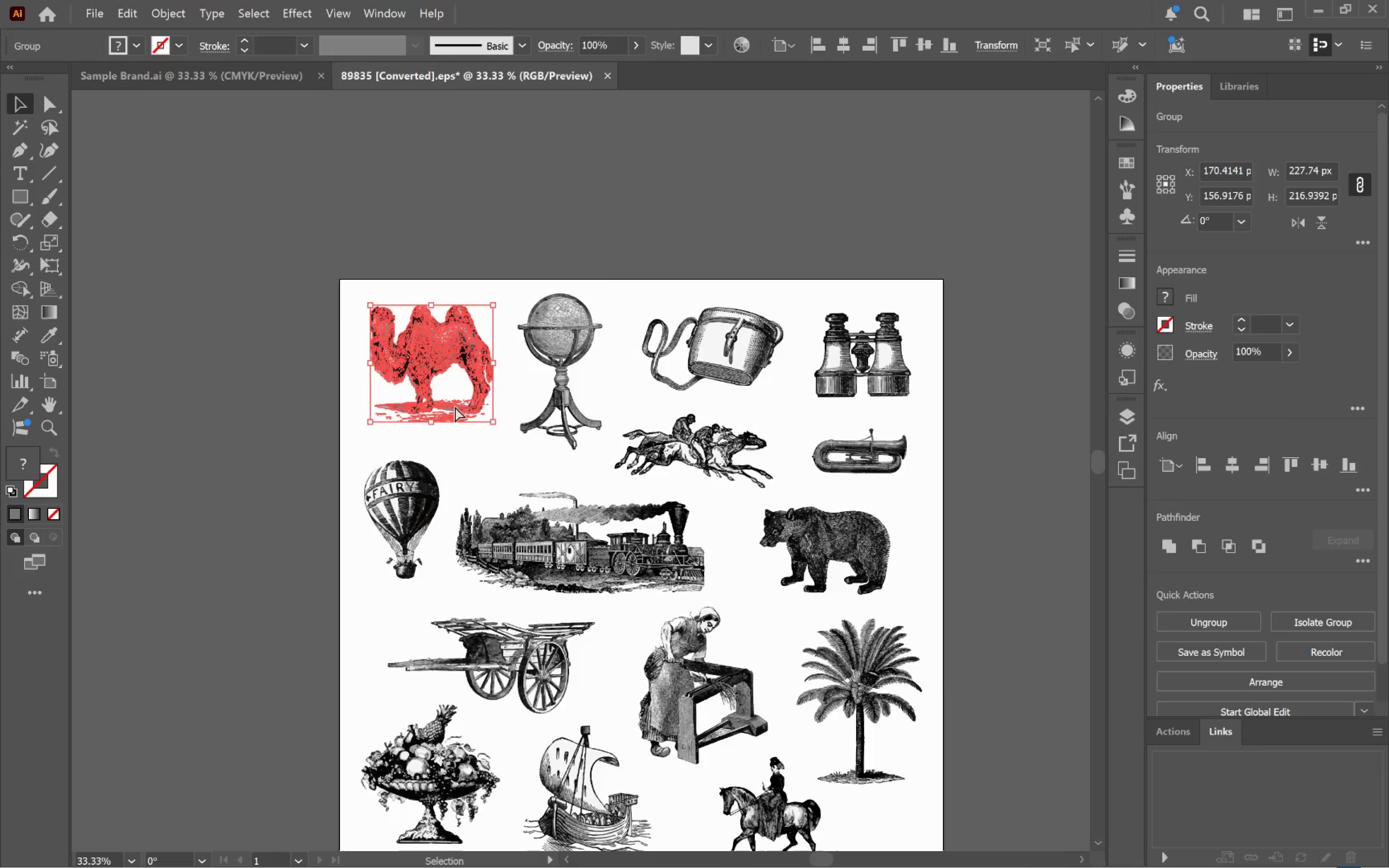 
key(Alt+Tab)
 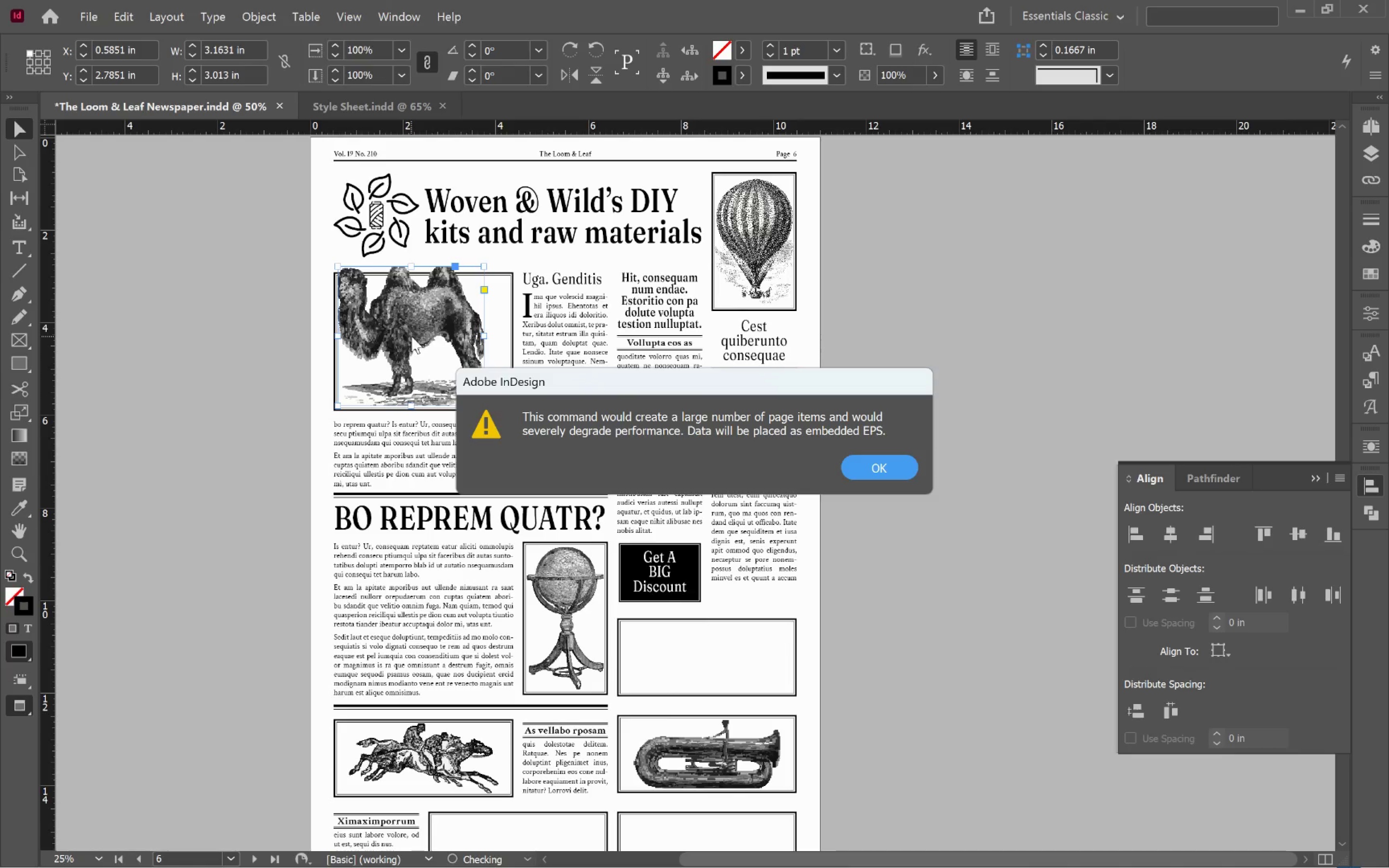 
left_click([893, 462])
 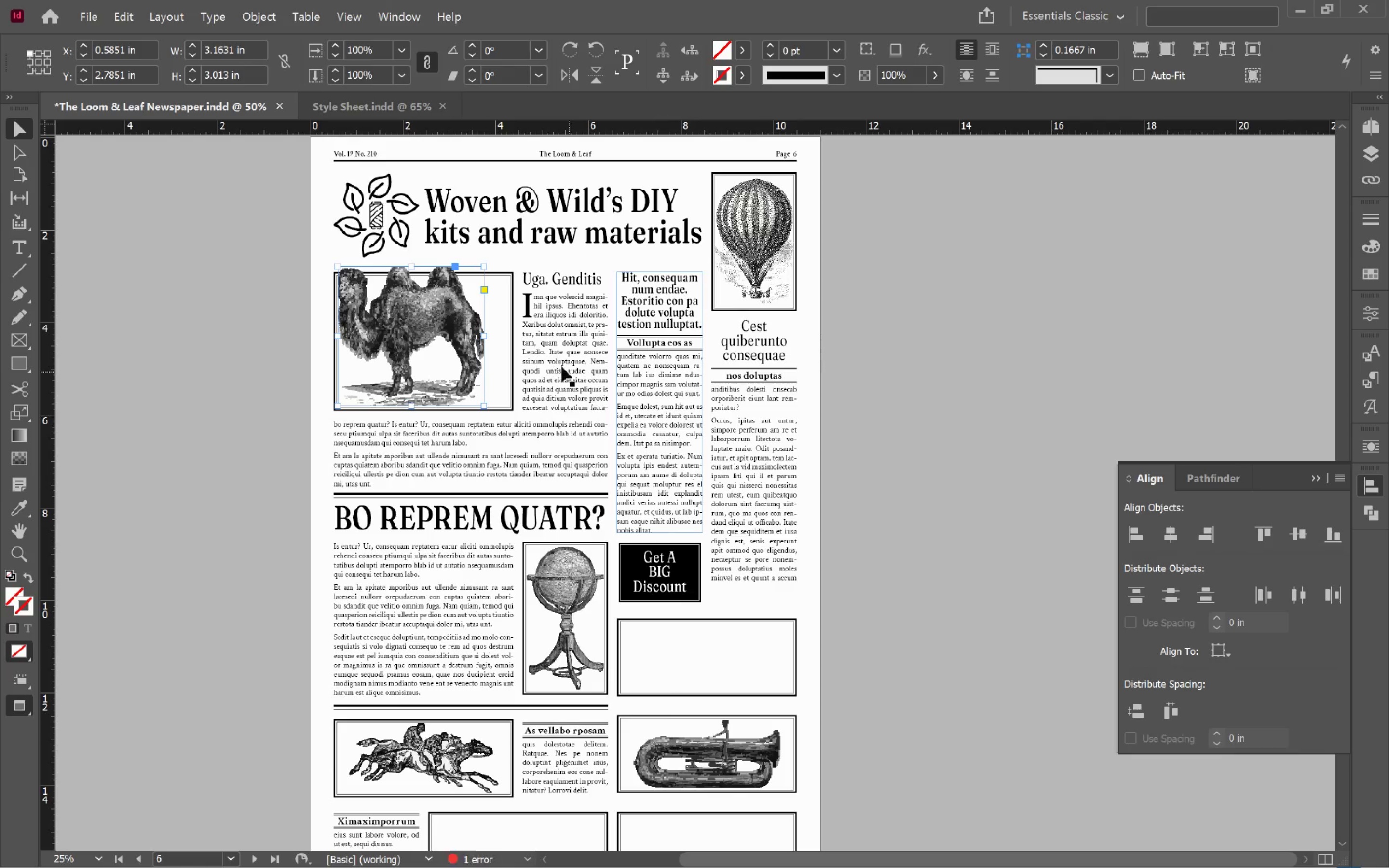 
hold_key(key=ShiftLeft, duration=0.51)
left_click([493, 327])
 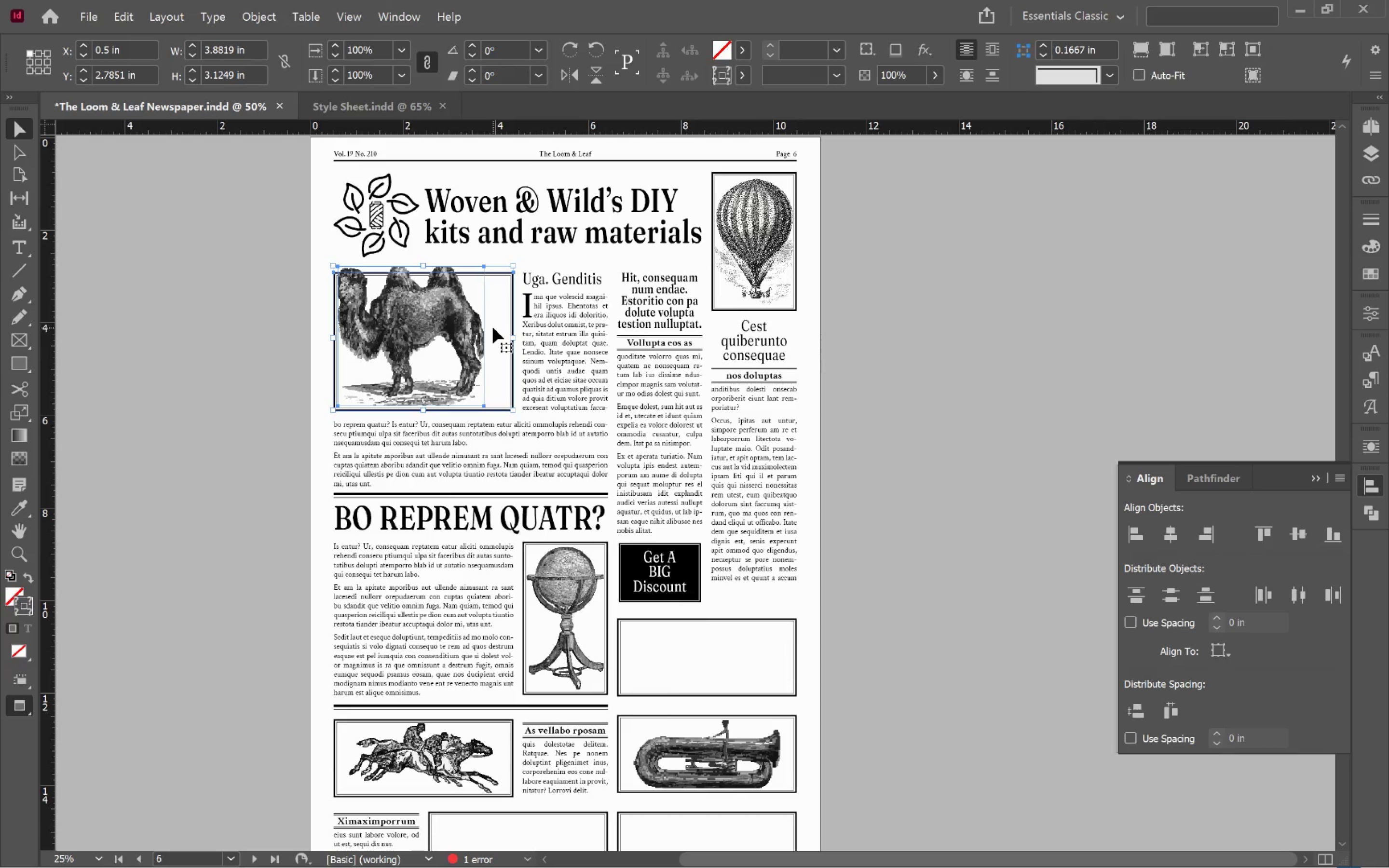 
left_click([493, 327])
 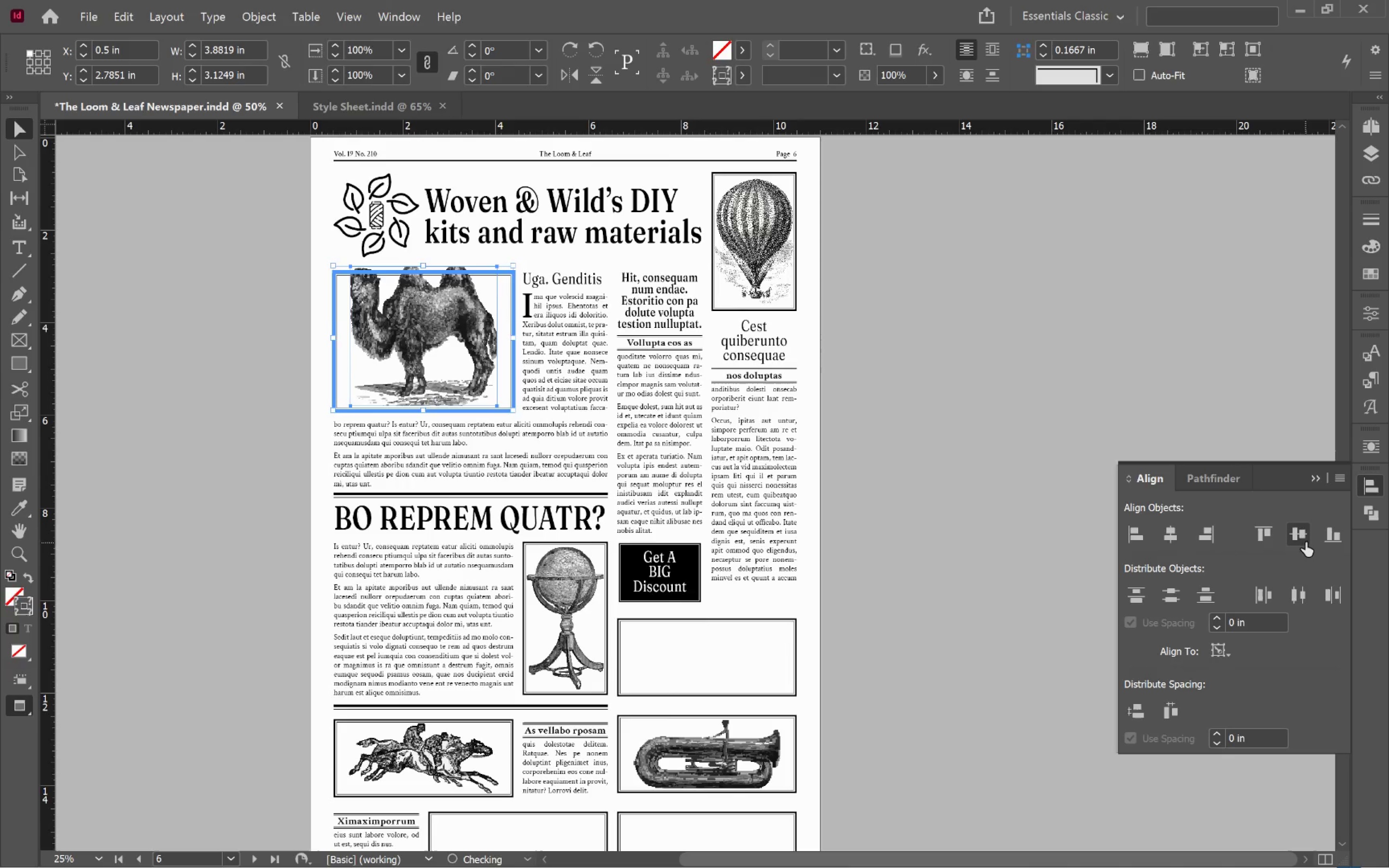 
double_click([1087, 474])
 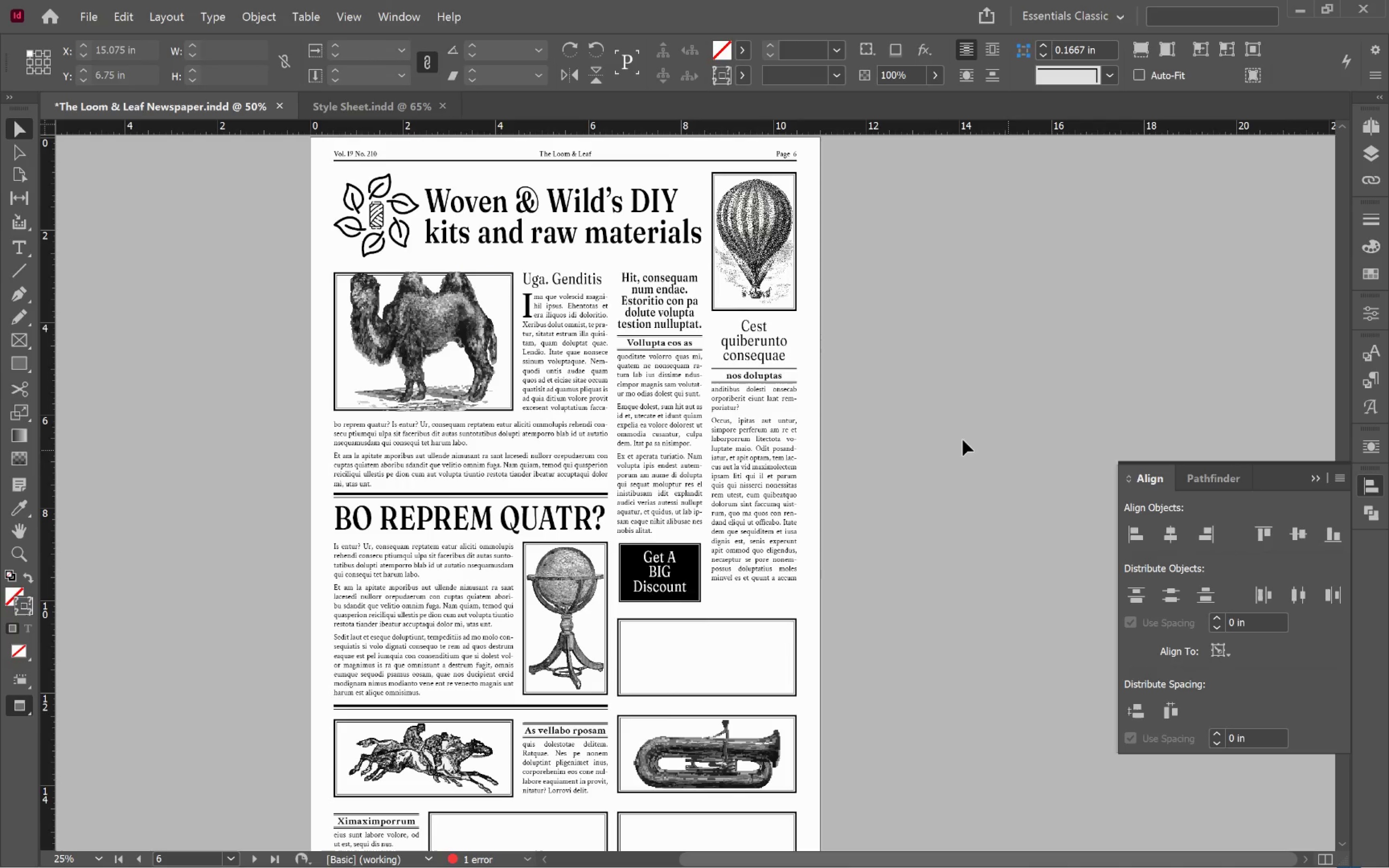 
hold_key(key=AltLeft, duration=0.67)
 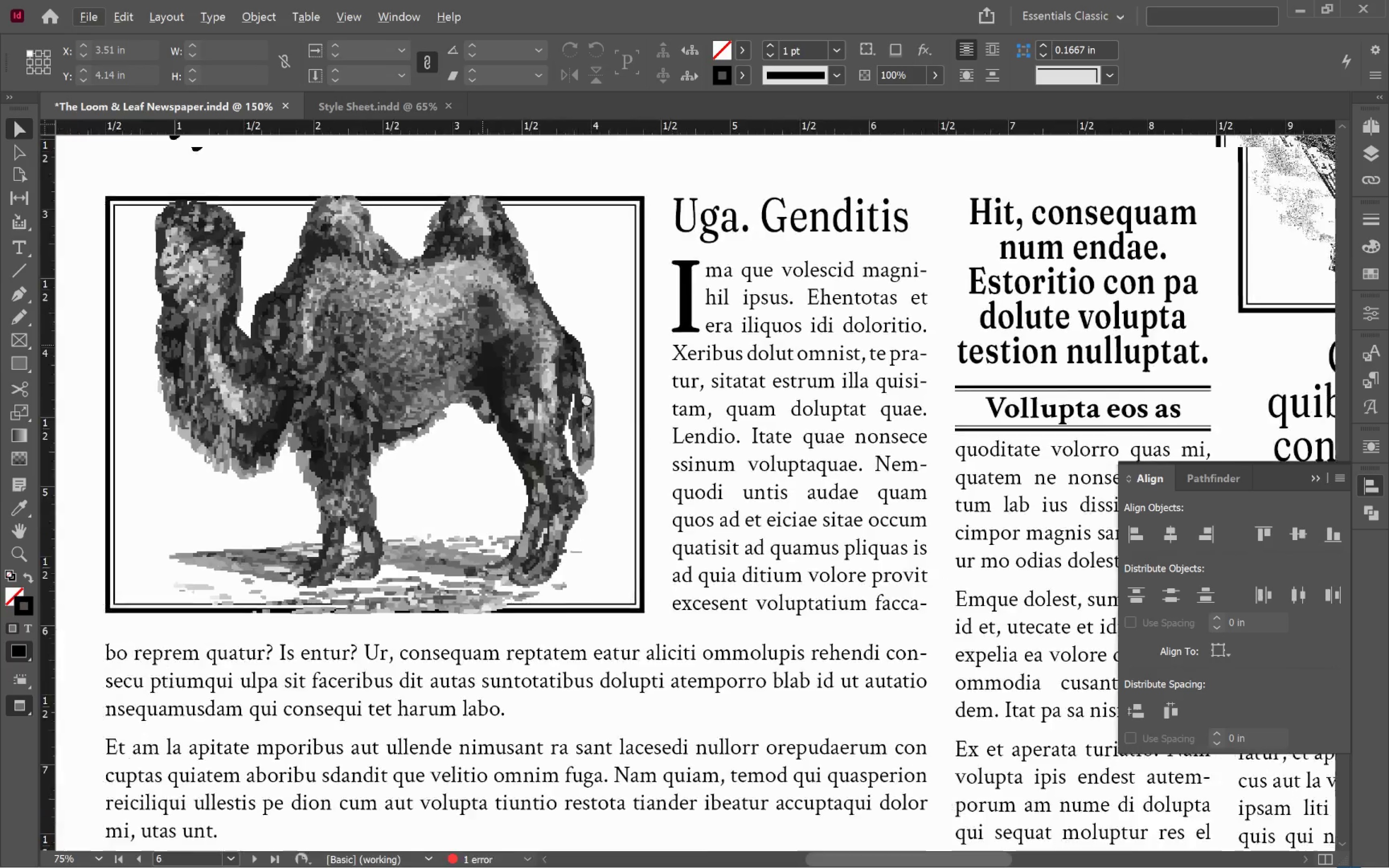 
hold_key(key=Space, duration=0.57)
 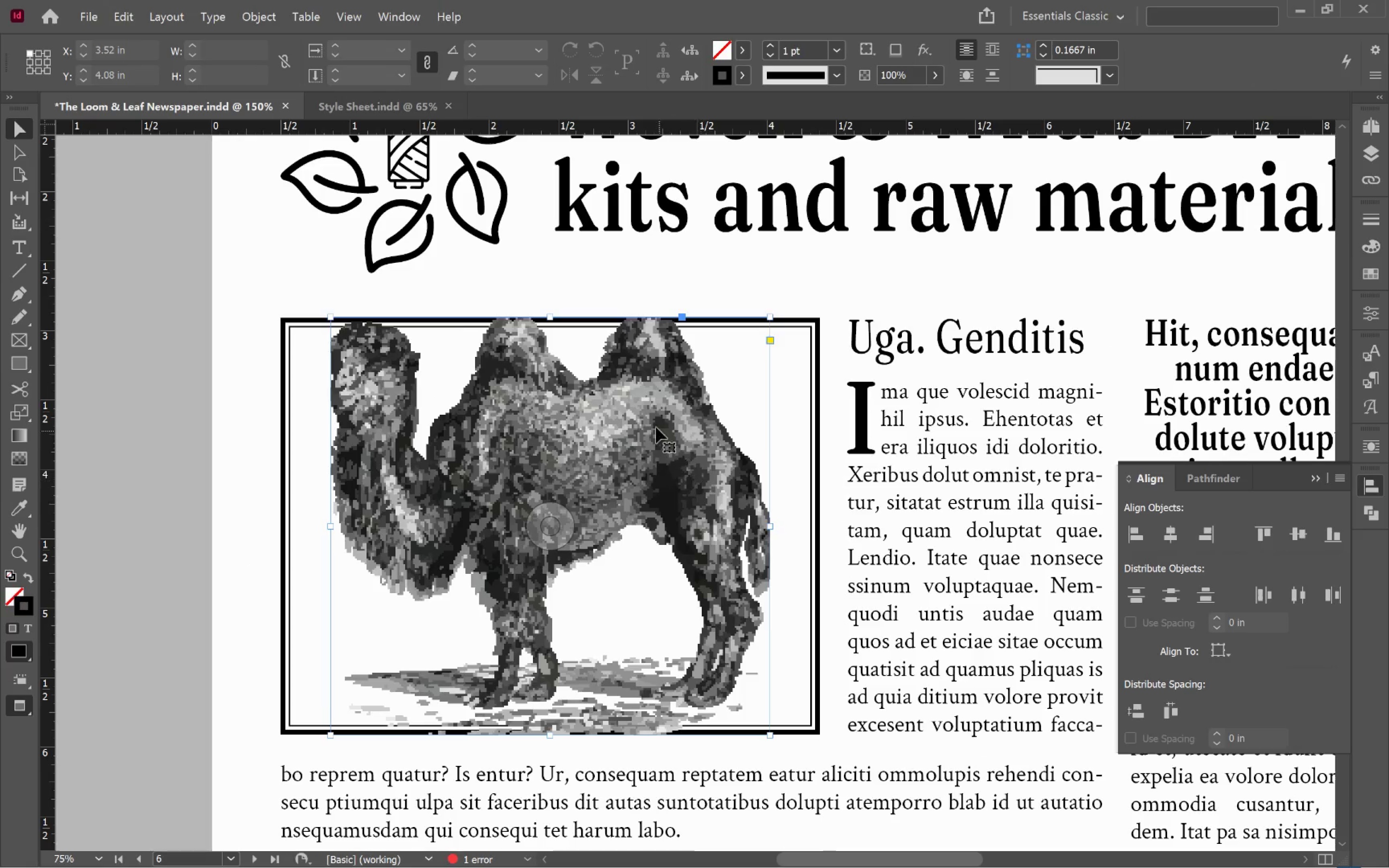 
left_click_drag(start_coordinate=[483, 347], to_coordinate=[716, 494])
 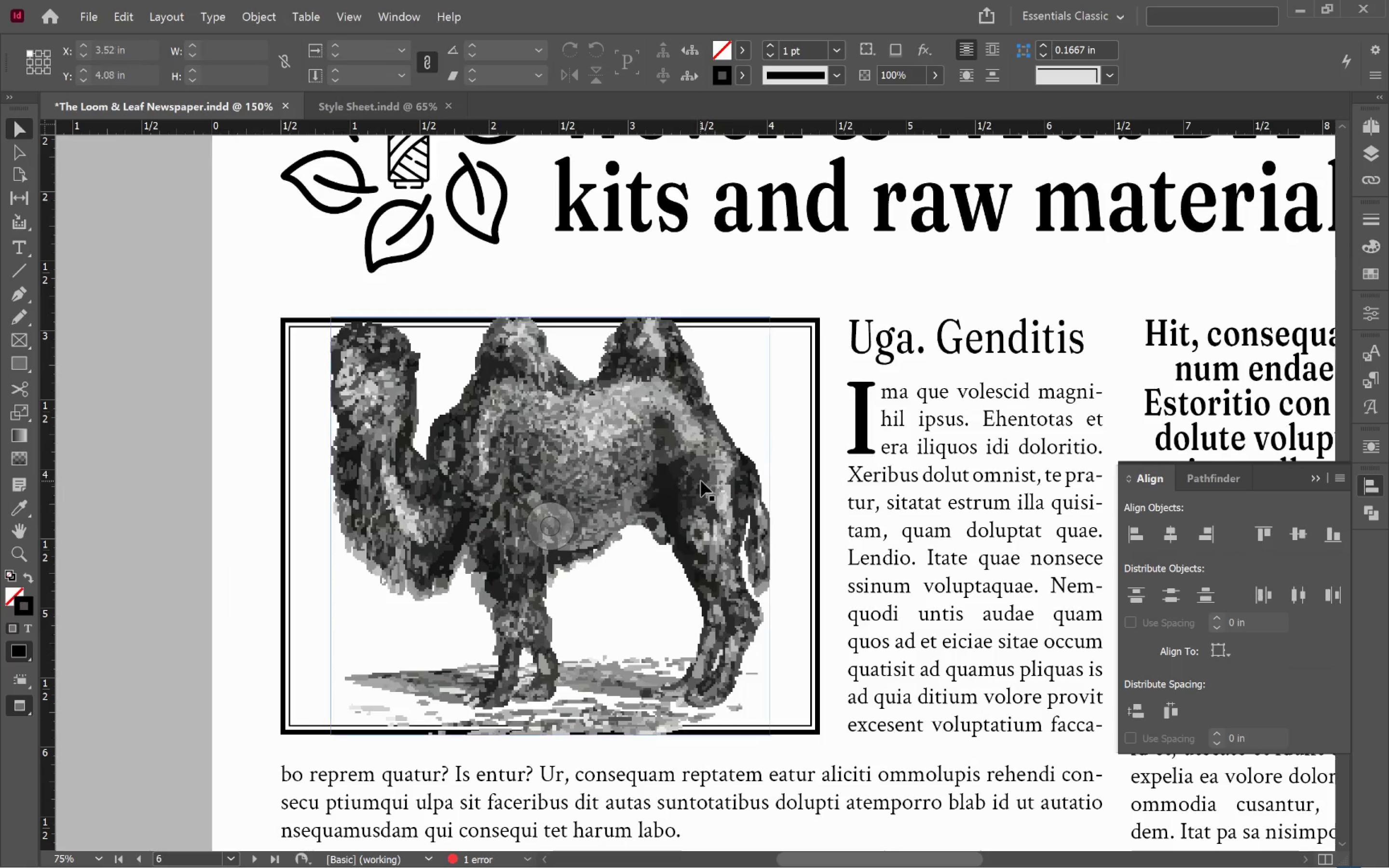 
scroll: coordinate [474, 333], scroll_direction: up, amount: 4.0
 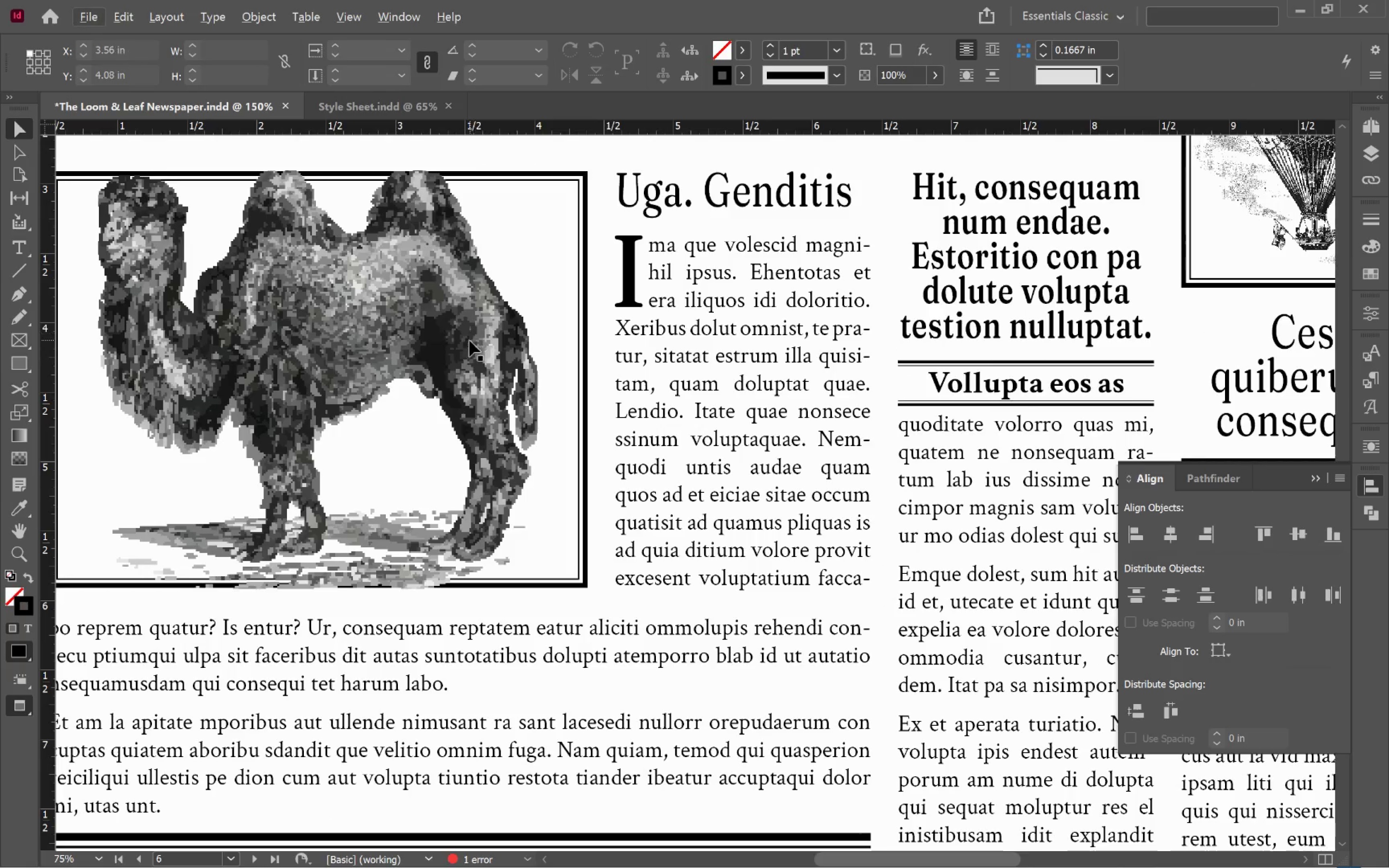 
left_click([701, 481])
 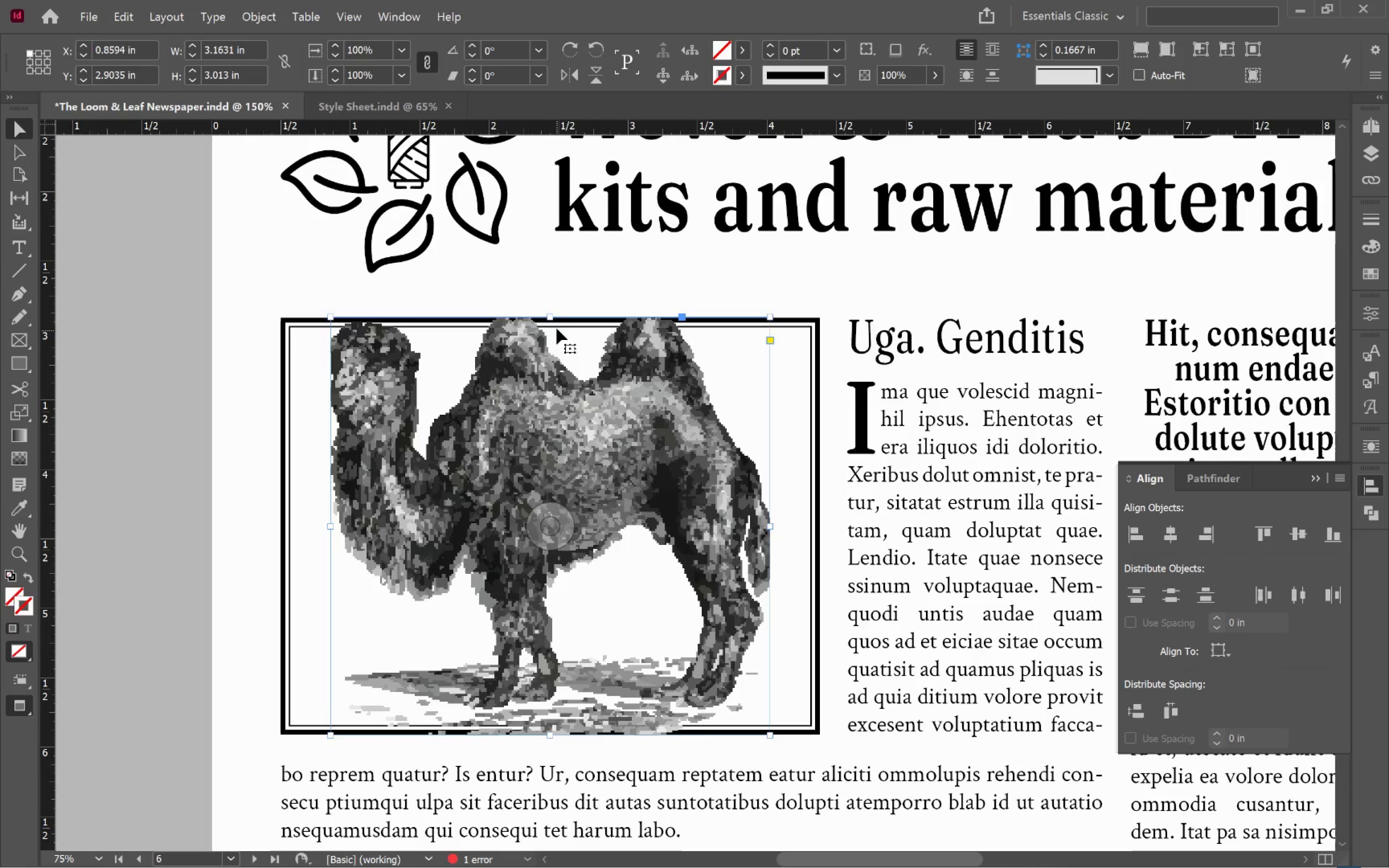 
left_click_drag(start_coordinate=[550, 317], to_coordinate=[556, 330])
 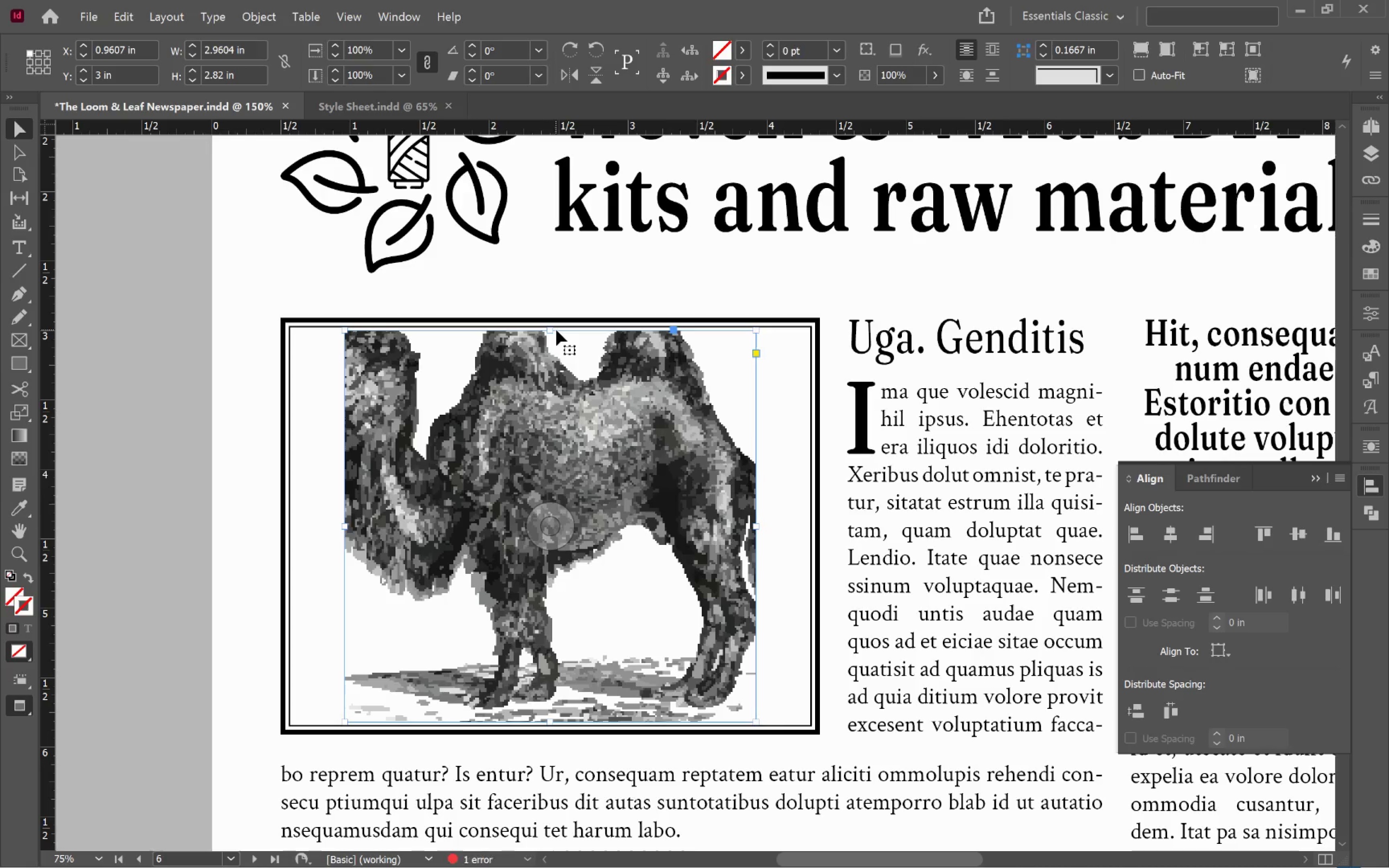 
hold_key(key=AltLeft, duration=1.69)
 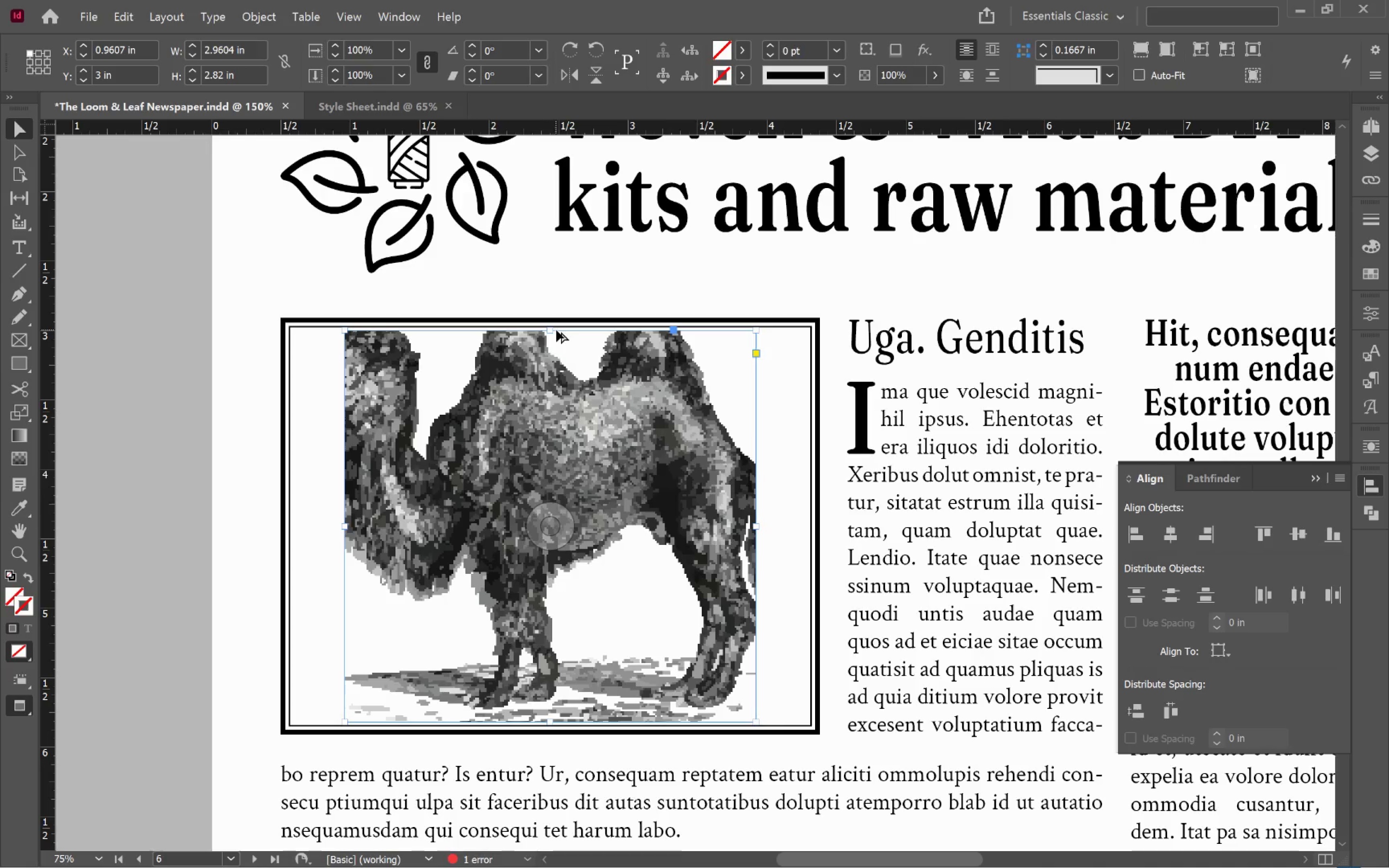 
hold_key(key=ShiftLeft, duration=1.62)
 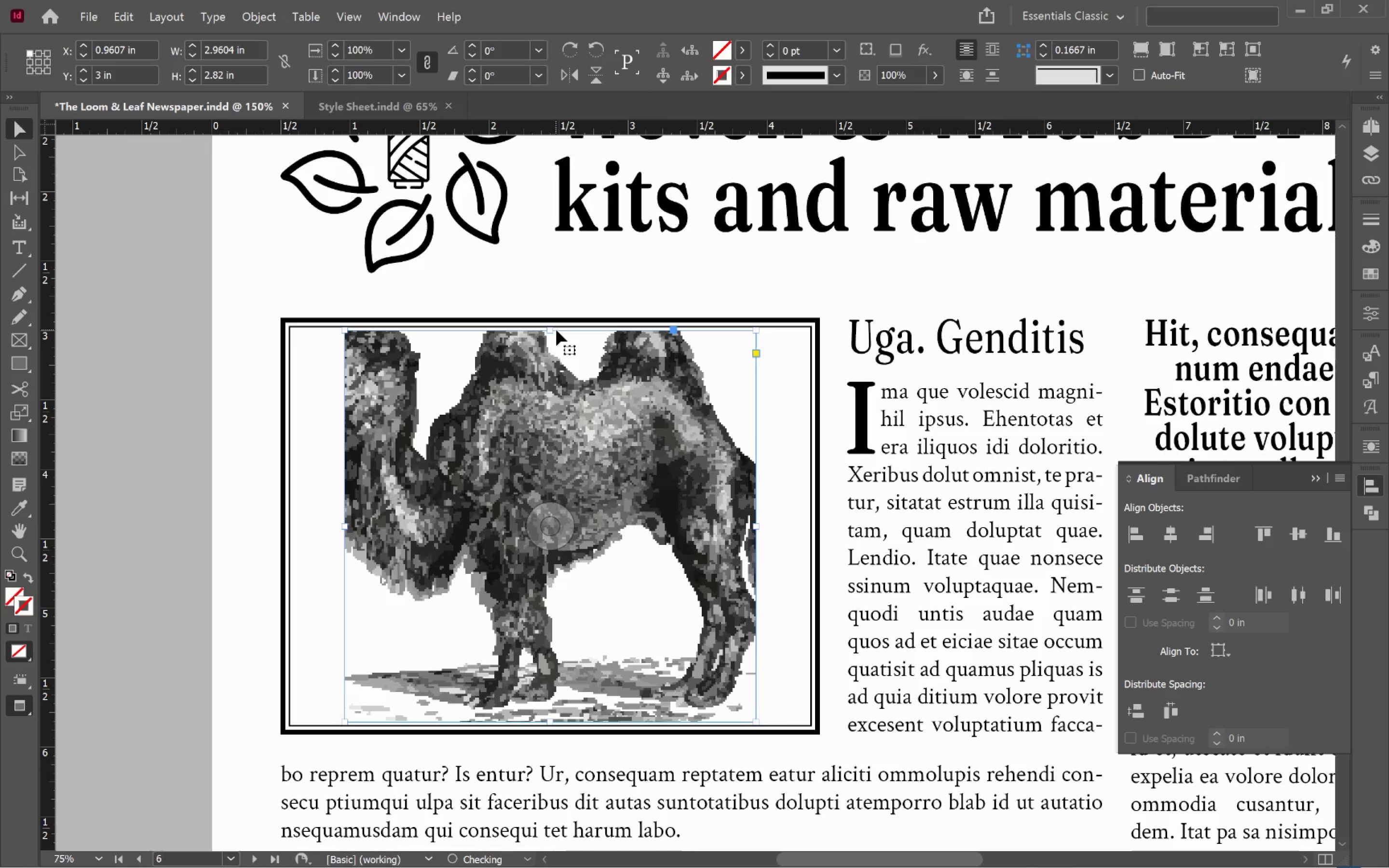 
key(Alt+Control+Shift+C)
 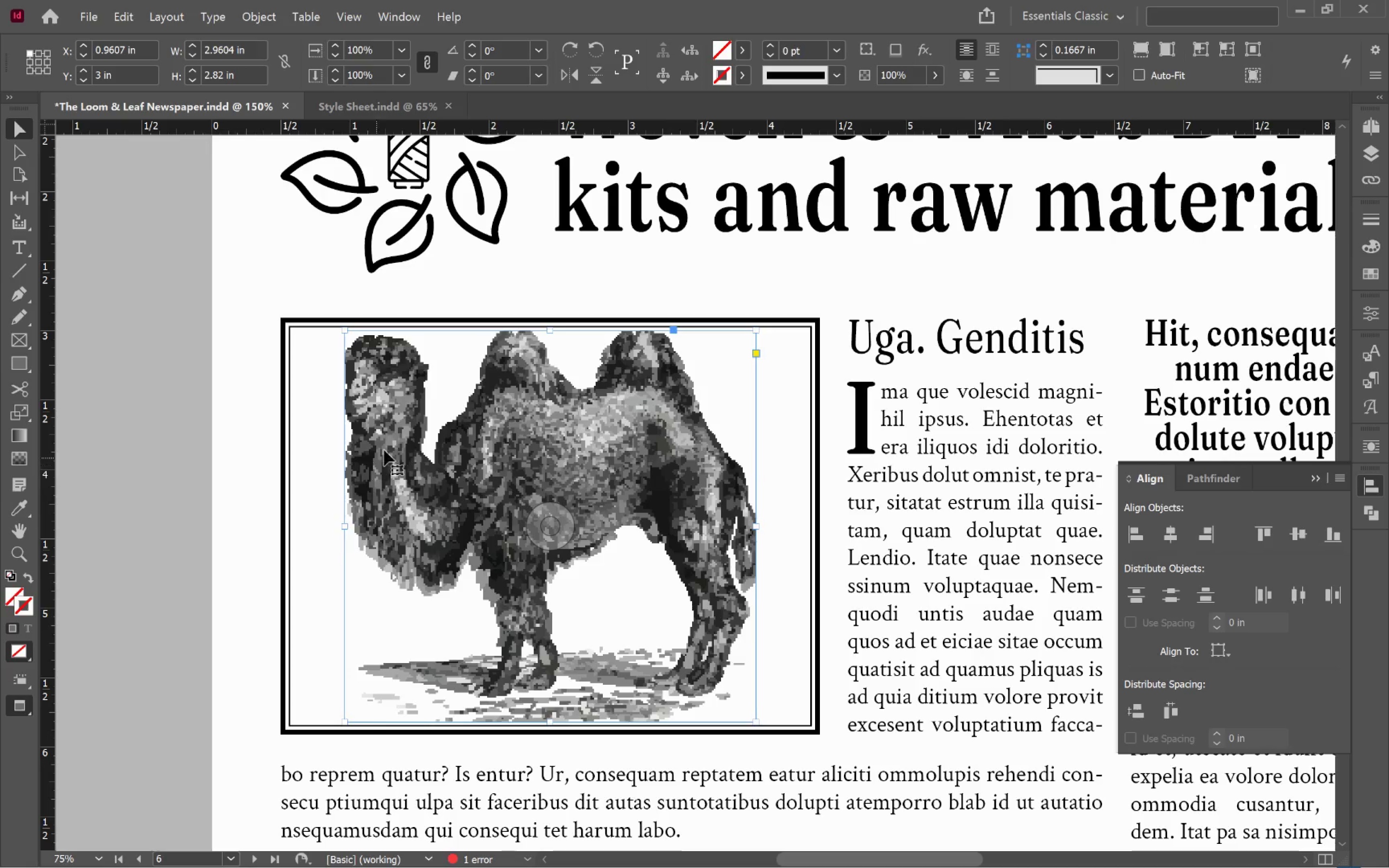 
left_click([556, 530])
 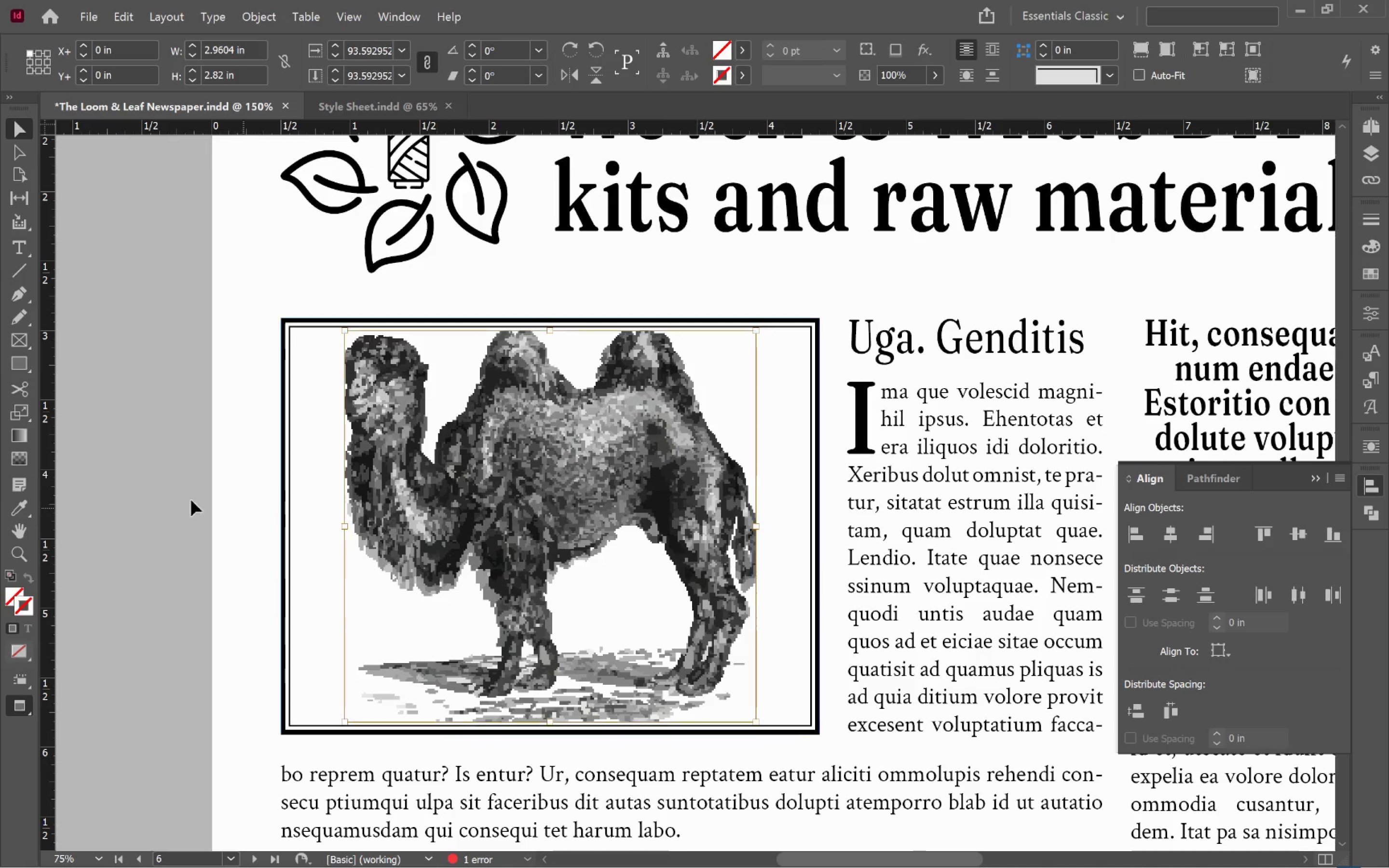 
left_click([88, 476])
 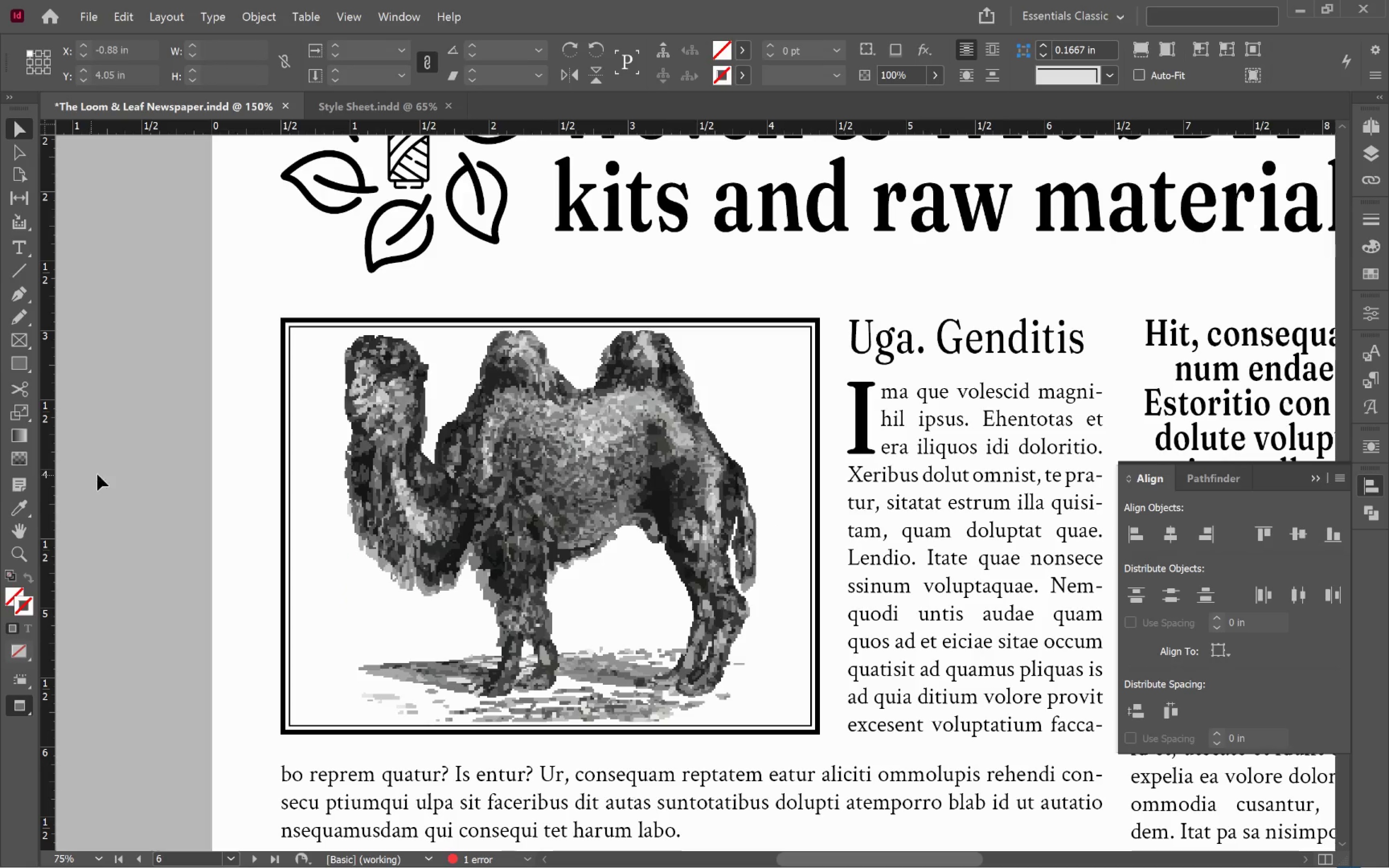 
key(Alt+Tab)
 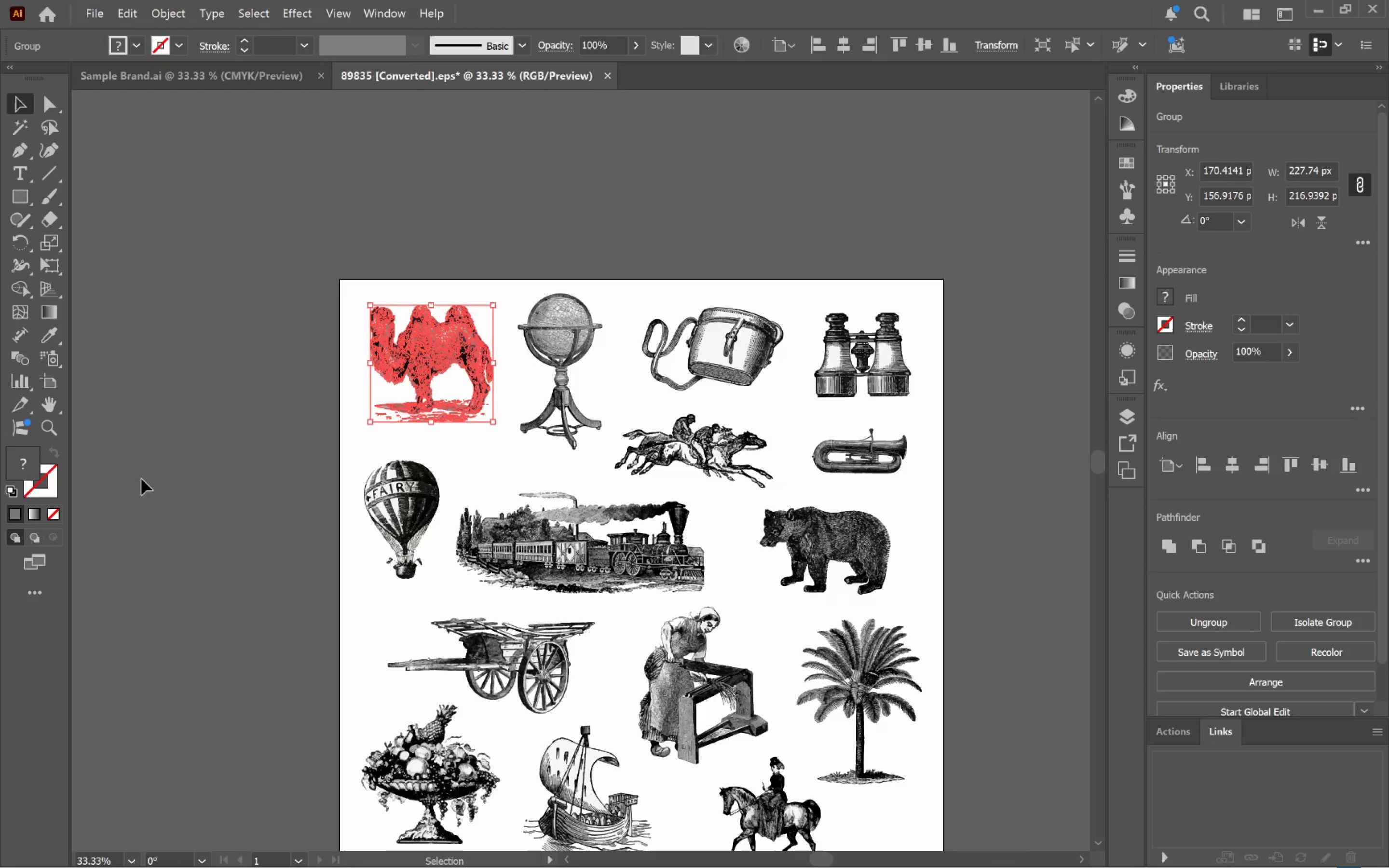 
left_click([141, 479])
 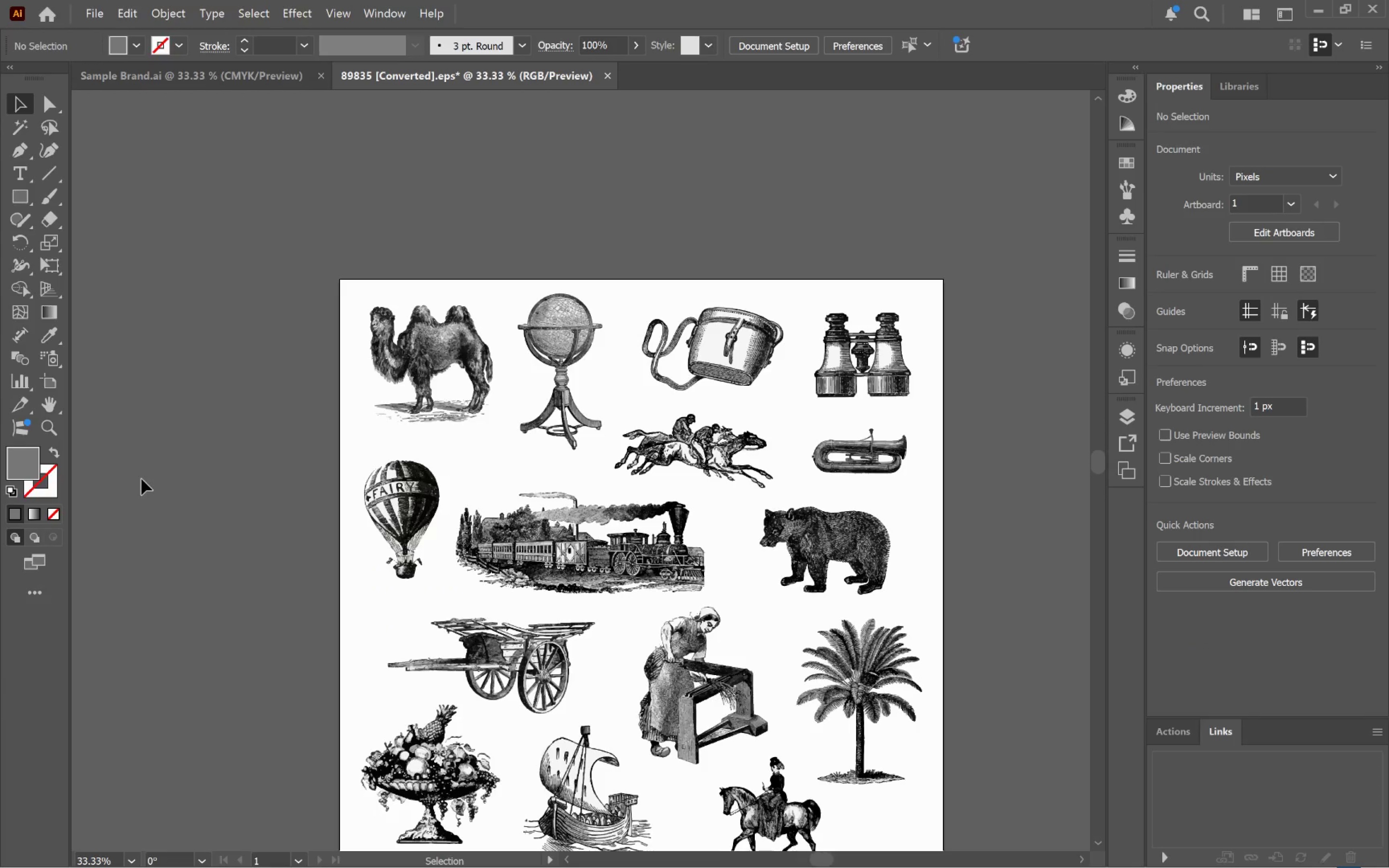 
key(Alt+AltLeft)
 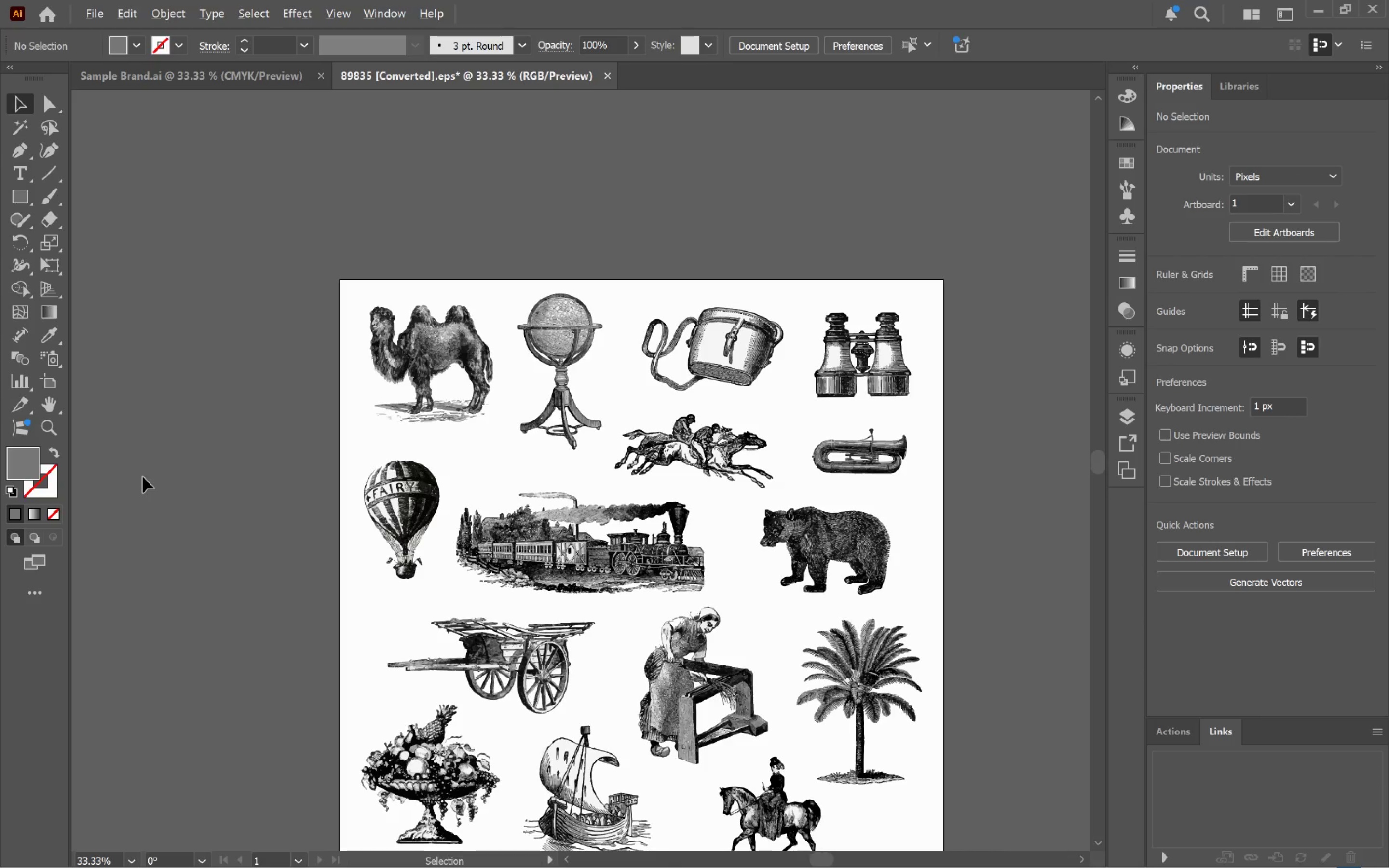 
key(Alt+Tab)
 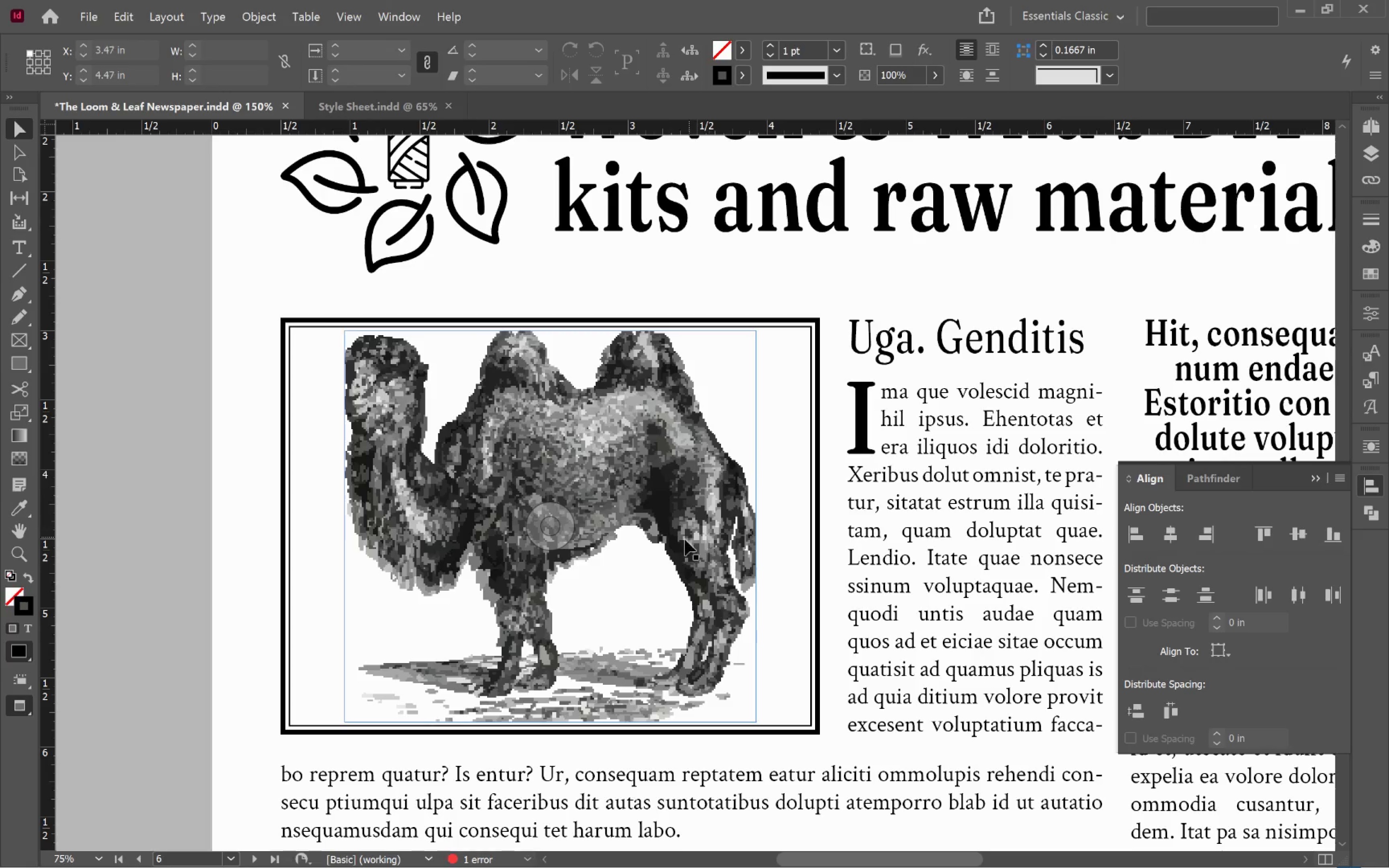 
hold_key(key=AltLeft, duration=0.56)
 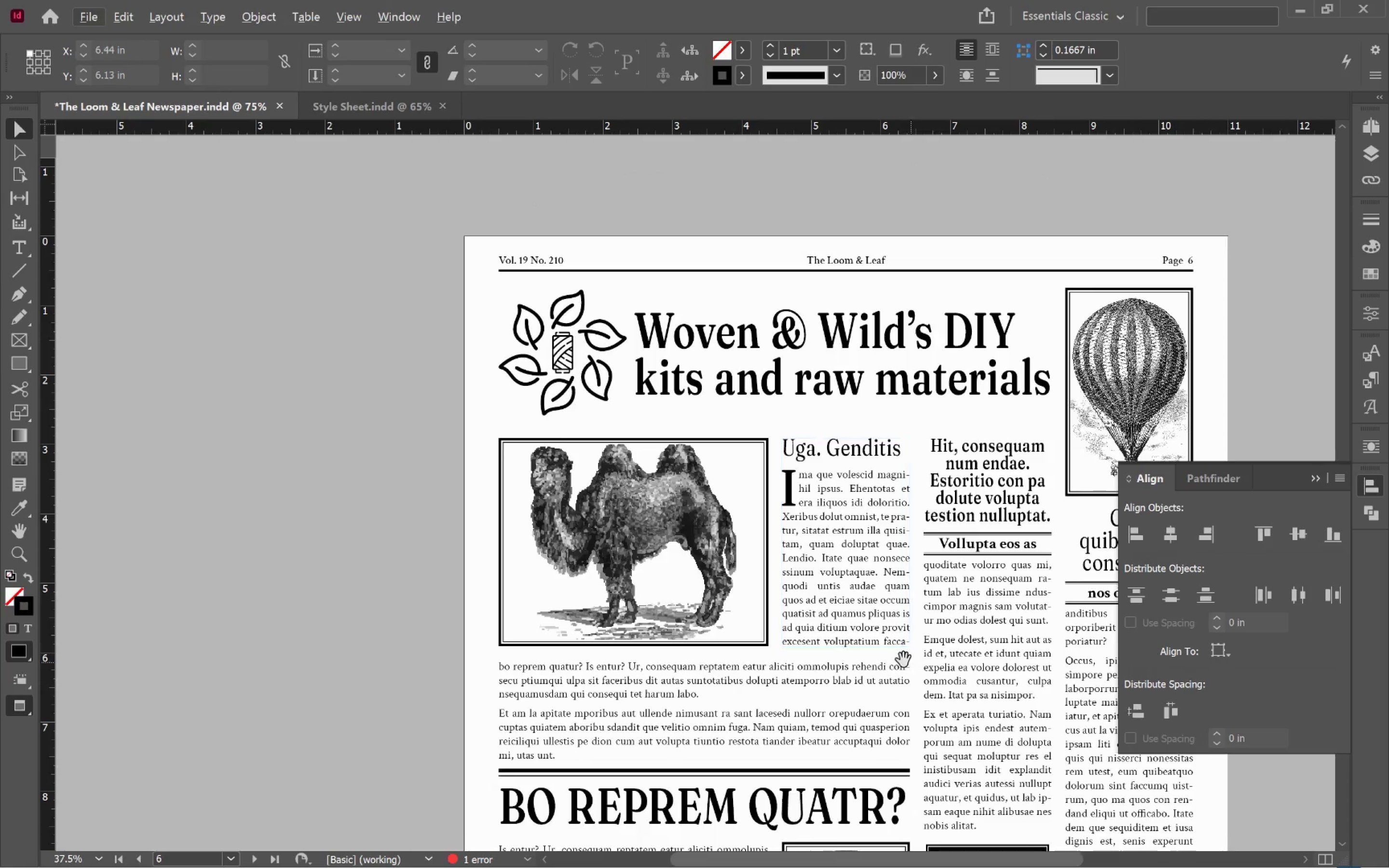 
hold_key(key=Space, duration=1.53)
 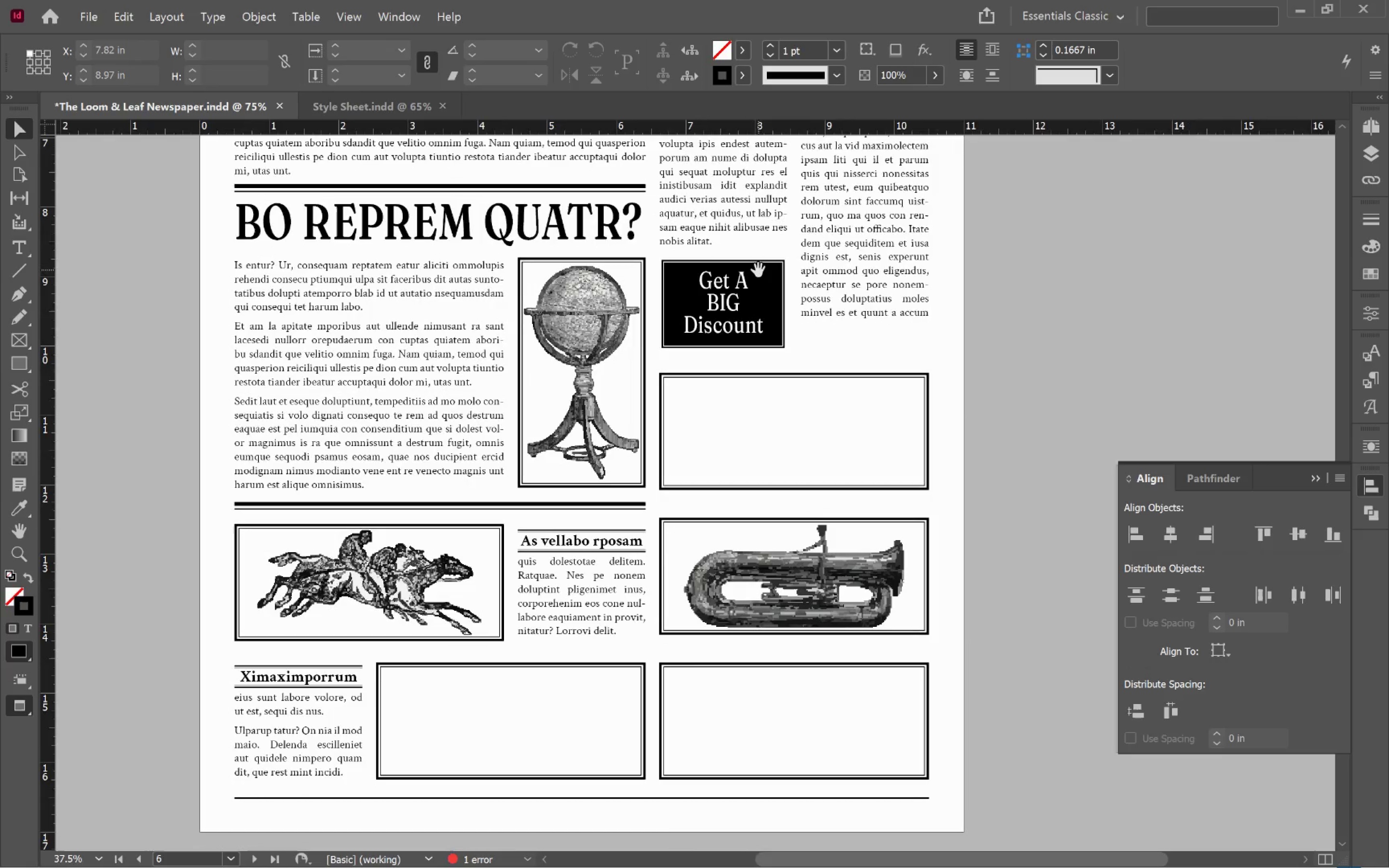 
scroll: coordinate [719, 556], scroll_direction: down, amount: 3.0
 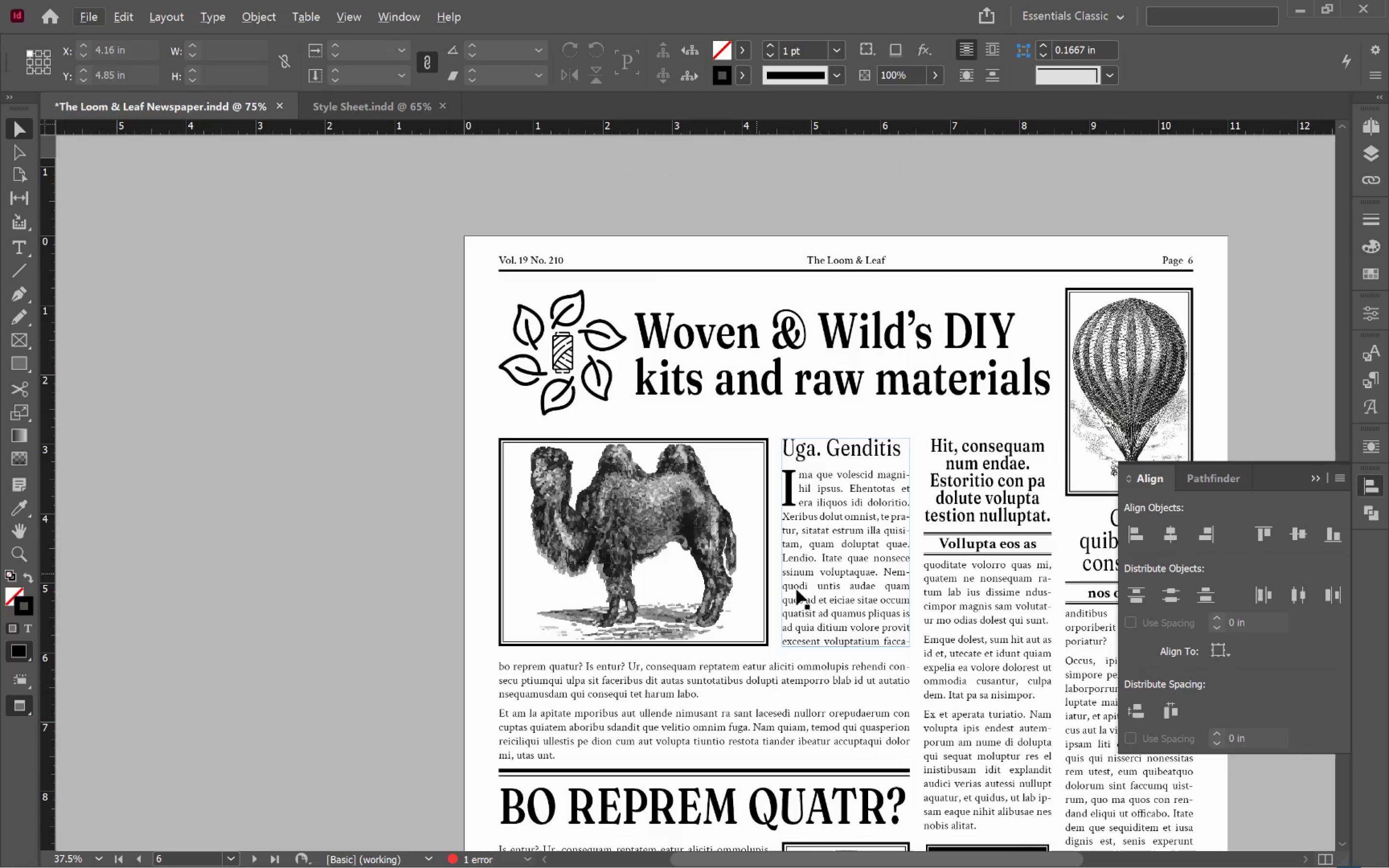 
left_click_drag(start_coordinate=[881, 639], to_coordinate=[428, 347])
 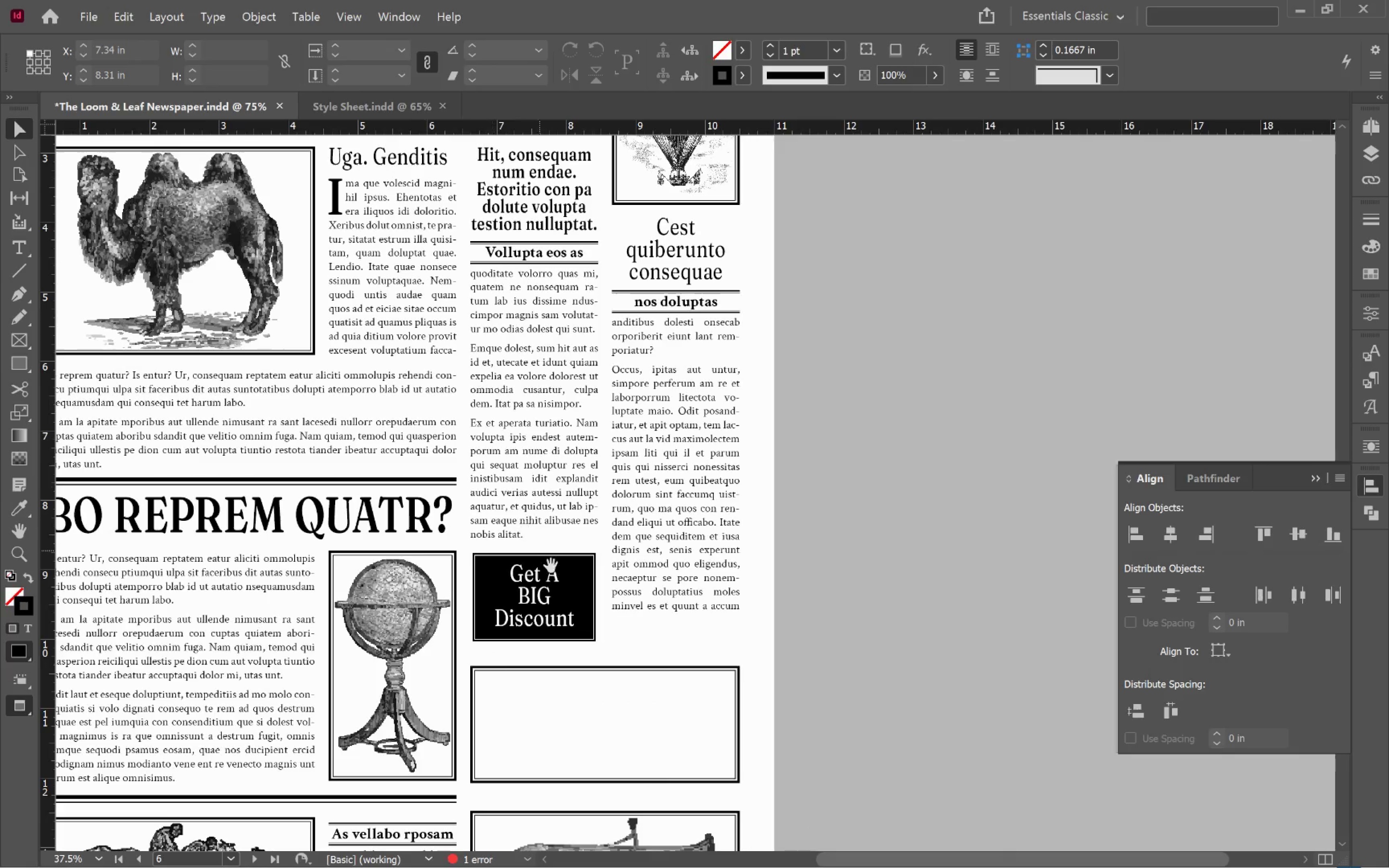 
left_click_drag(start_coordinate=[569, 563], to_coordinate=[758, 270])
 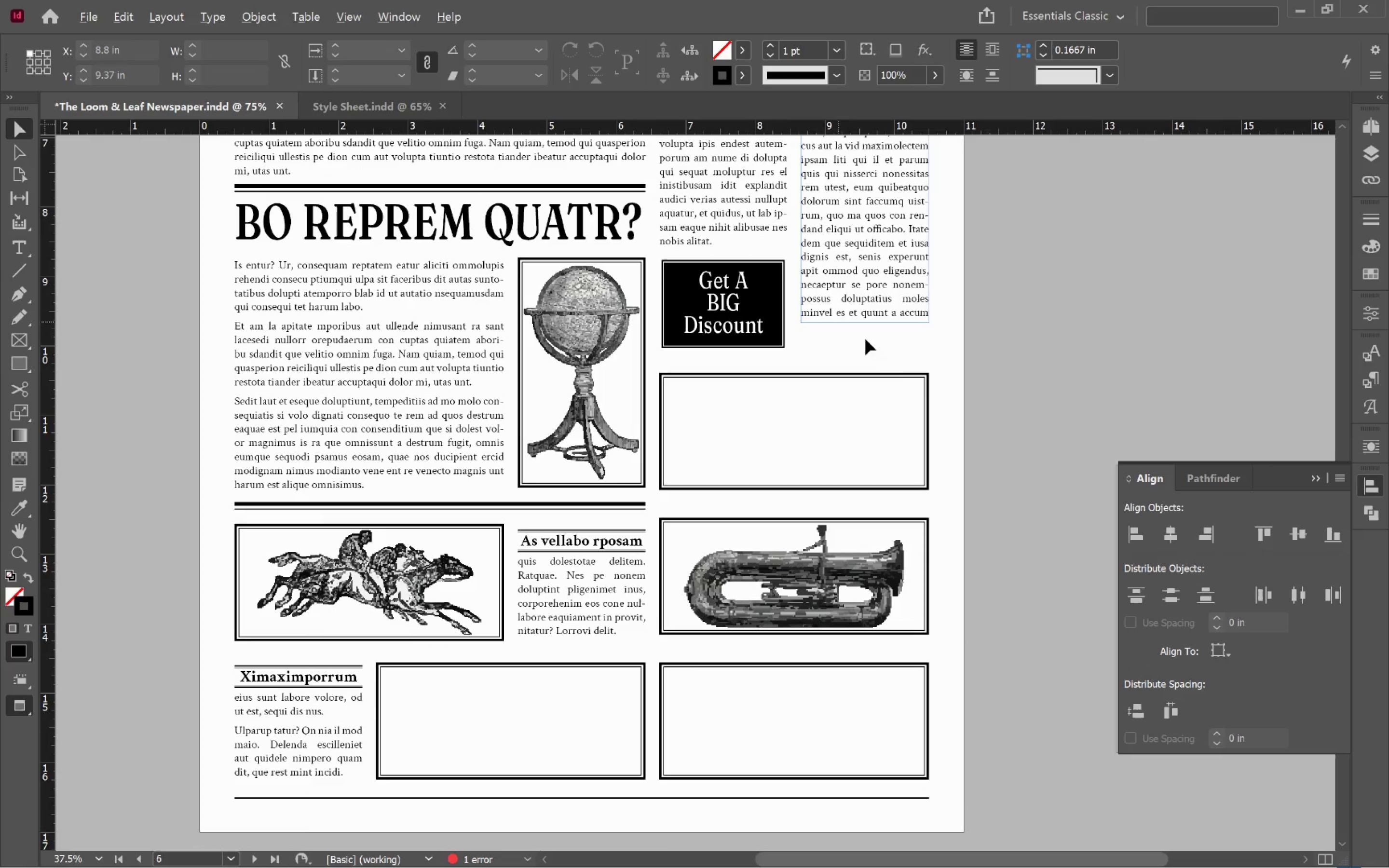 
hold_key(key=Space, duration=0.48)
 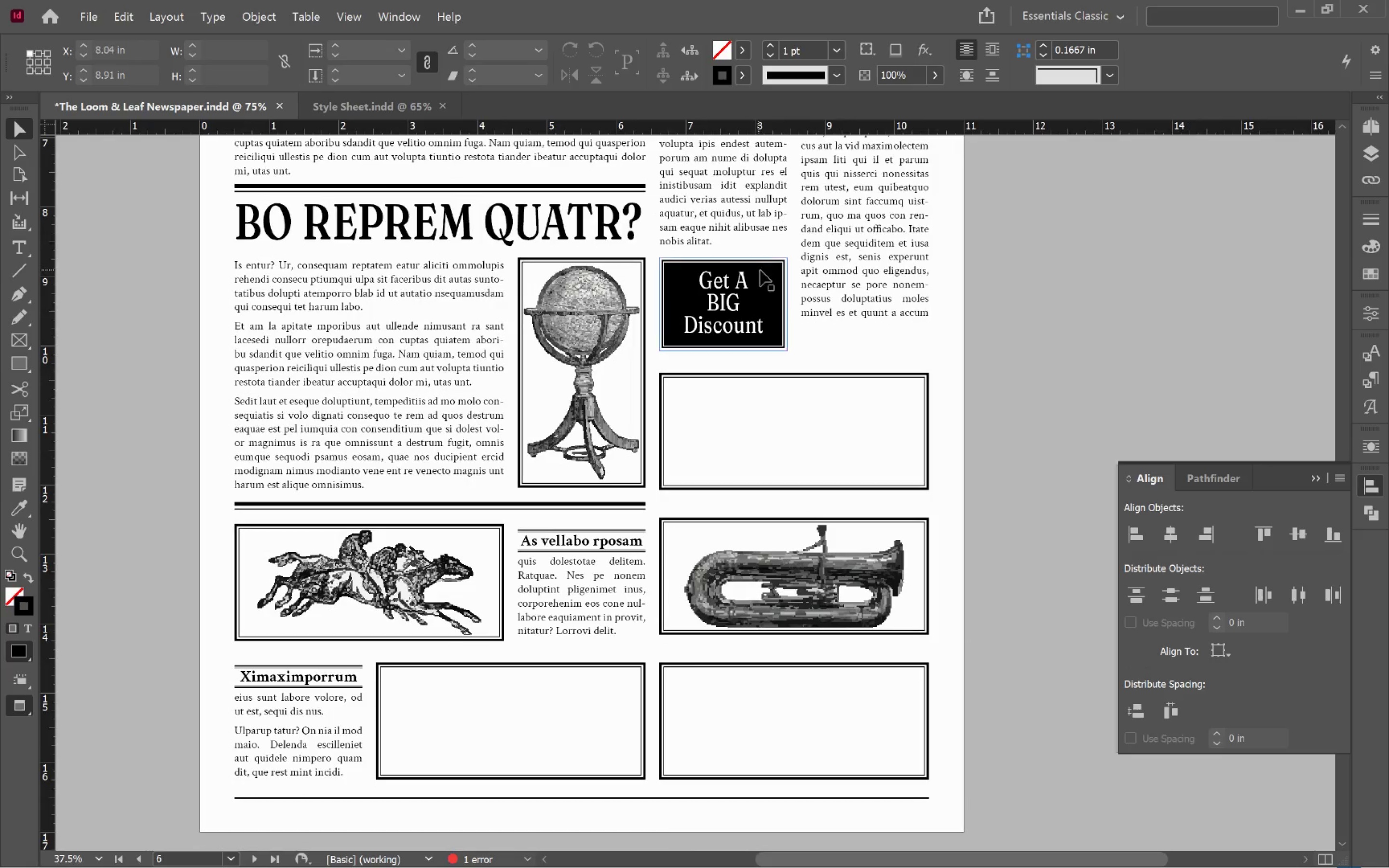 
key(Alt+AltLeft)
 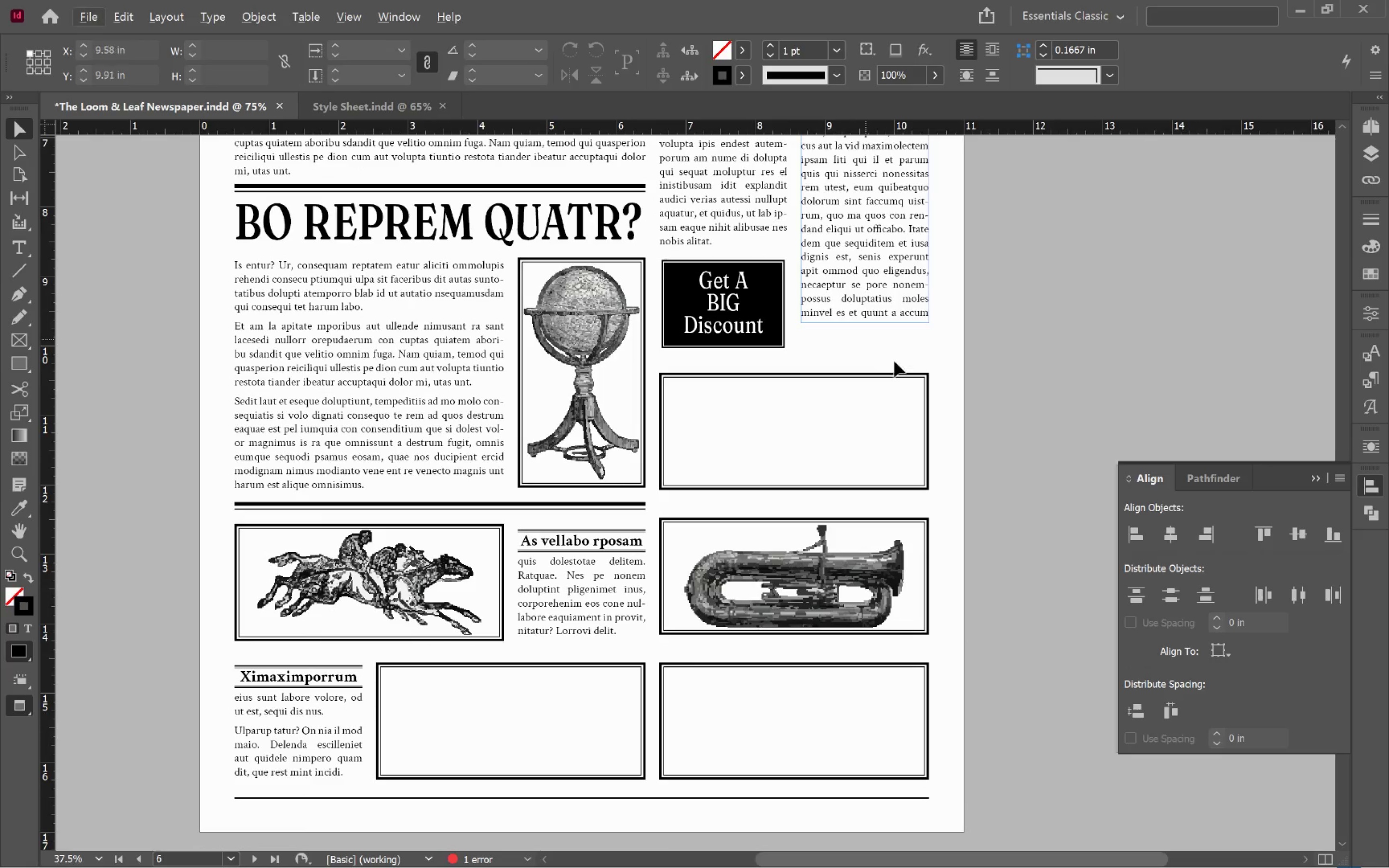 
key(Alt+Tab)
 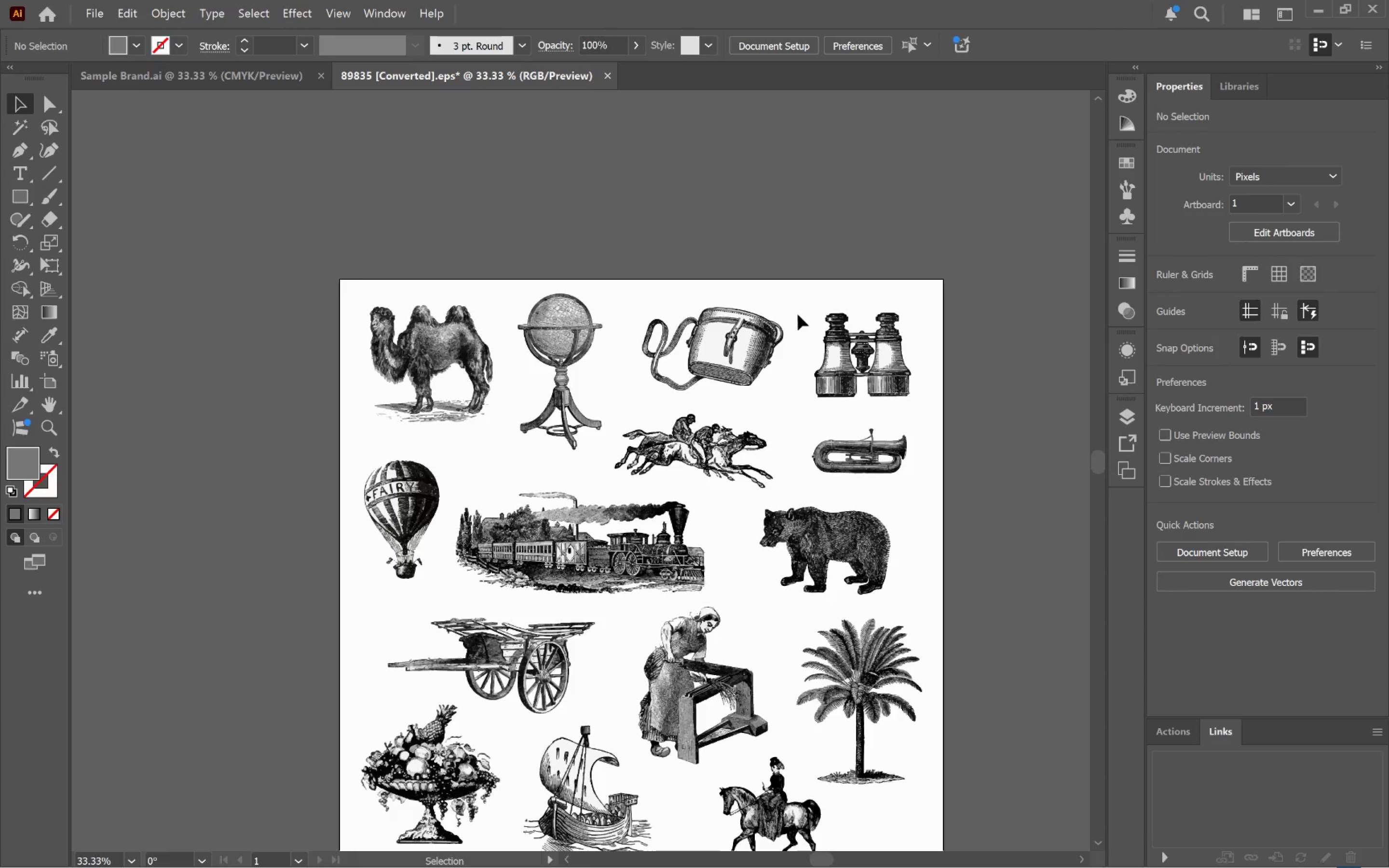 
left_click_drag(start_coordinate=[805, 303], to_coordinate=[934, 407])
 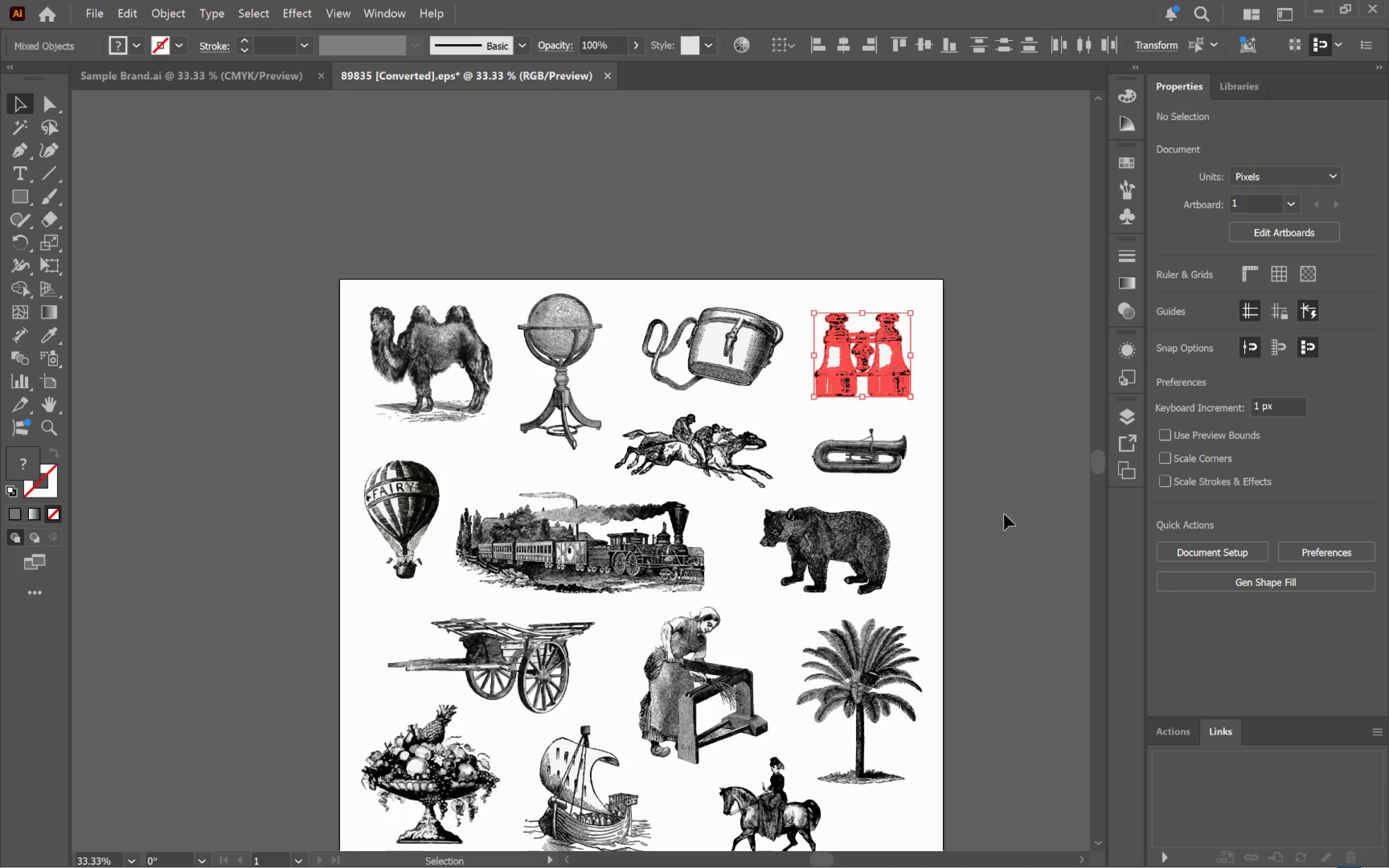 
hold_key(key=Space, duration=1.05)
 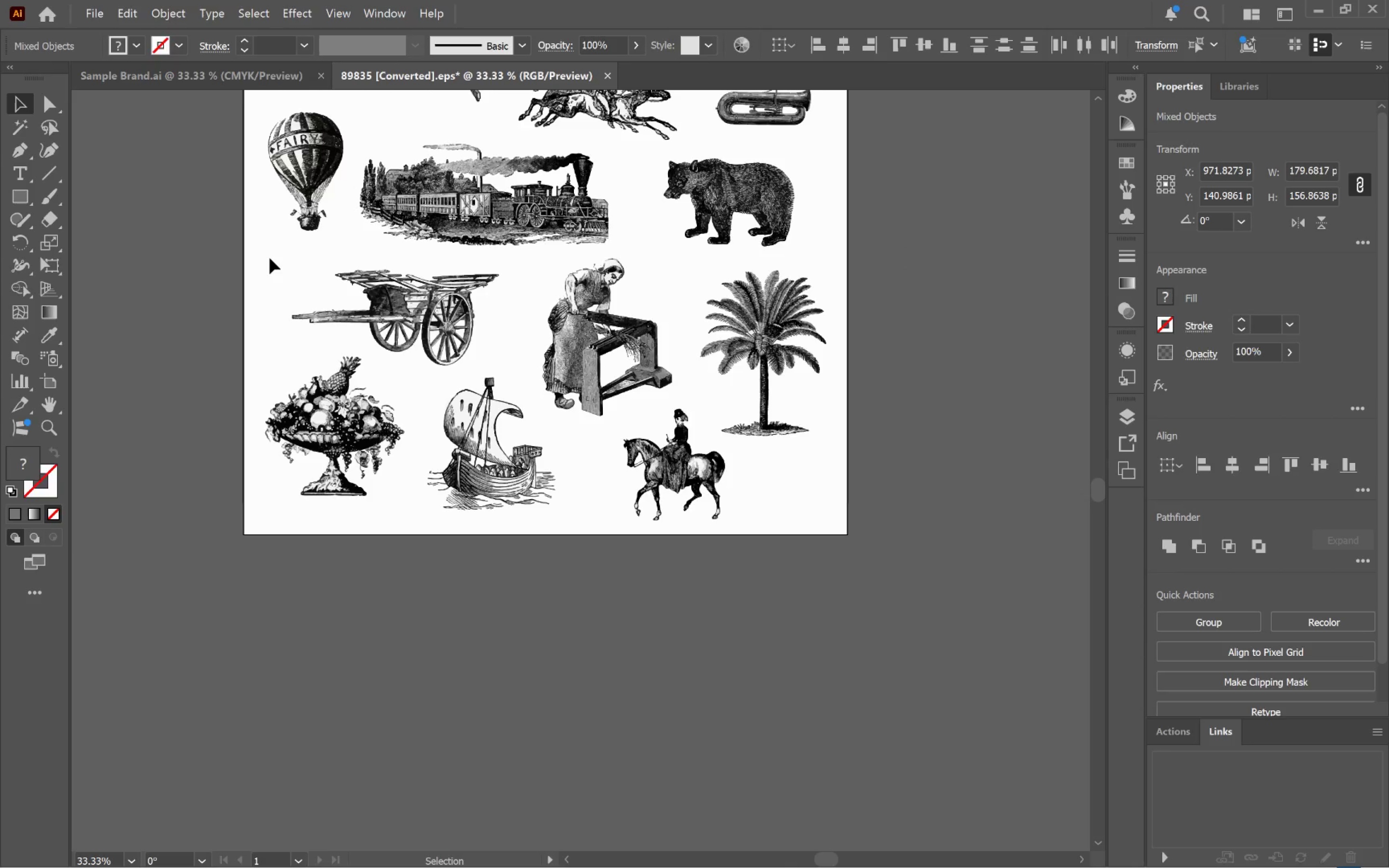 
left_click_drag(start_coordinate=[1007, 557], to_coordinate=[911, 209])
 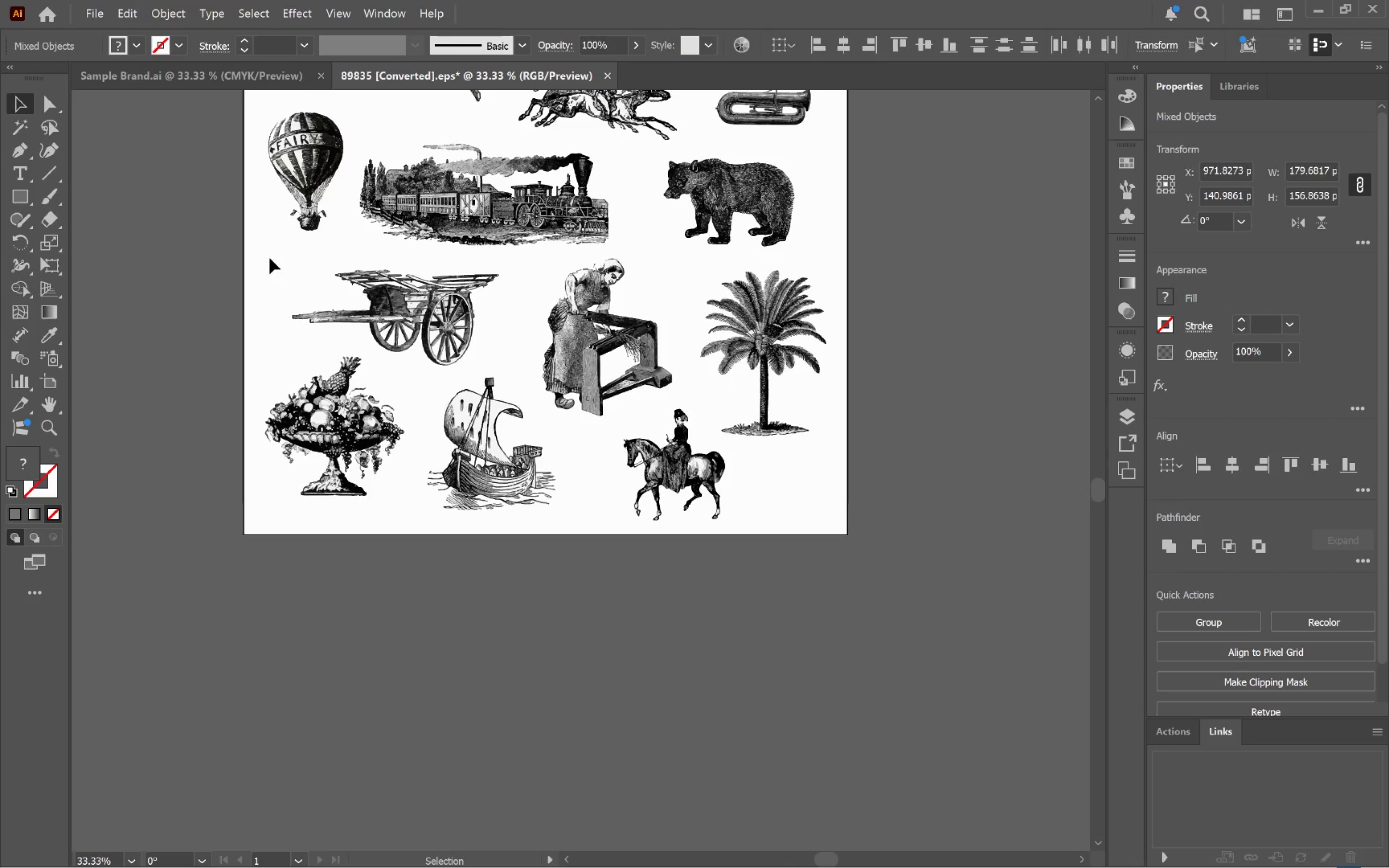 
left_click_drag(start_coordinate=[272, 252], to_coordinate=[504, 368])
 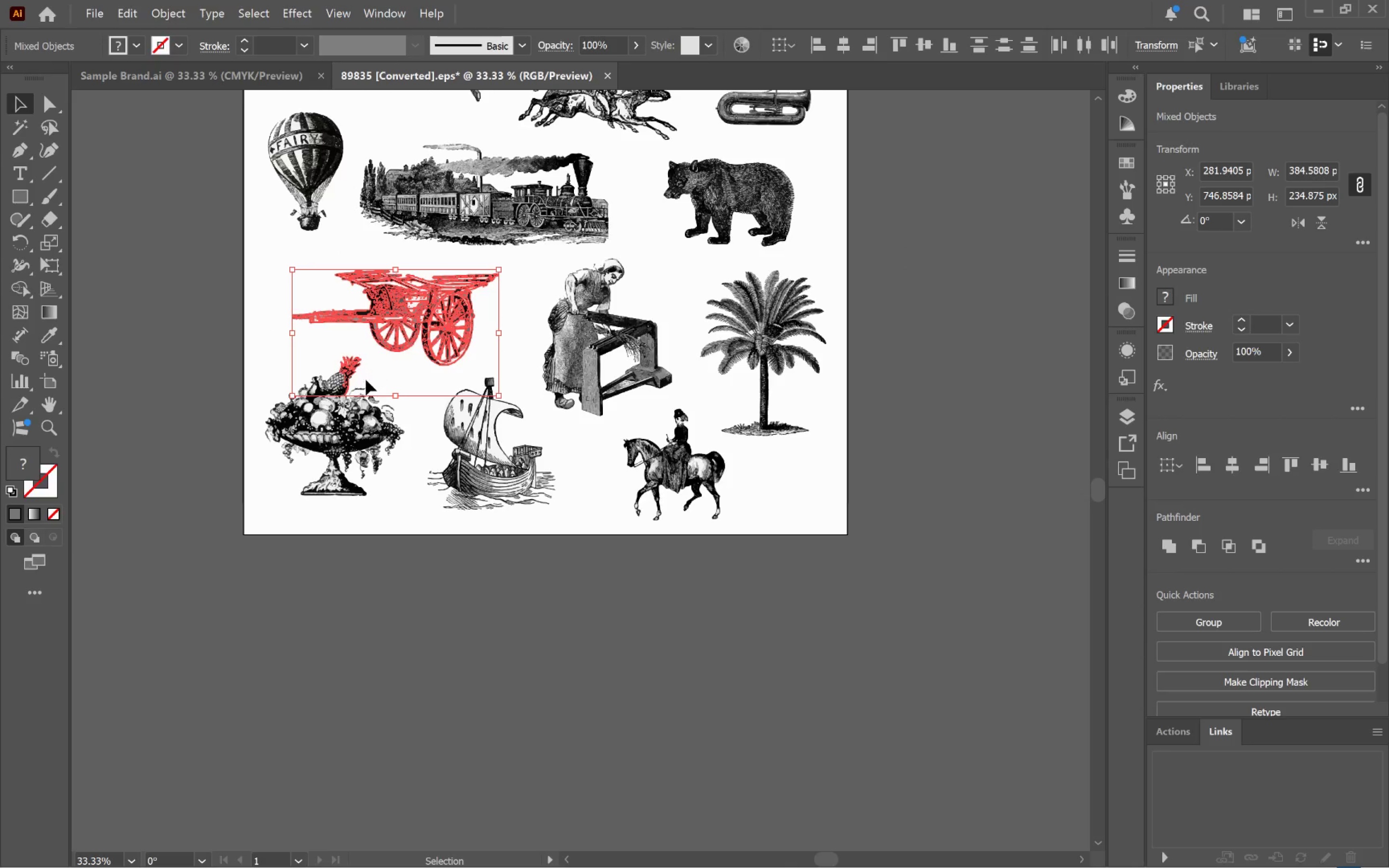 
hold_key(key=AltLeft, duration=0.74)
scroll: coordinate [354, 383], scroll_direction: up, amount: 5.0
 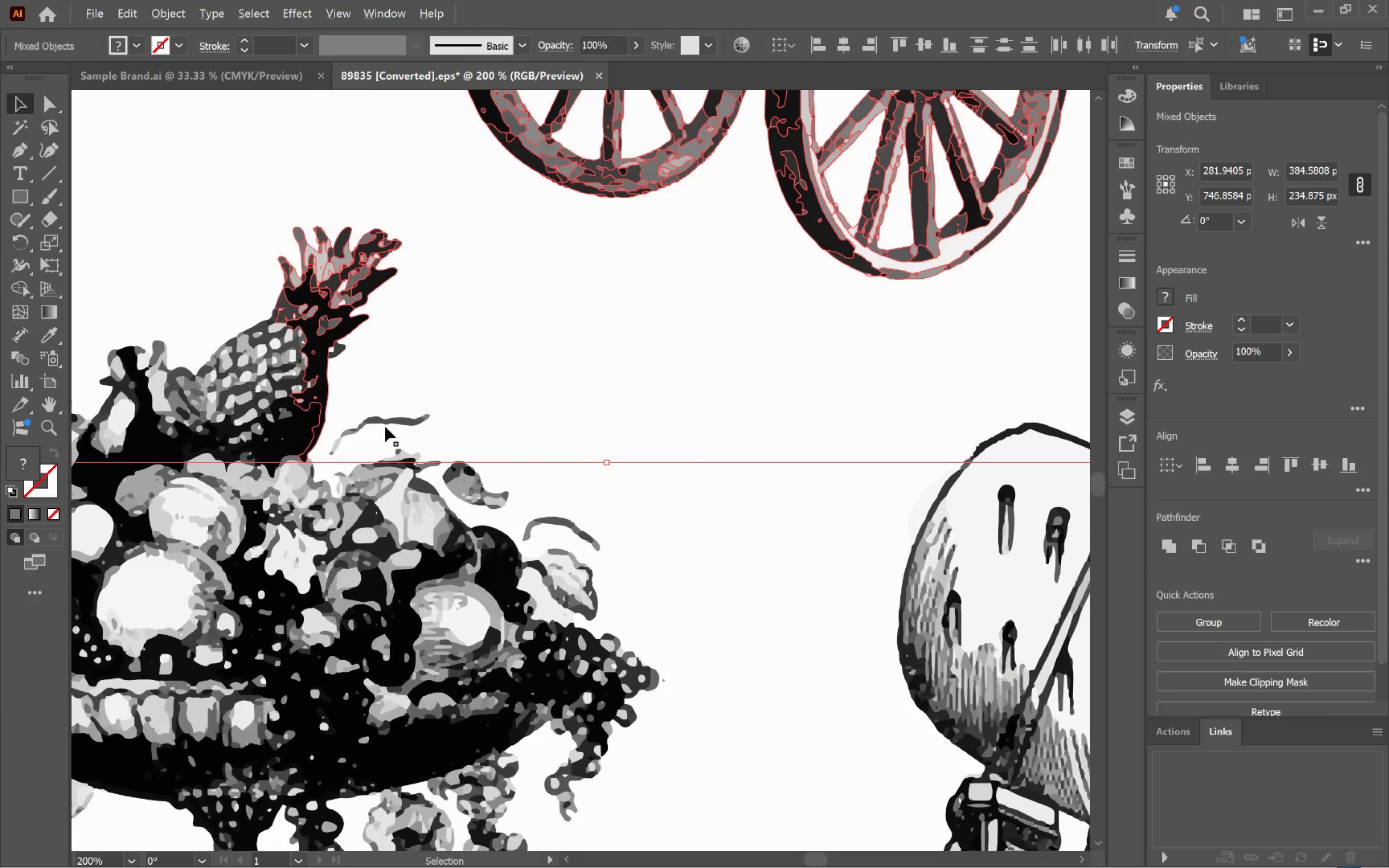 
hold_key(key=AltLeft, duration=1.43)
left_click_drag(start_coordinate=[428, 530], to_coordinate=[256, 223])
 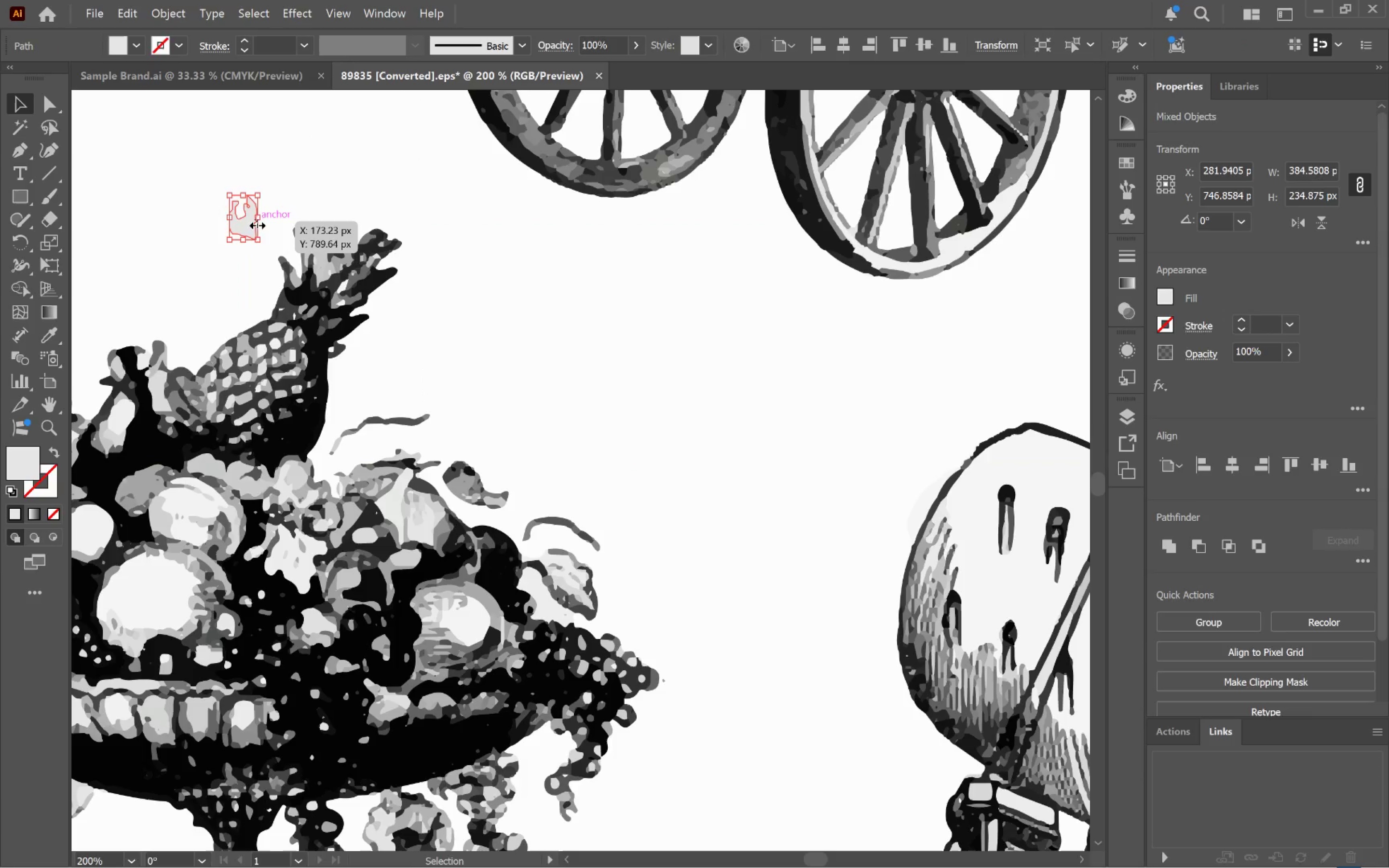 
key(Control+Z)
 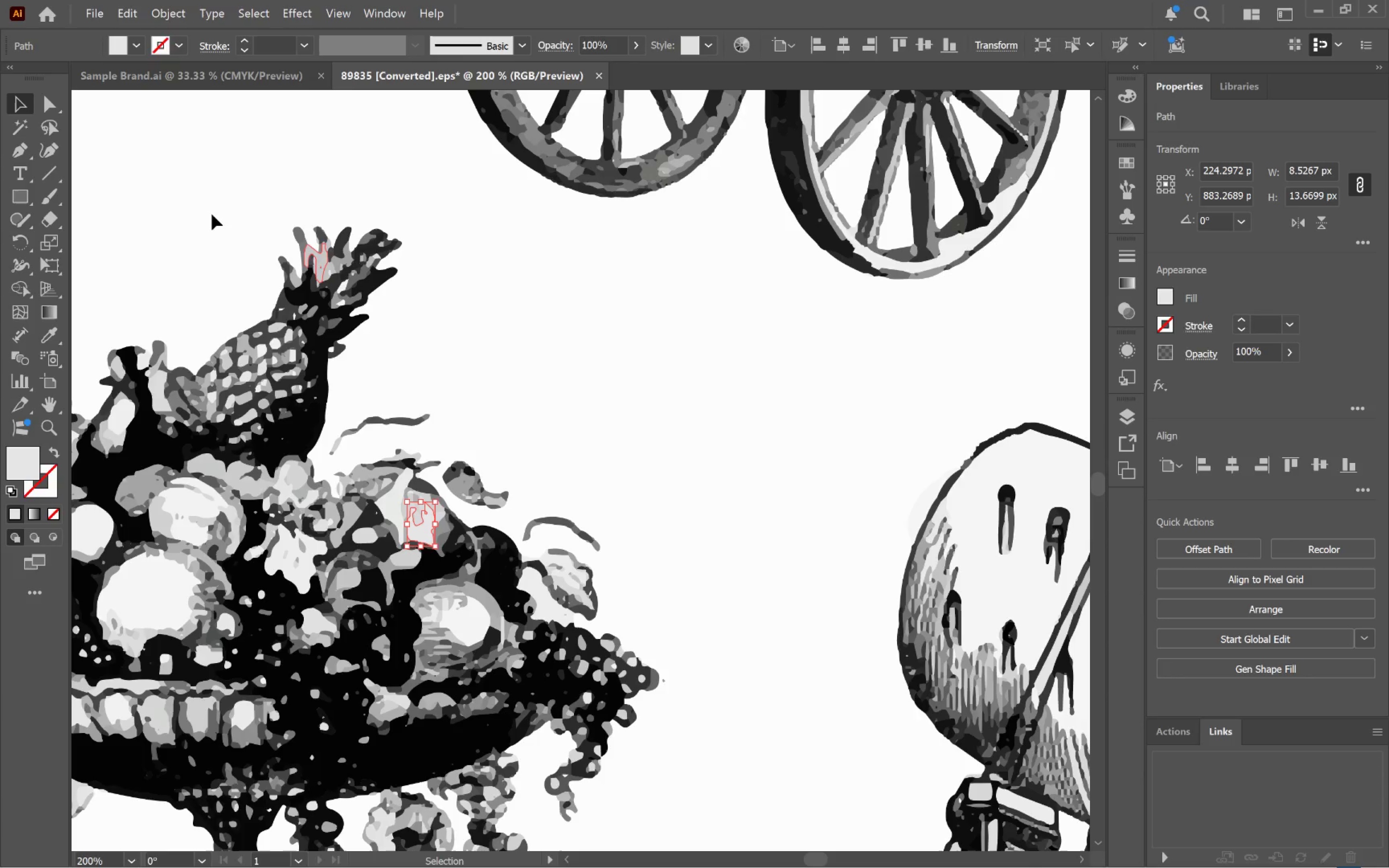 
hold_key(key=AltLeft, duration=0.59)
 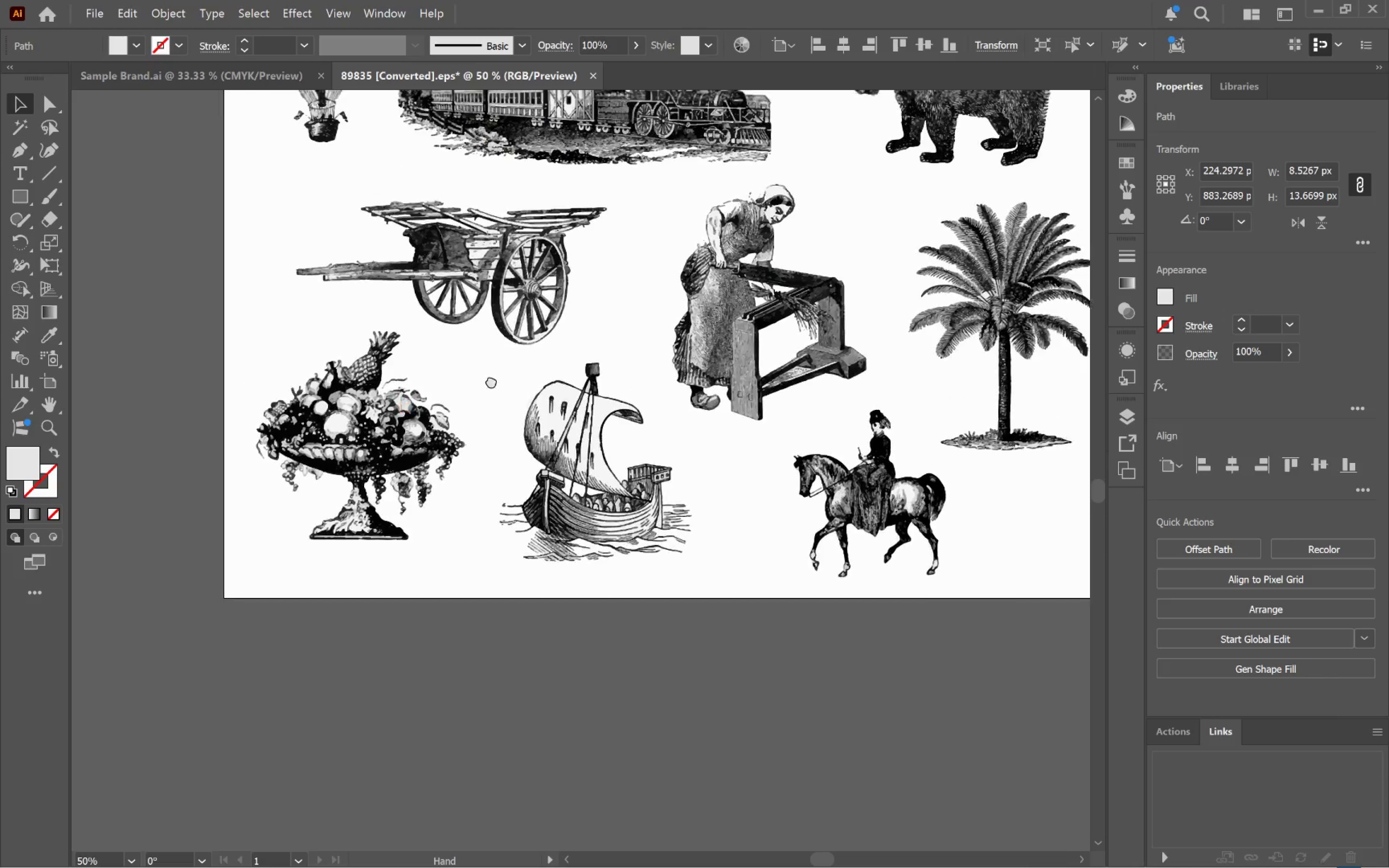 
hold_key(key=Space, duration=0.91)
 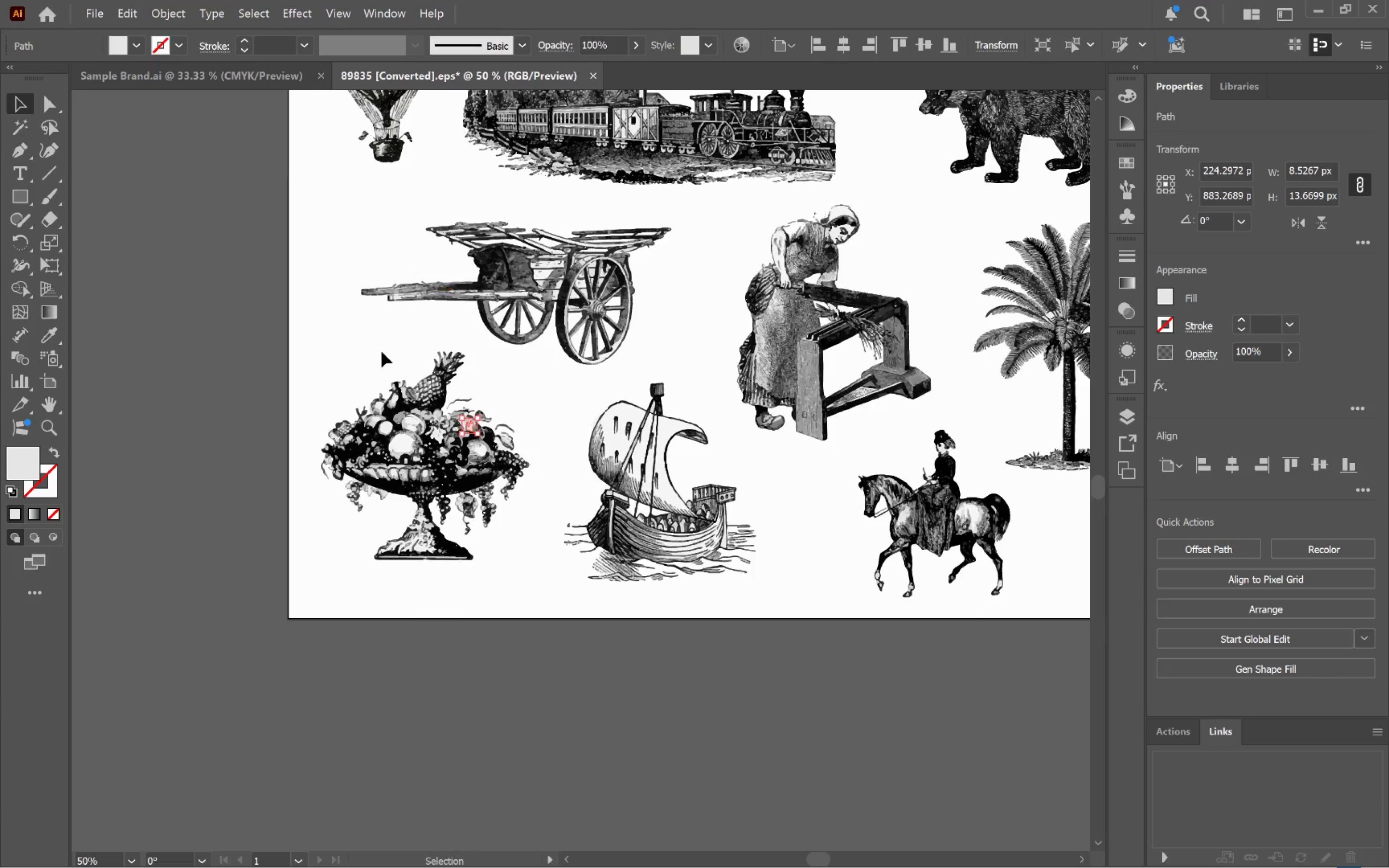 
scroll: coordinate [356, 281], scroll_direction: down, amount: 4.0
 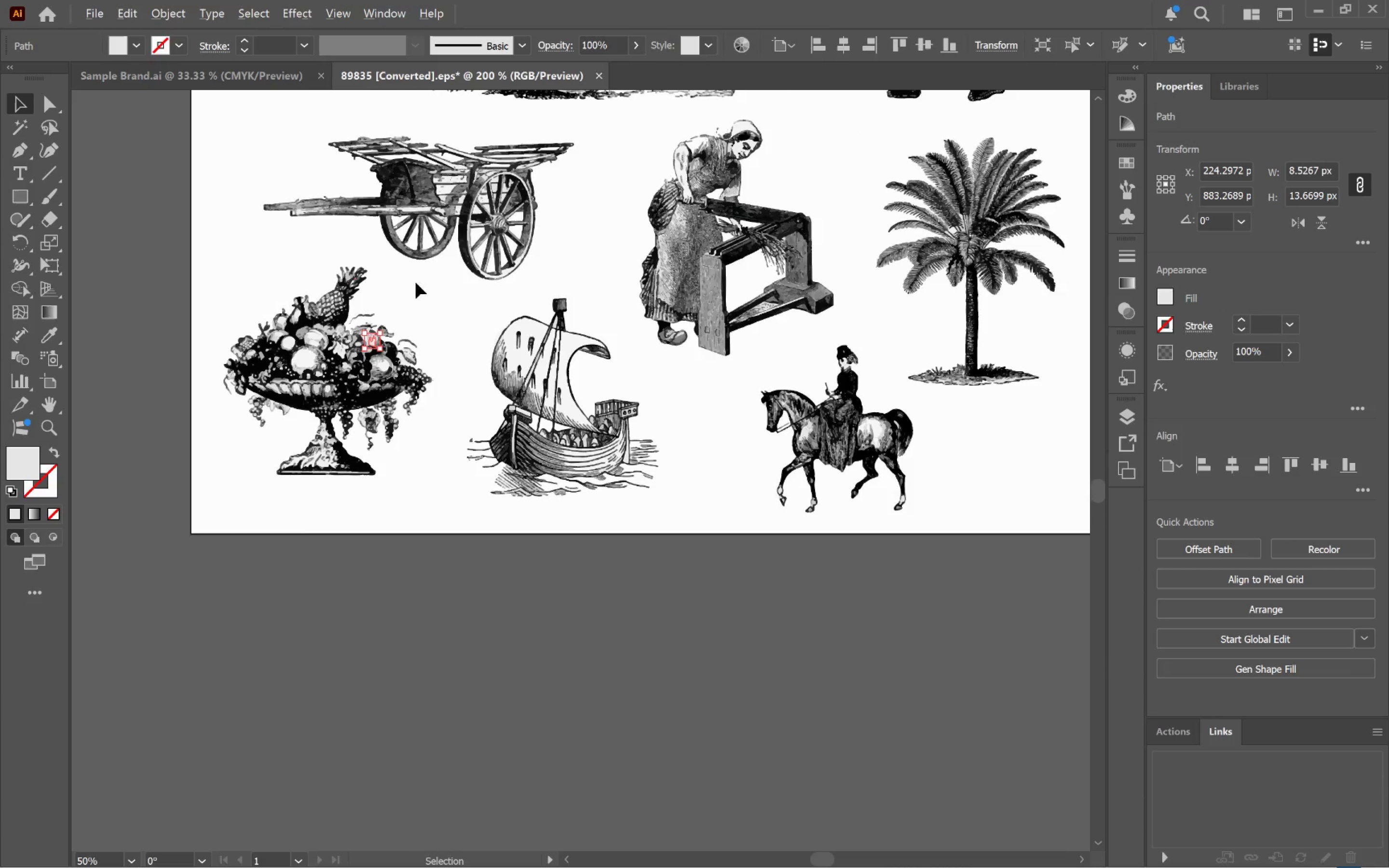 
left_click_drag(start_coordinate=[447, 296], to_coordinate=[545, 380])
 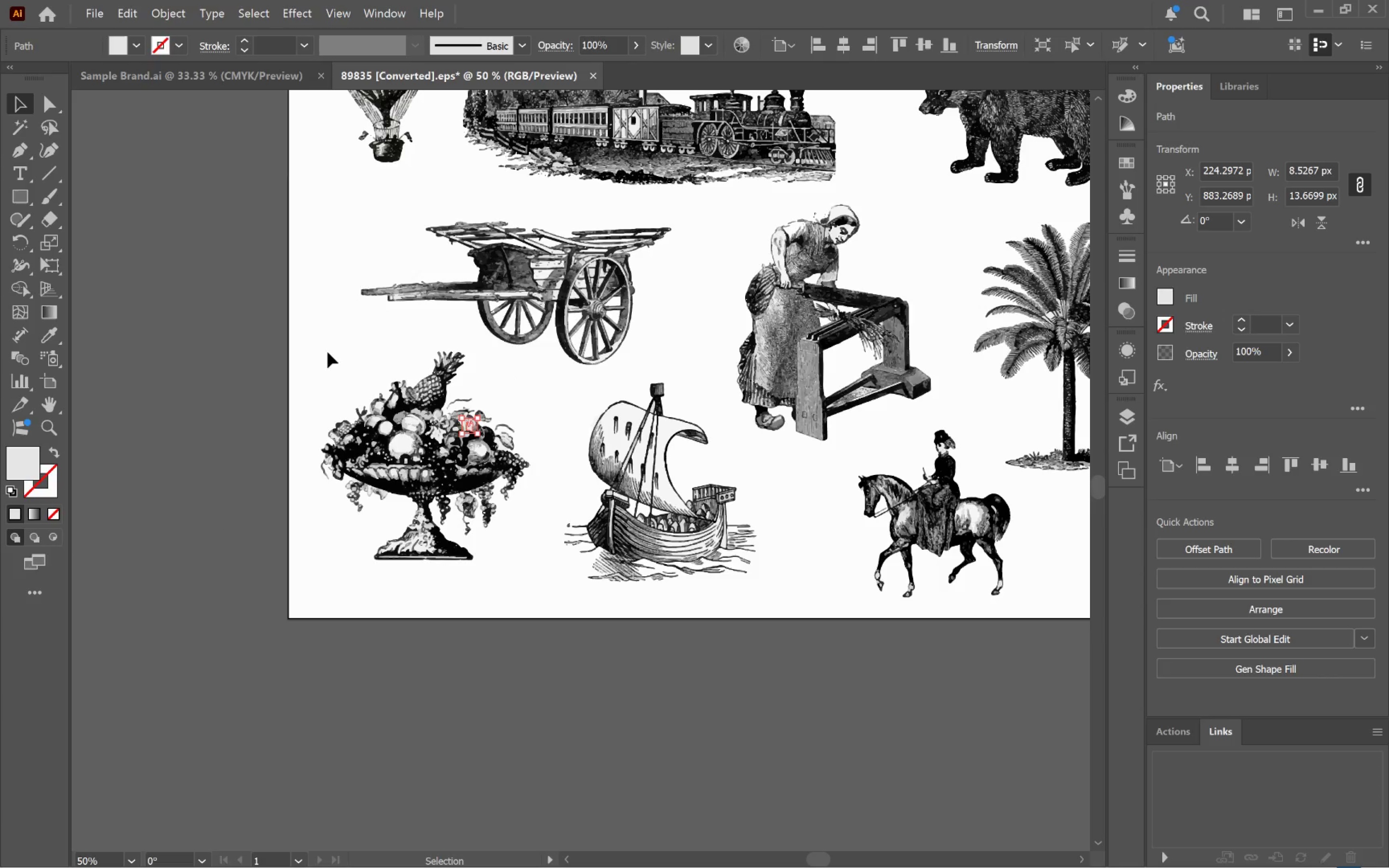 
left_click_drag(start_coordinate=[311, 343], to_coordinate=[505, 572])
 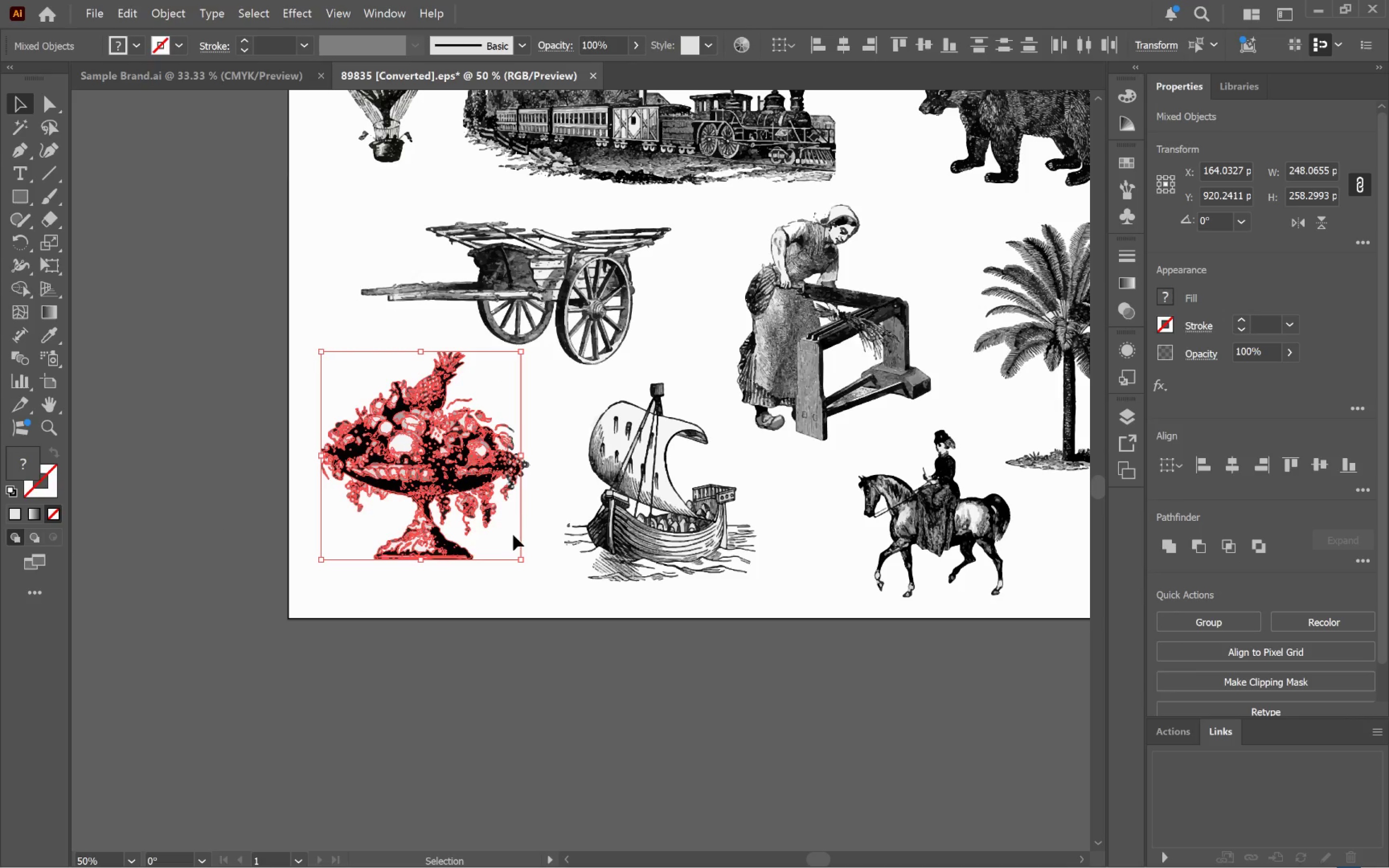 
hold_key(key=AltLeft, duration=0.57)
scroll: coordinate [534, 478], scroll_direction: up, amount: 4.0
 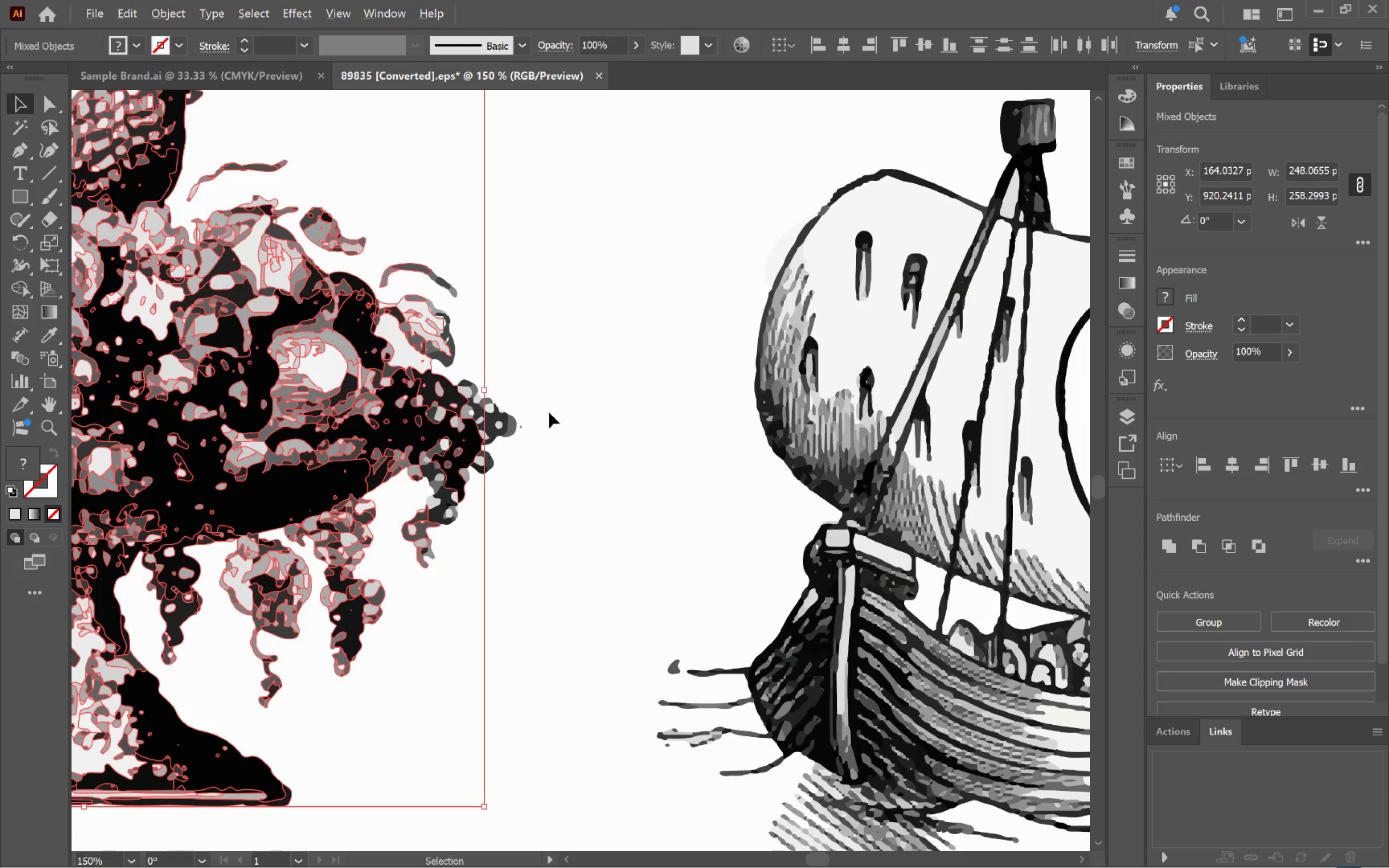 
hold_key(key=AltLeft, duration=1.45)
left_click_drag(start_coordinate=[559, 354], to_coordinate=[361, 595])
 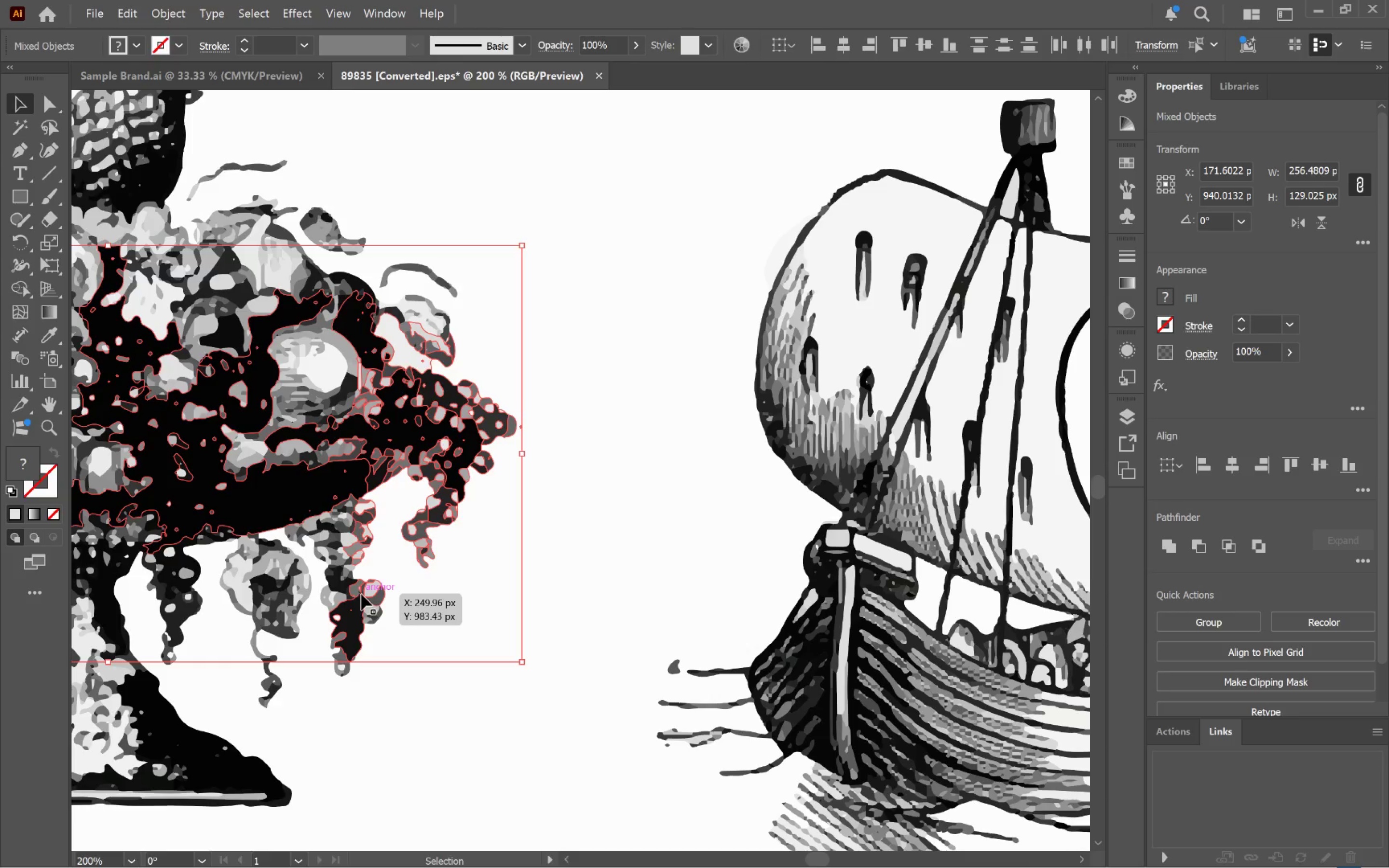 
hold_key(key=AltLeft, duration=0.58)
scroll: coordinate [362, 594], scroll_direction: down, amount: 4.0
 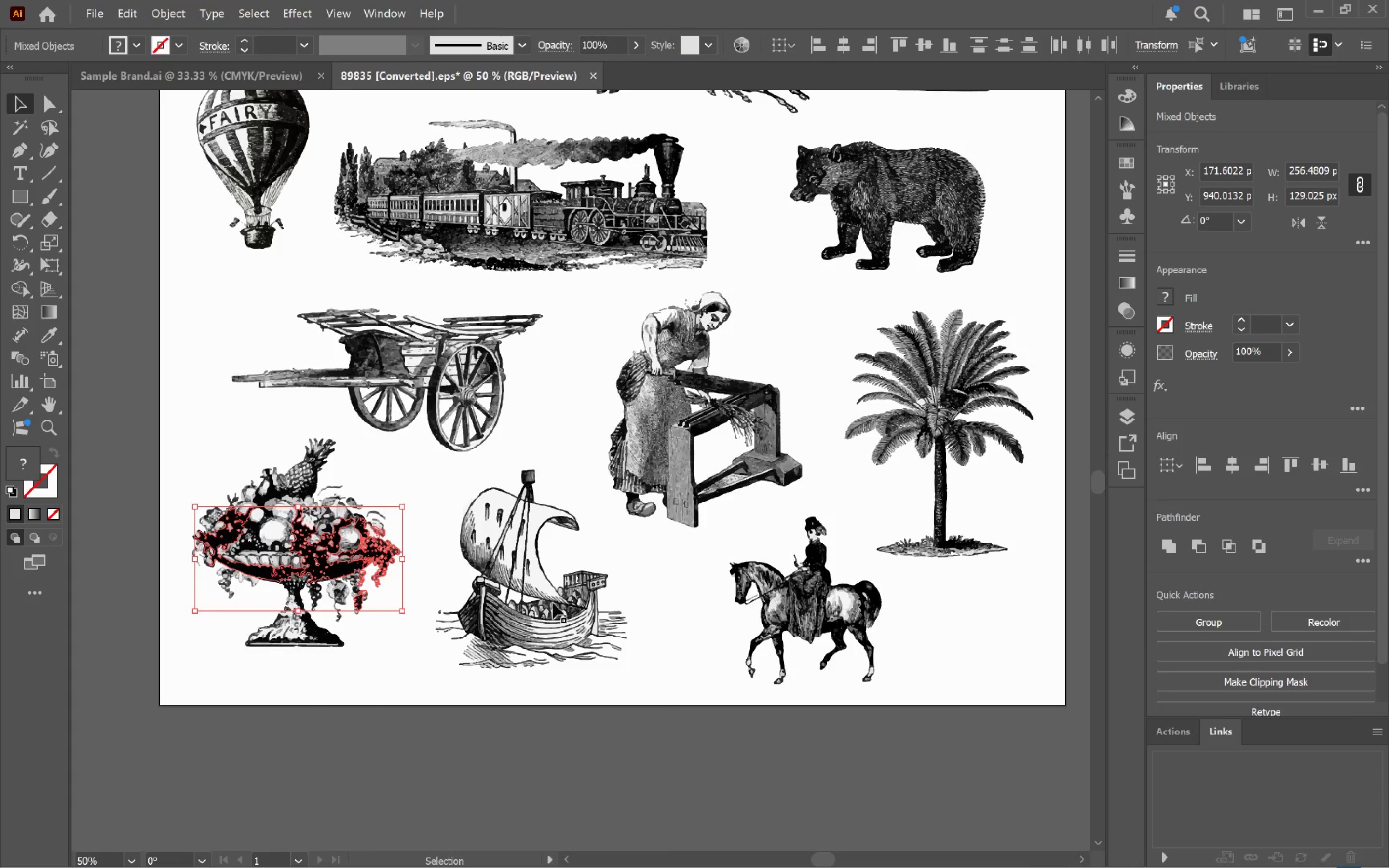 
hold_key(key=Space, duration=0.58)
 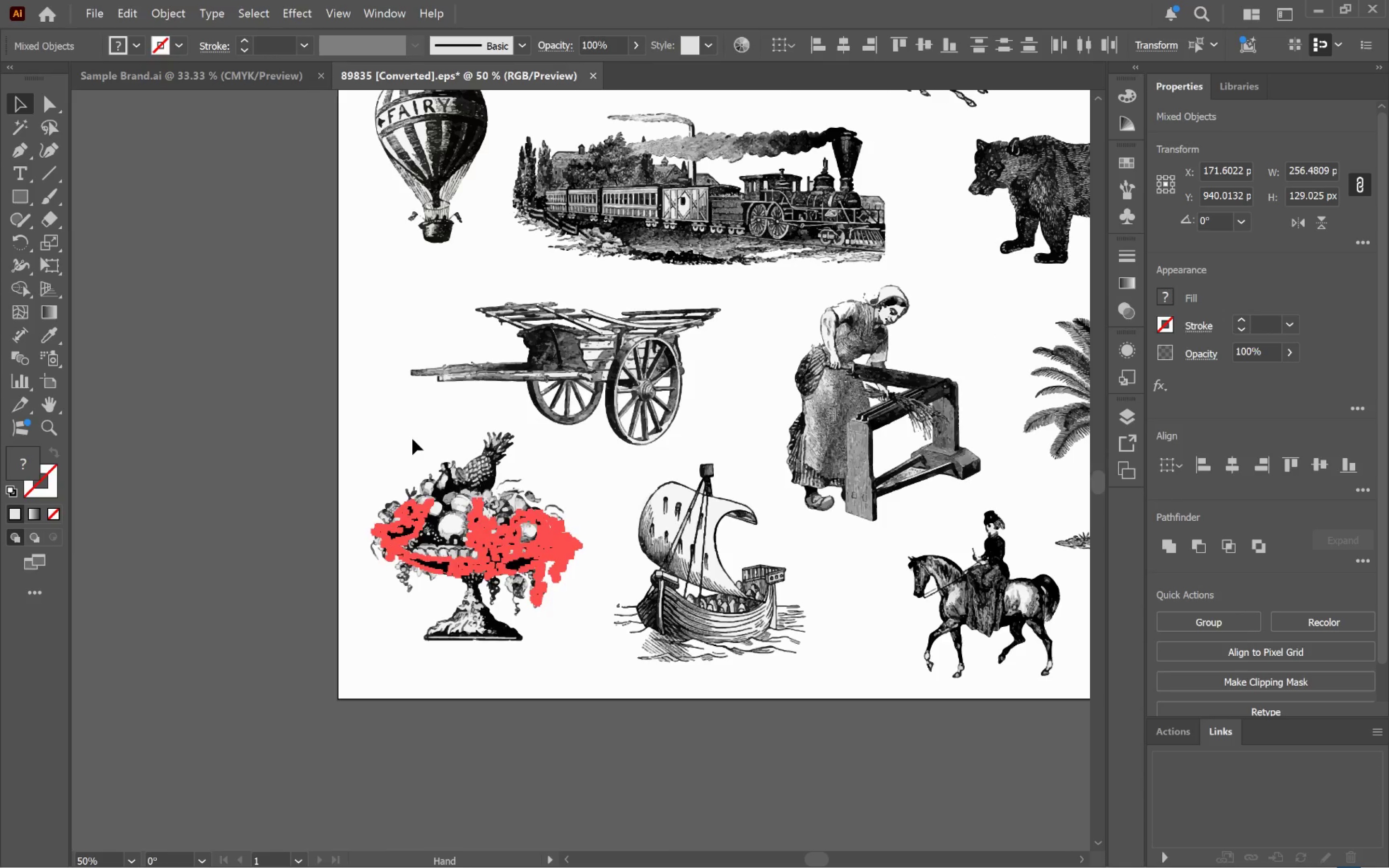 
left_click_drag(start_coordinate=[483, 562], to_coordinate=[663, 556])
 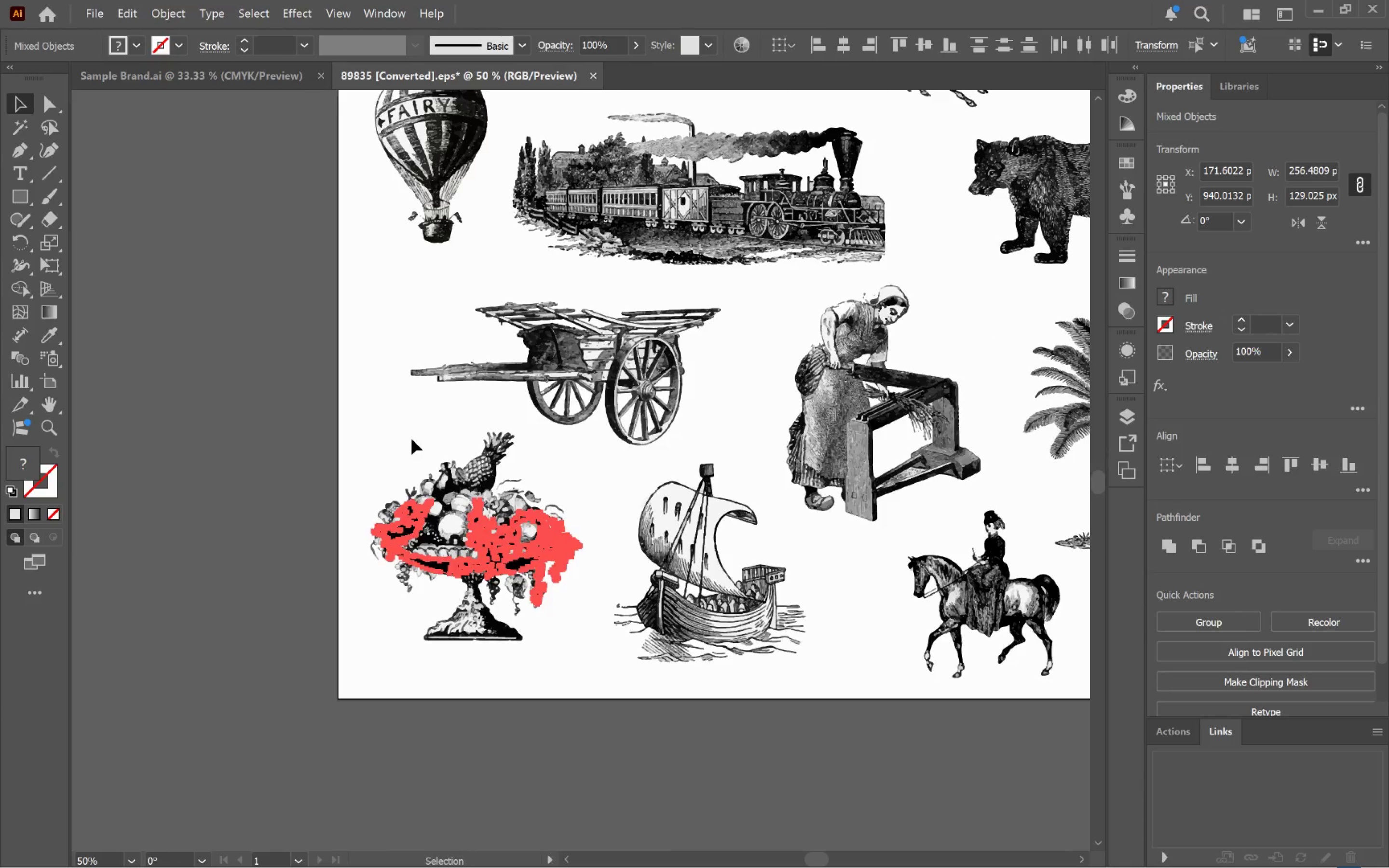 
left_click([411, 438])
 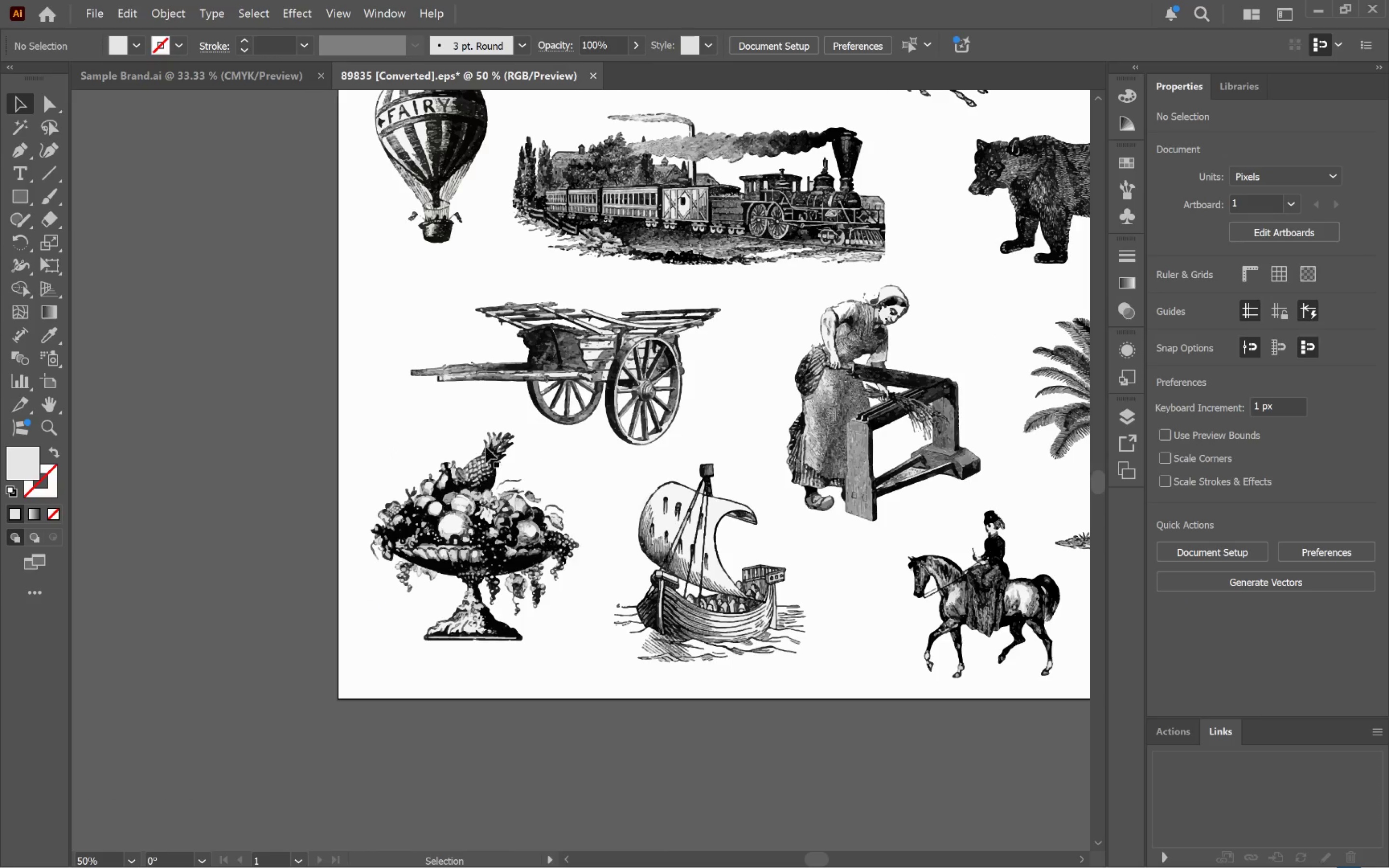 
left_click_drag(start_coordinate=[452, 423], to_coordinate=[528, 501])
 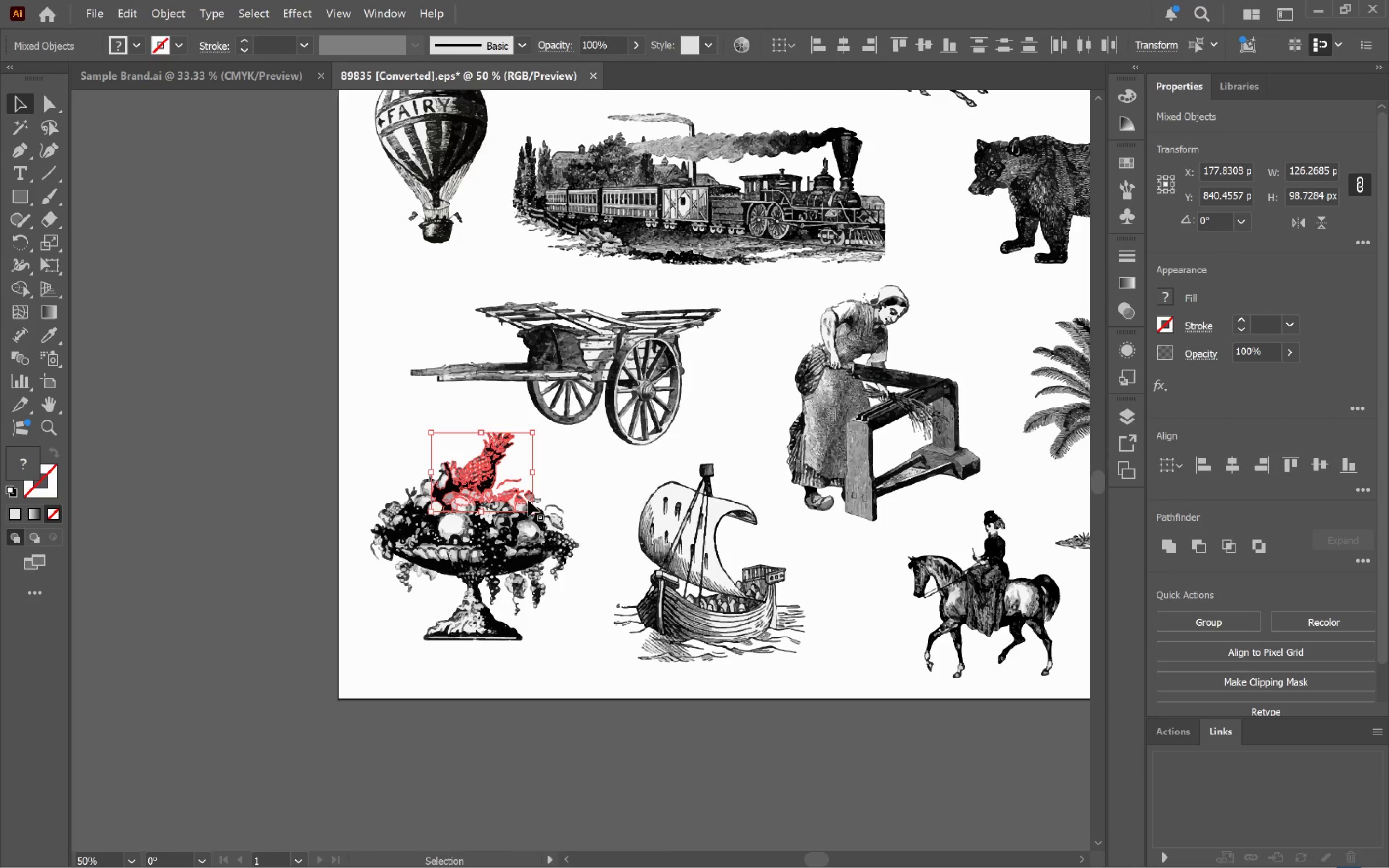 
key(Backspace)
 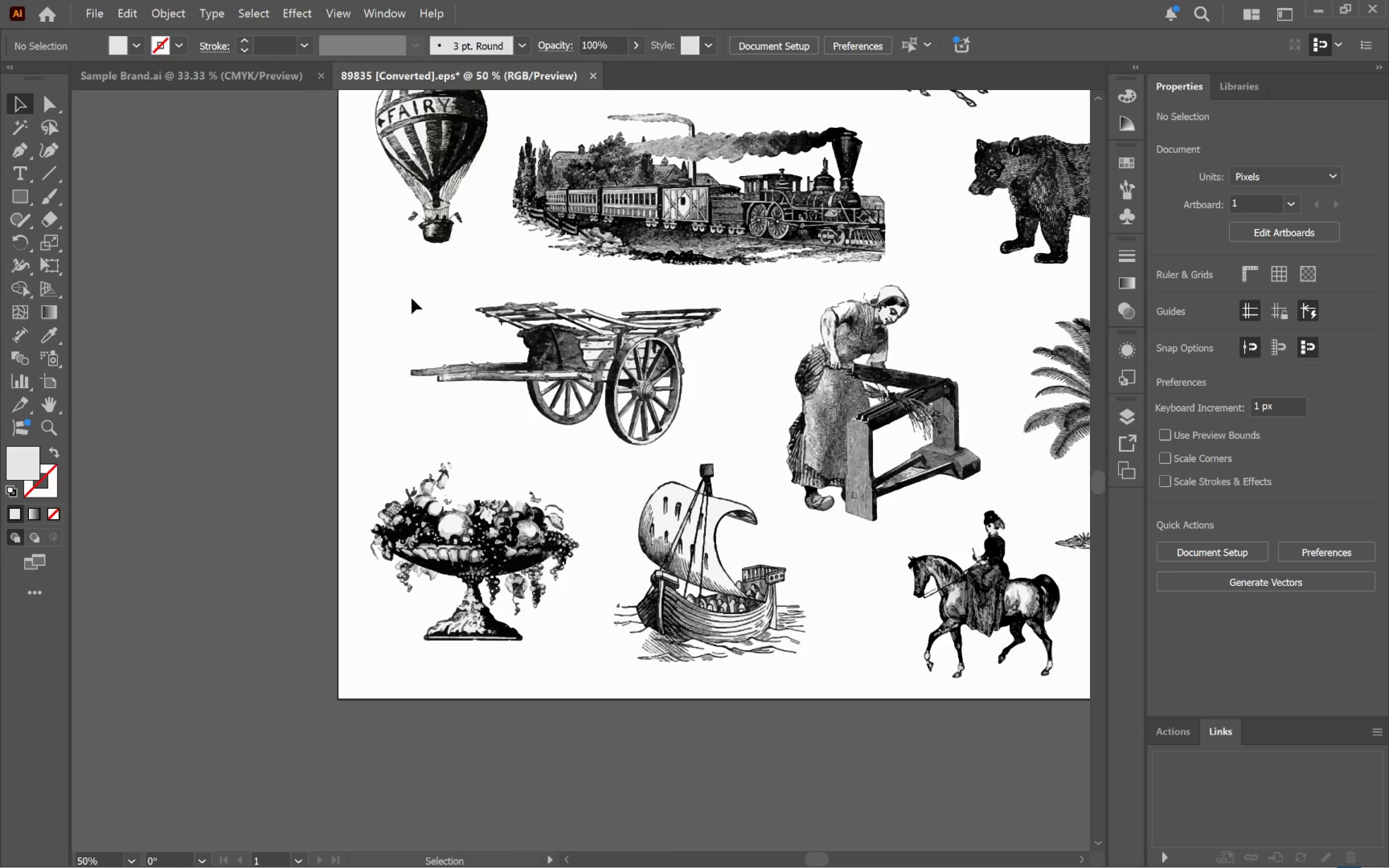 
left_click_drag(start_coordinate=[366, 285], to_coordinate=[725, 451])
 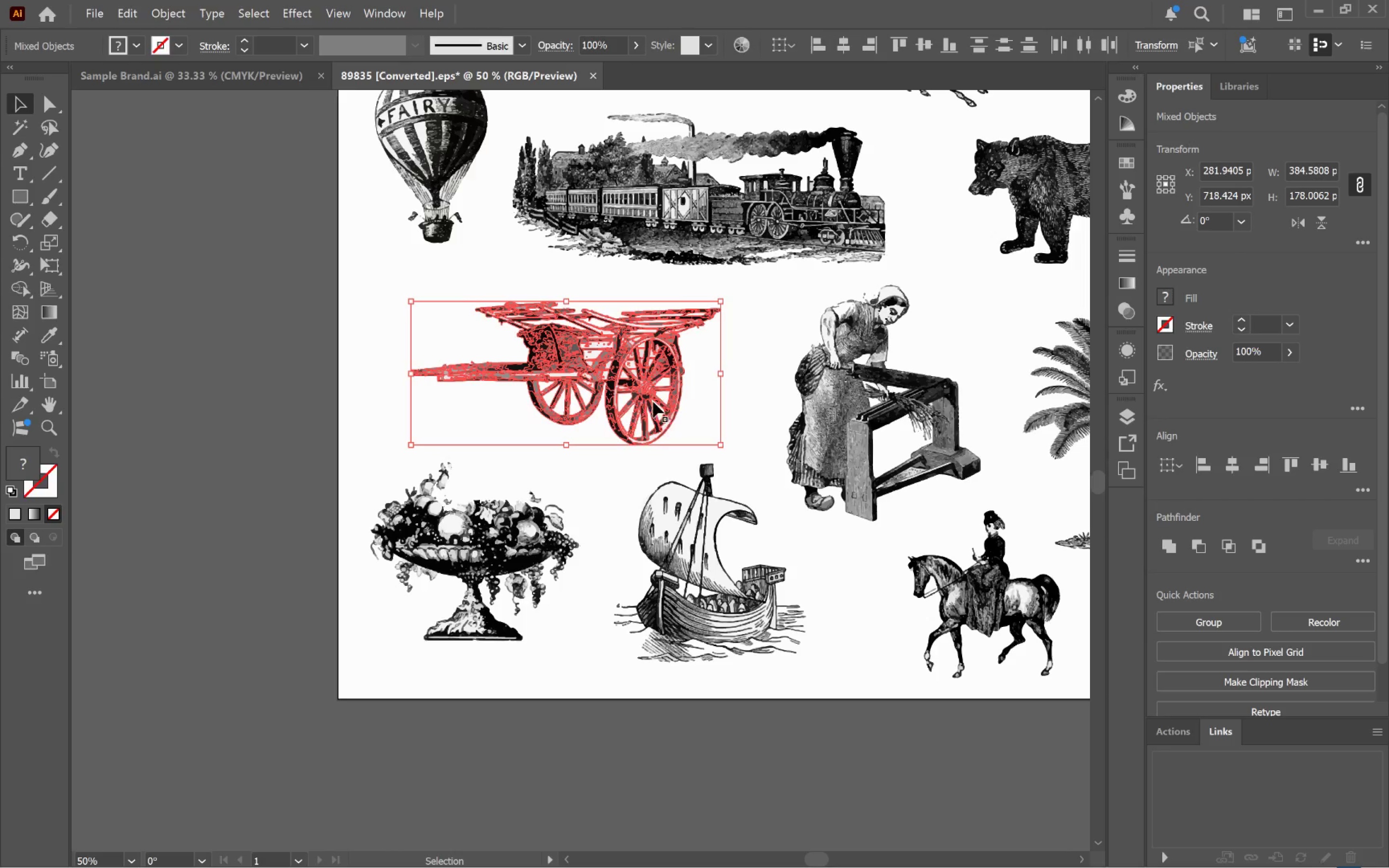 
key(Control+G)
 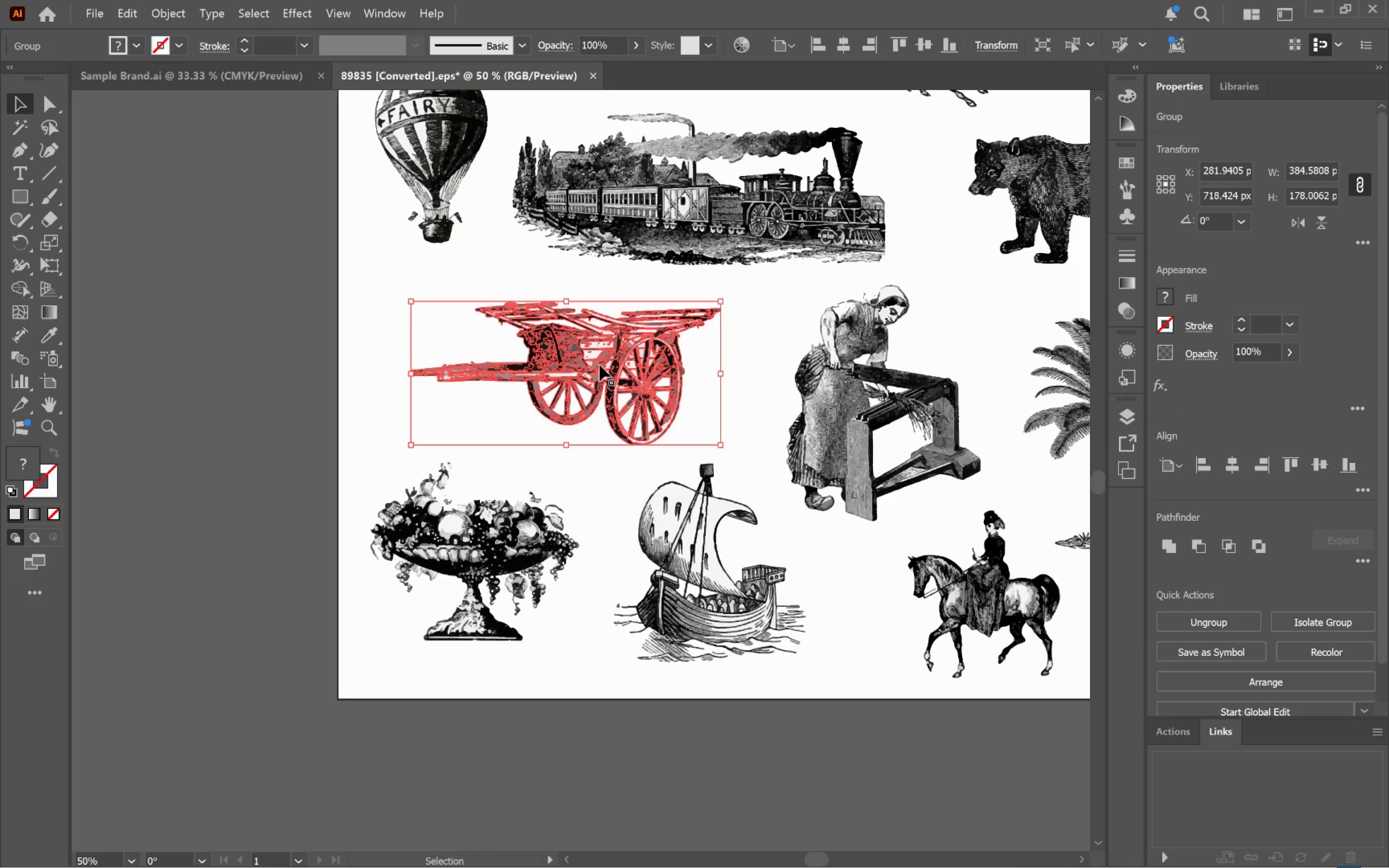 
left_click_drag(start_coordinate=[599, 365], to_coordinate=[815, 731])
 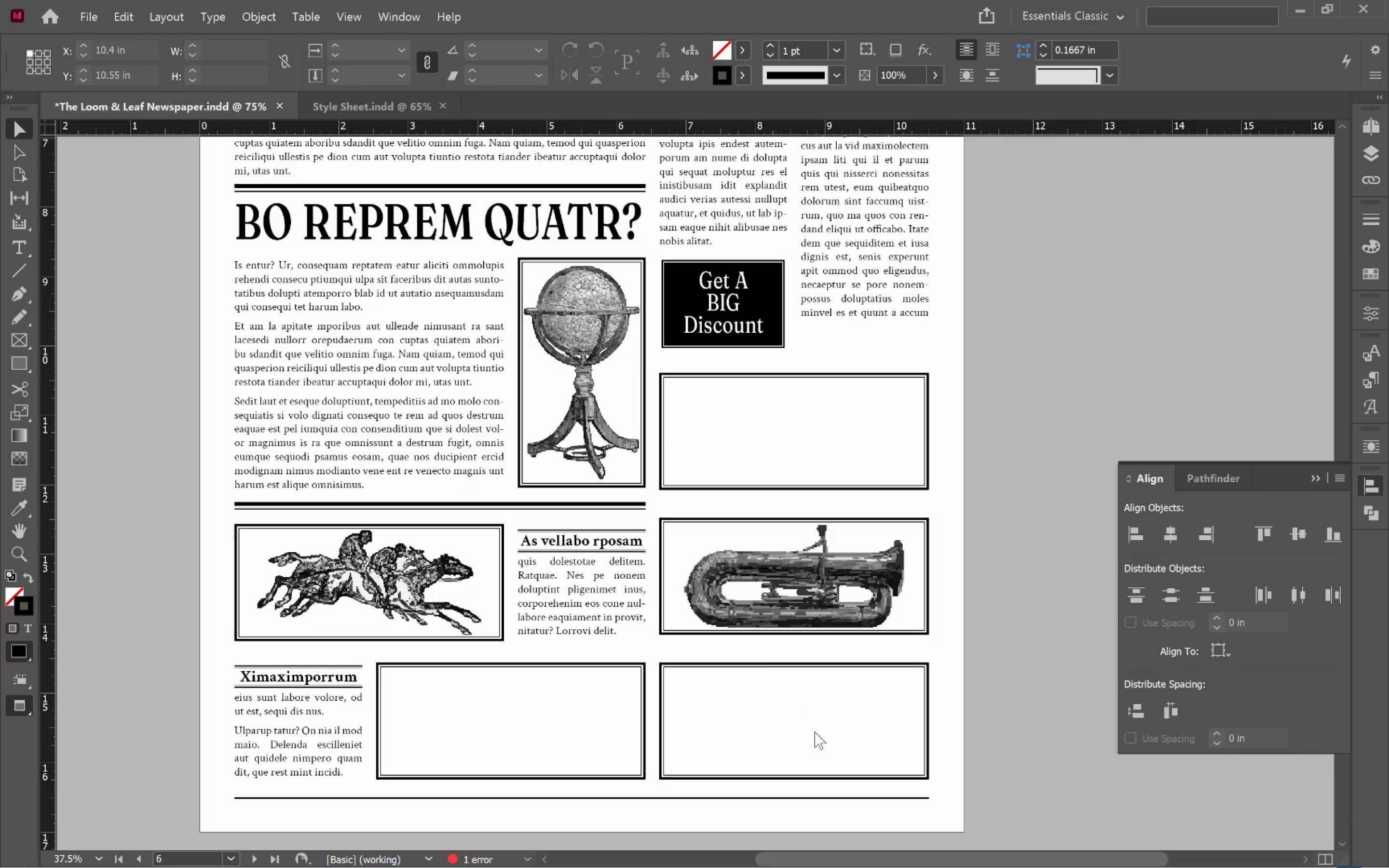 
key(Alt+Tab)
 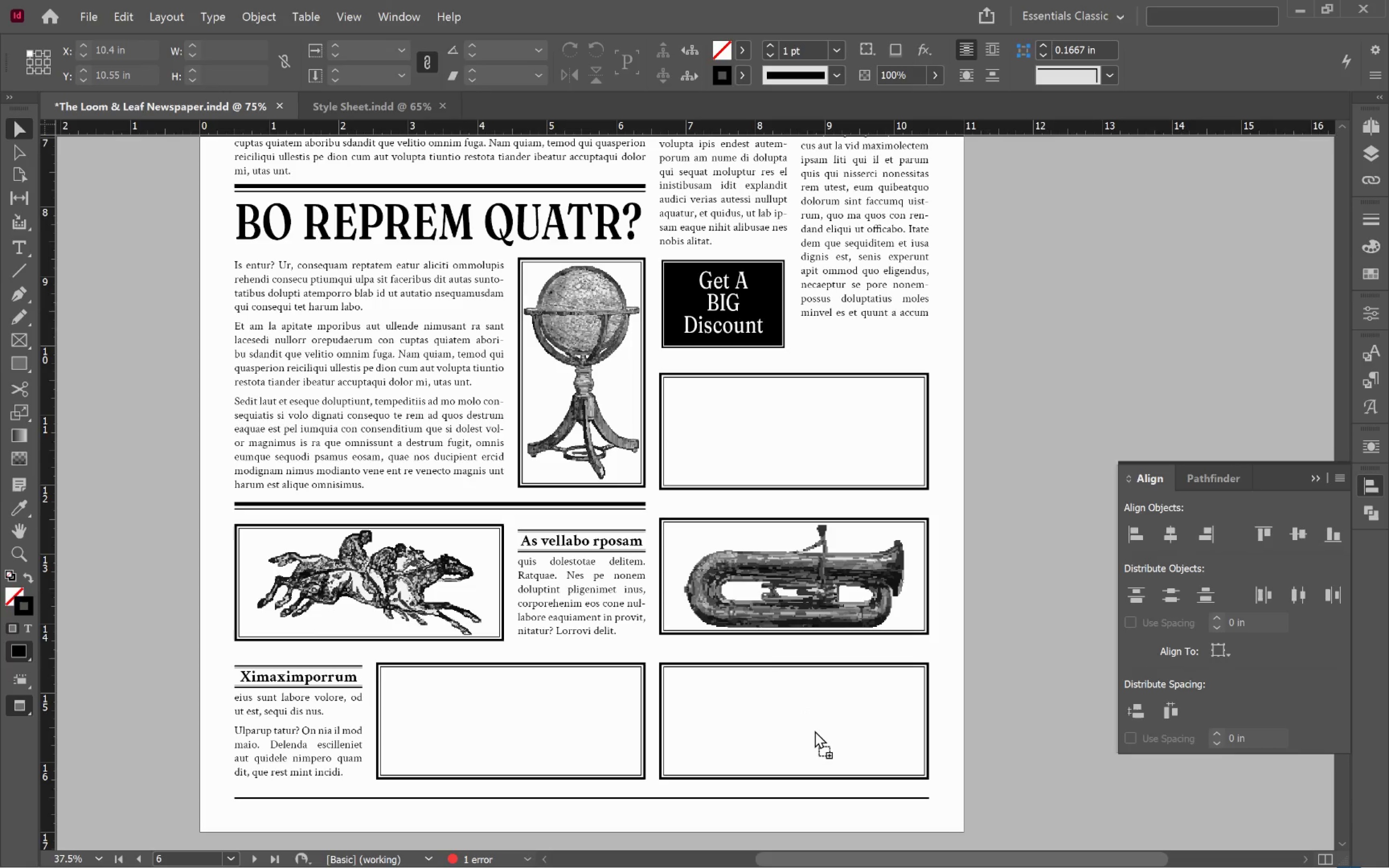 
hold_key(key=ShiftLeft, duration=1.69)
 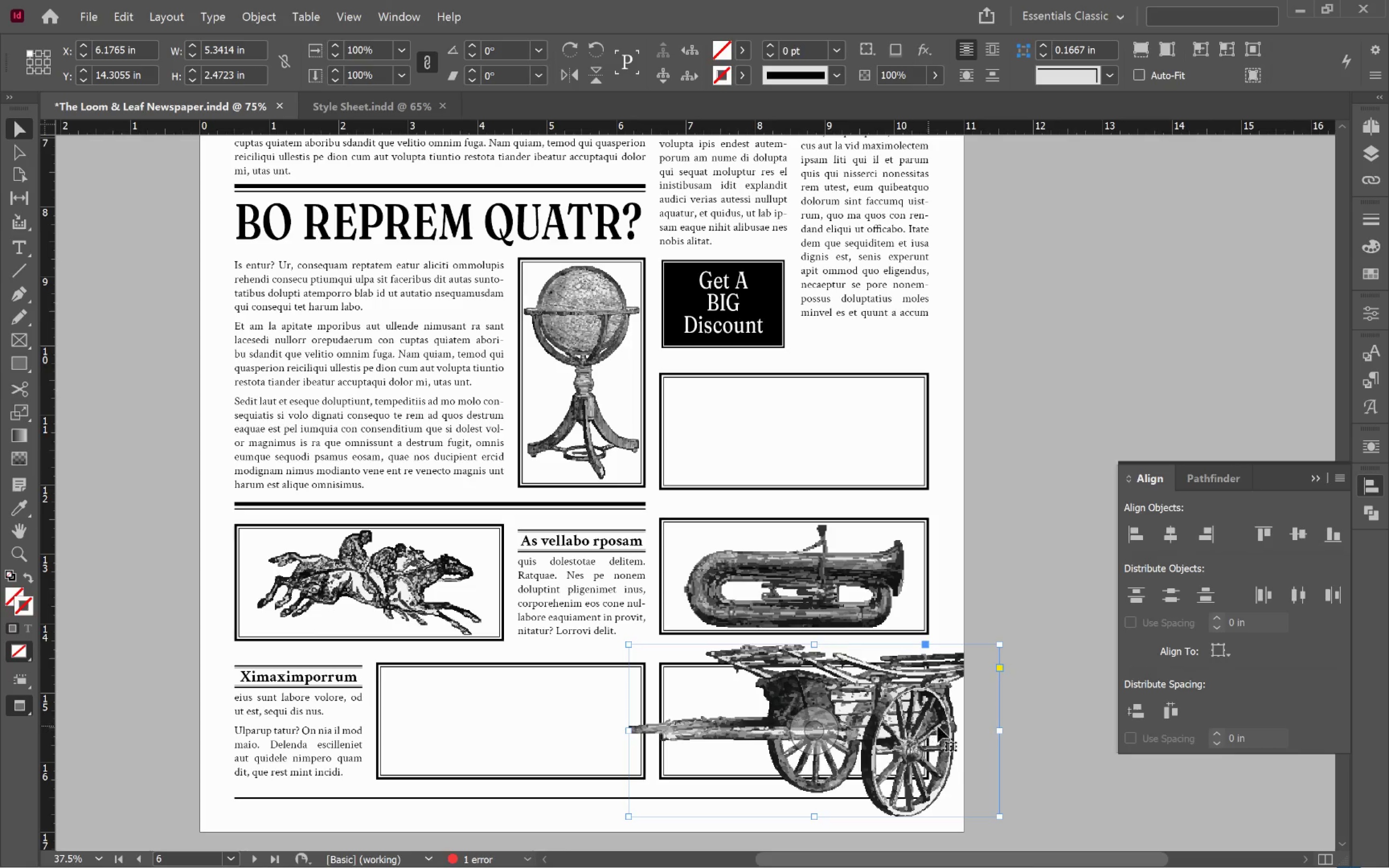 
hold_key(key=ShiftLeft, duration=0.44)
left_click([687, 693])
 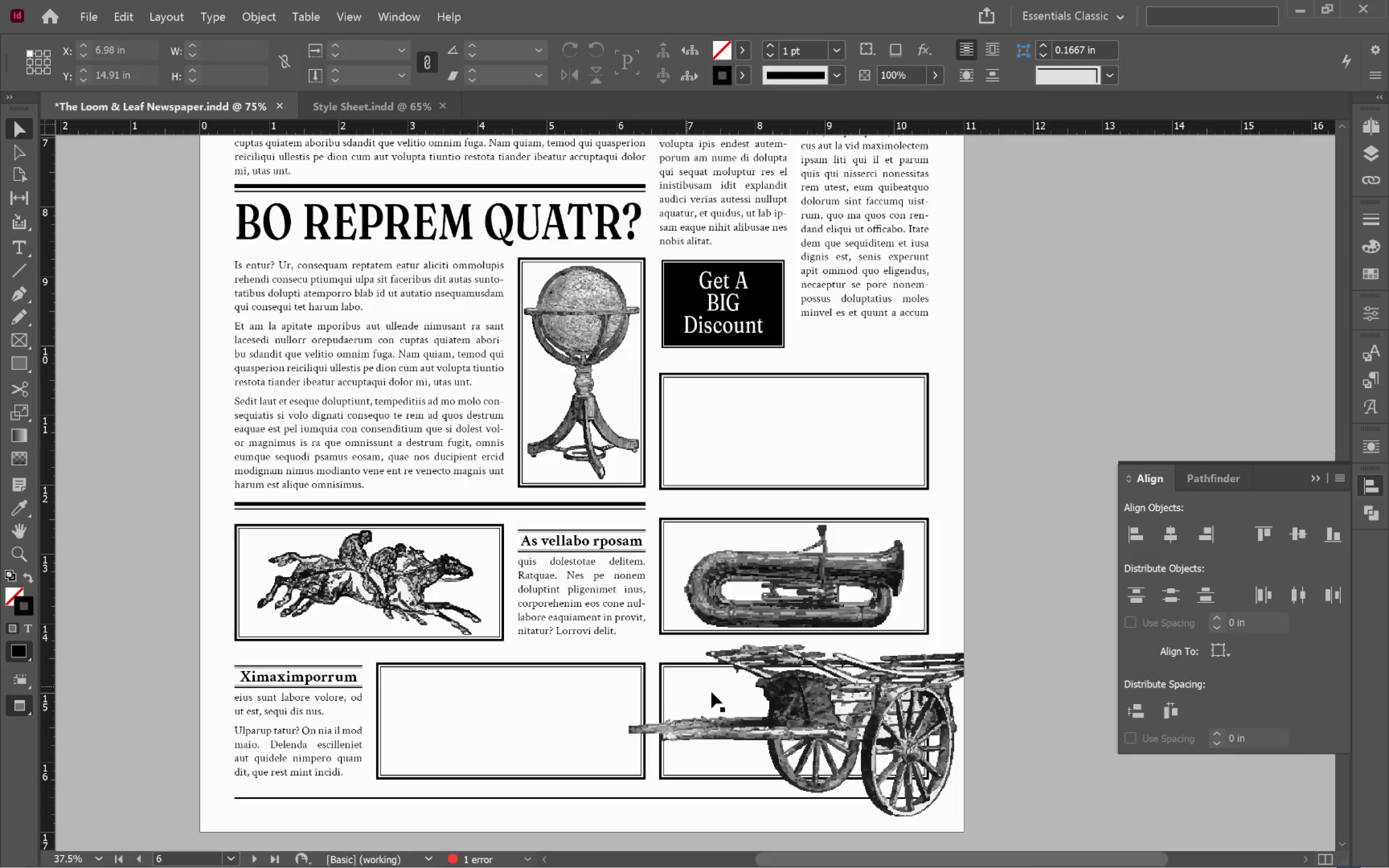 
left_click_drag(start_coordinate=[786, 689], to_coordinate=[870, 710])
 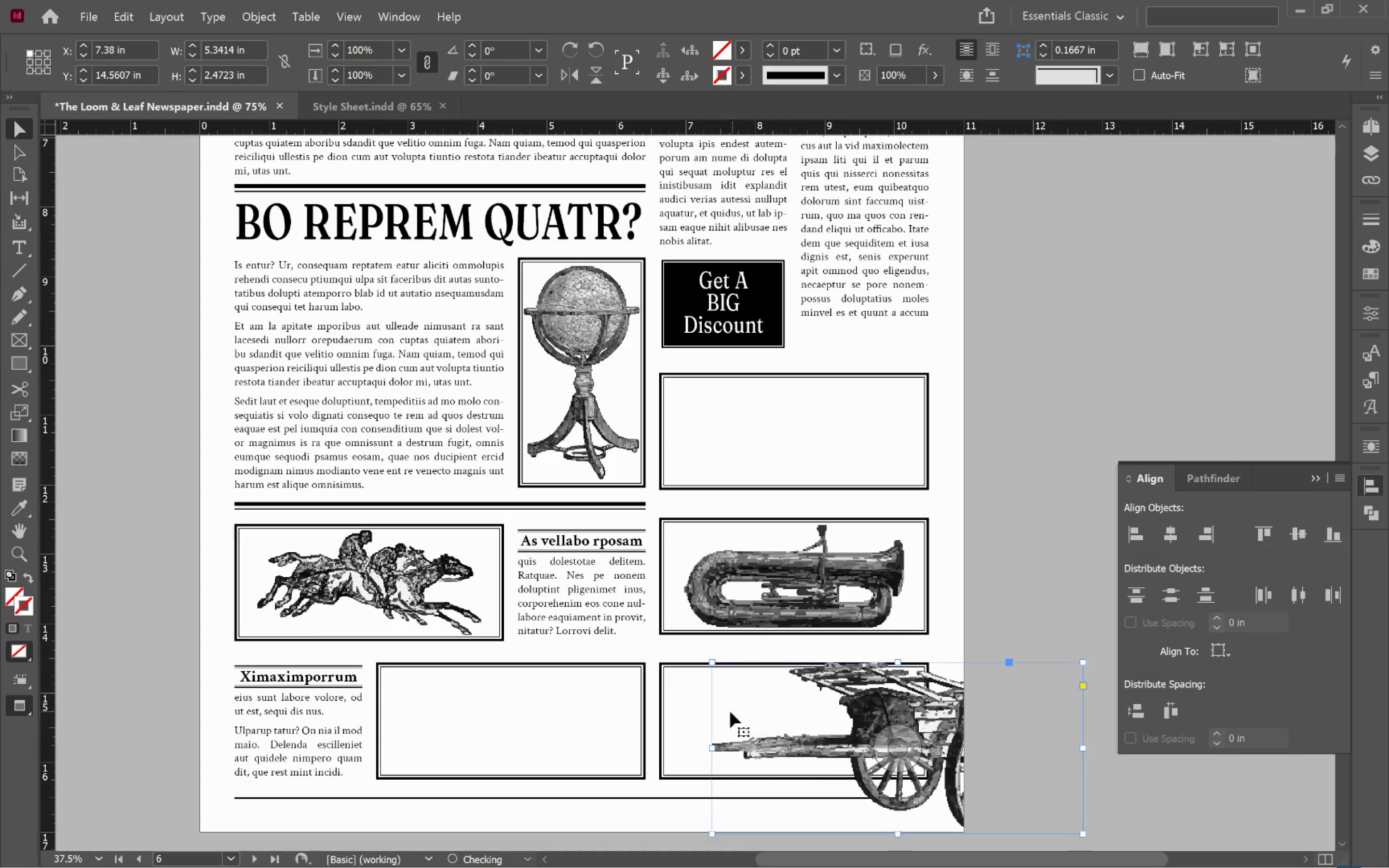 
hold_key(key=ShiftLeft, duration=0.41)
left_click([684, 705])
 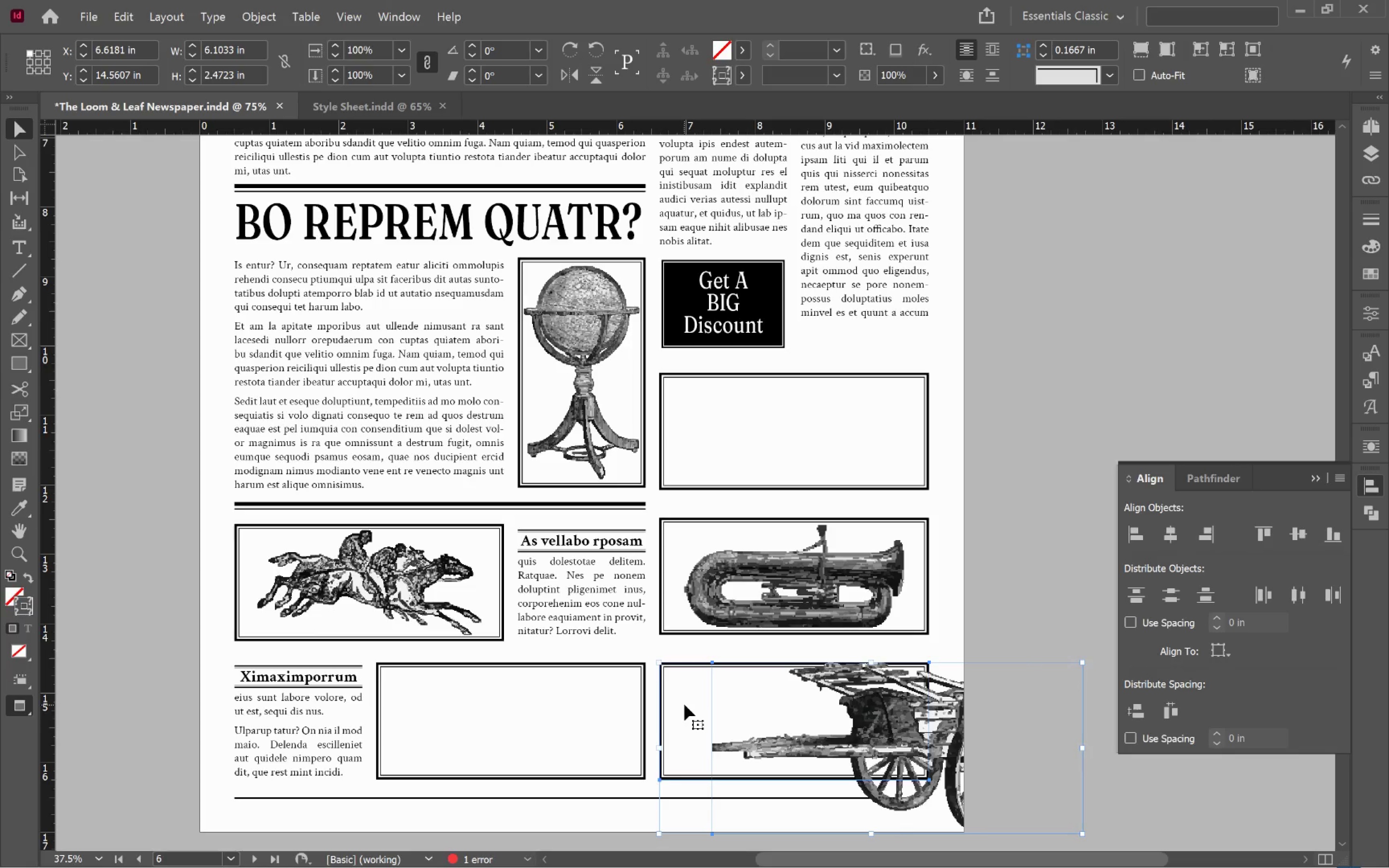 
left_click([684, 705])
 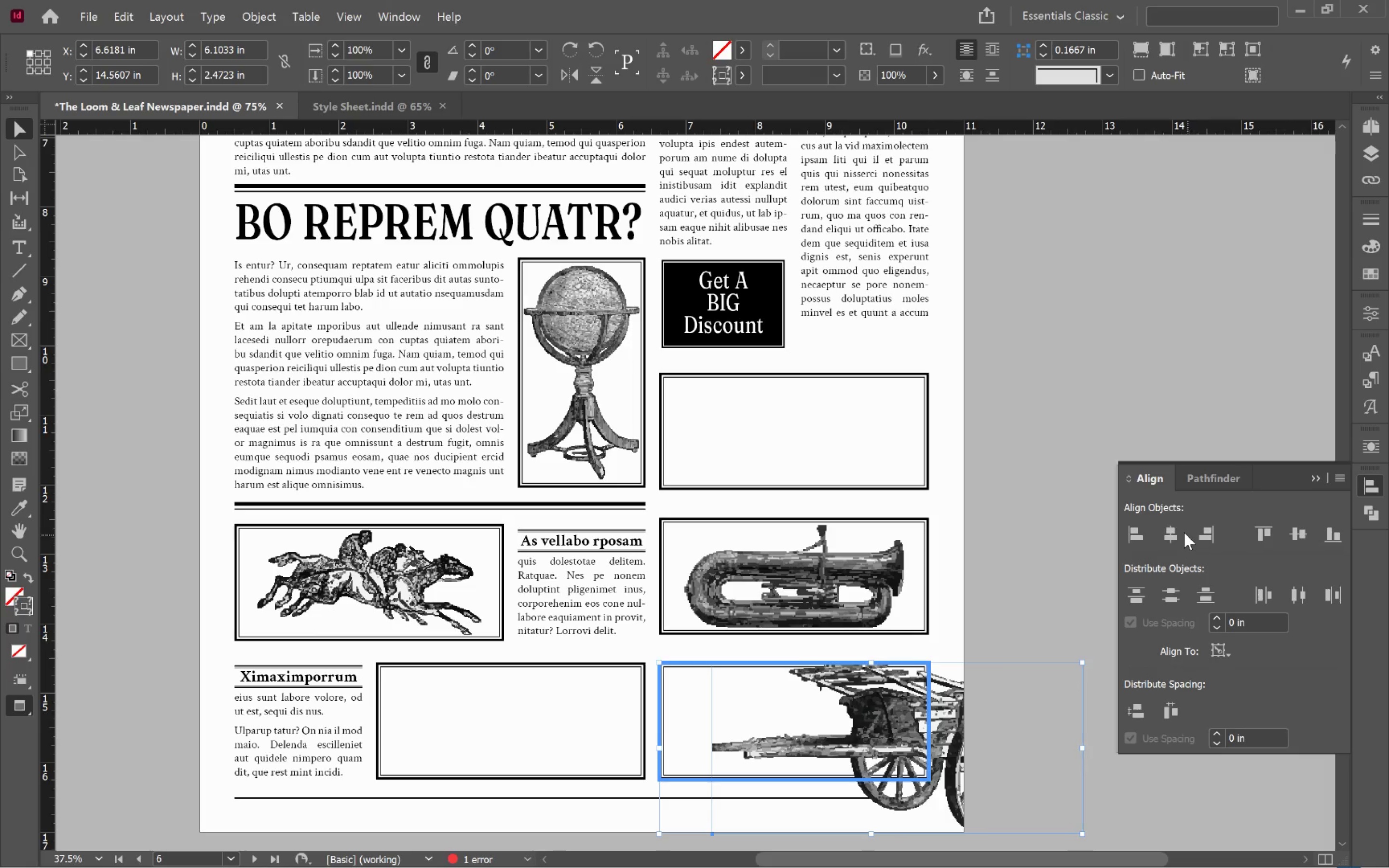 
left_click([1177, 529])
 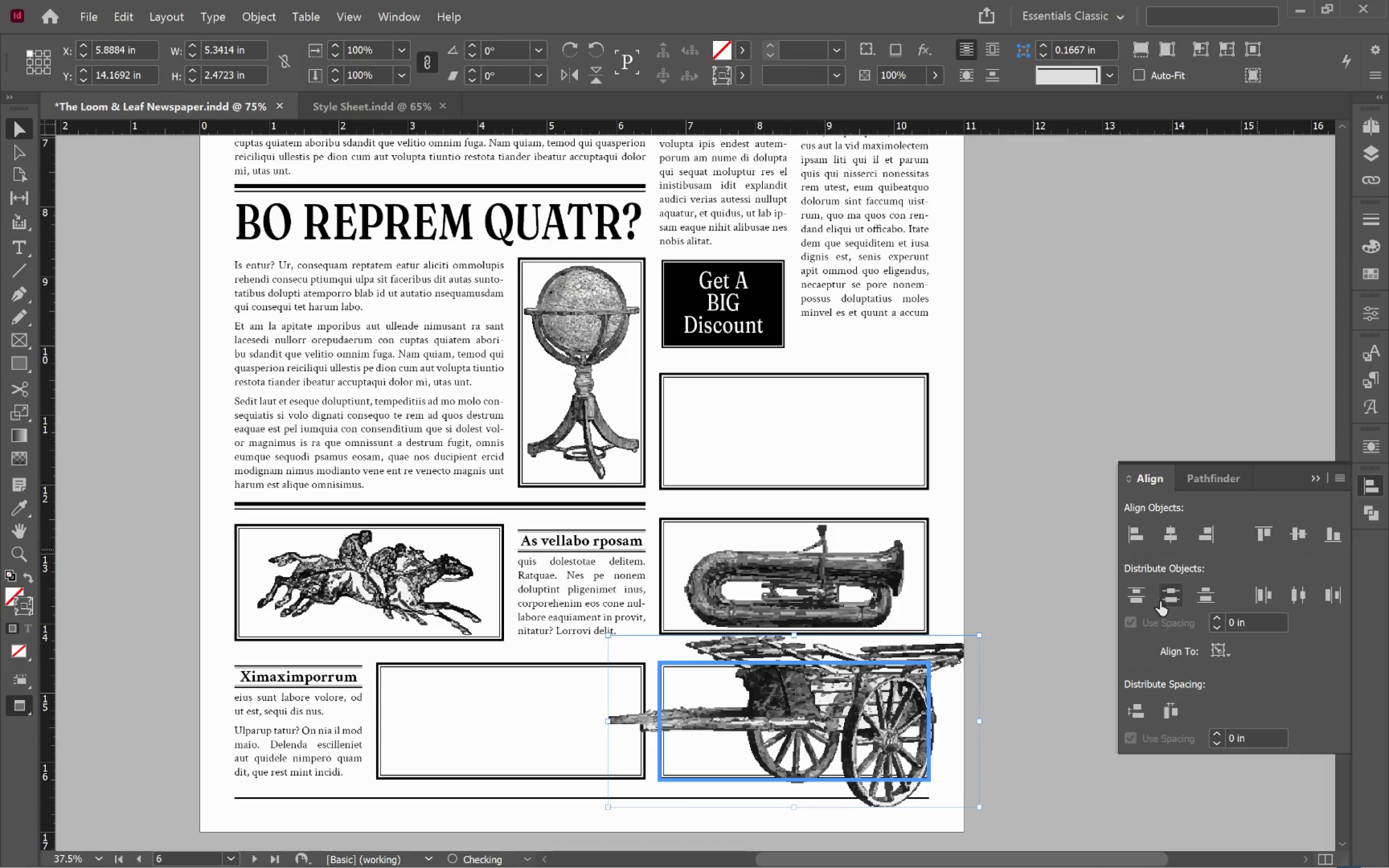 
left_click([1080, 737])
 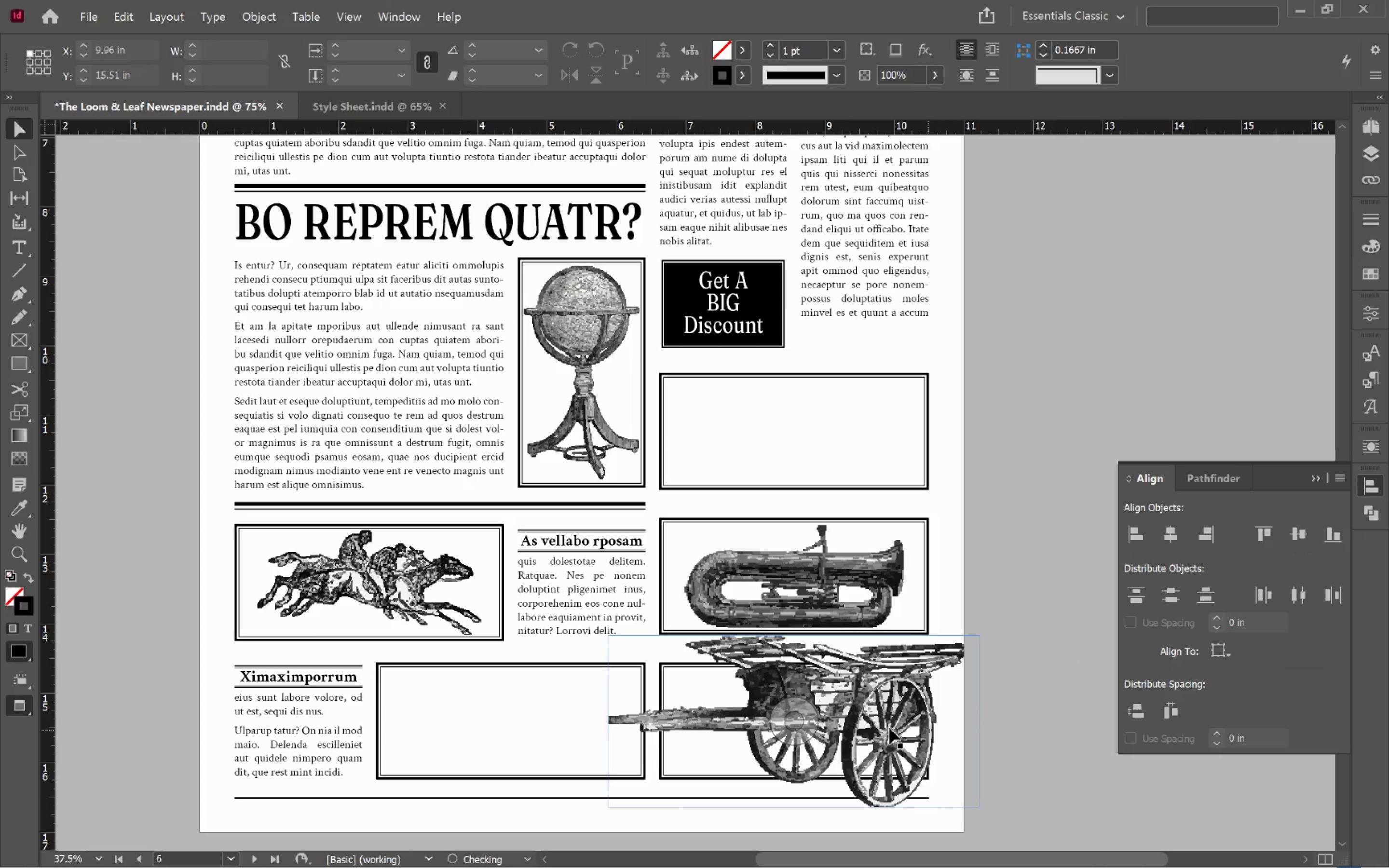 
left_click([880, 725])
 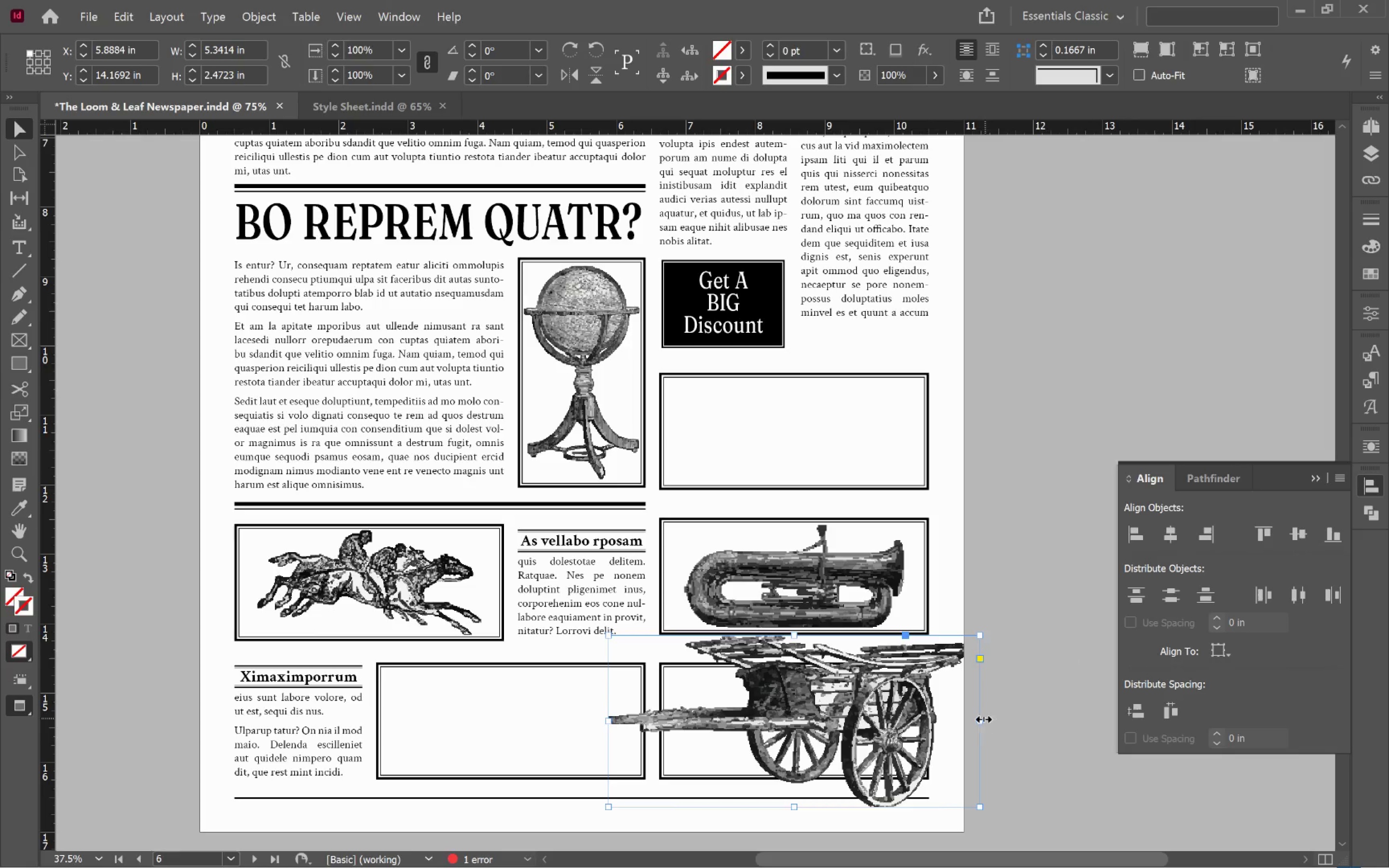 
left_click_drag(start_coordinate=[979, 720], to_coordinate=[902, 726])
 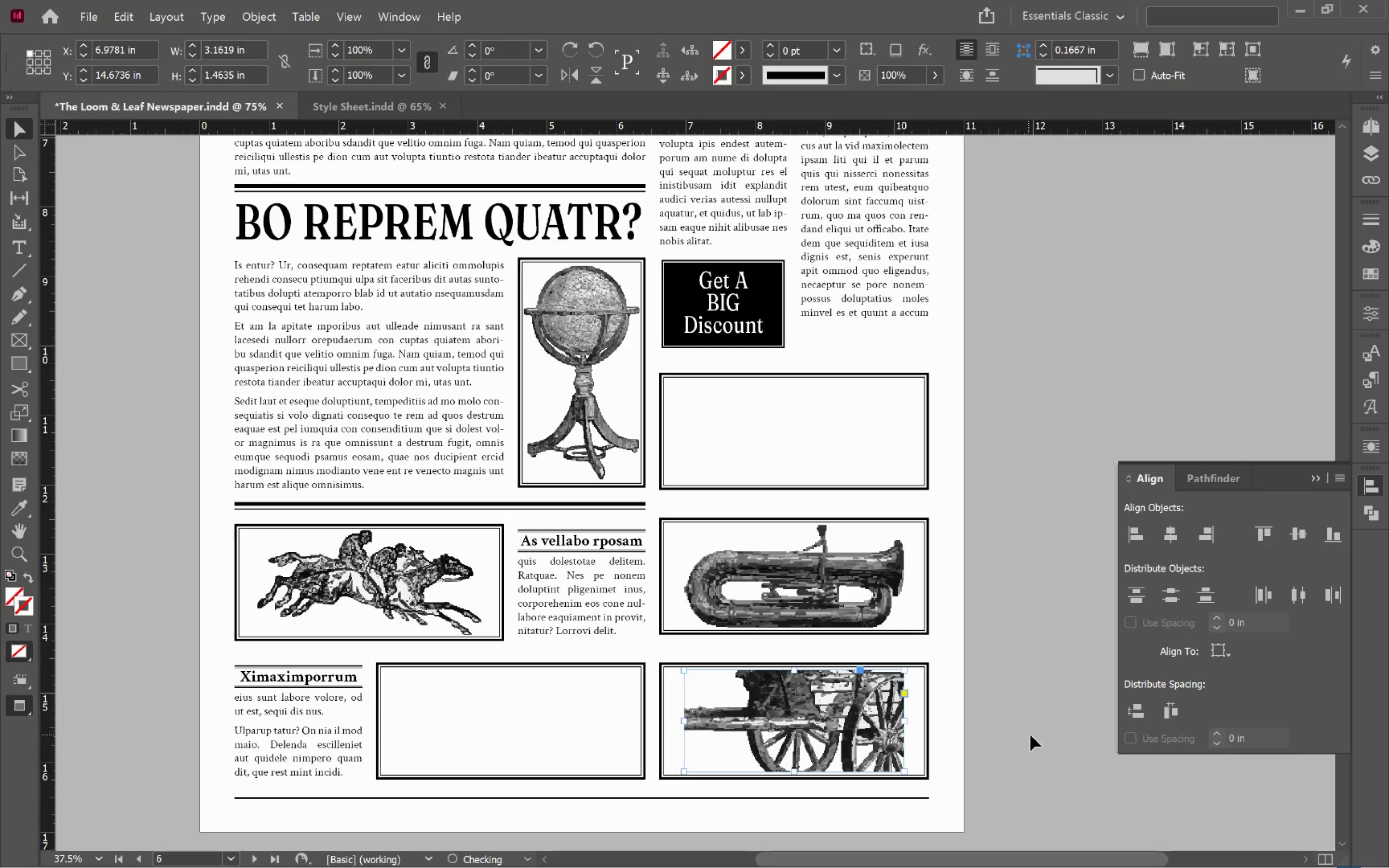 
hold_key(key=AltLeft, duration=2.13)
 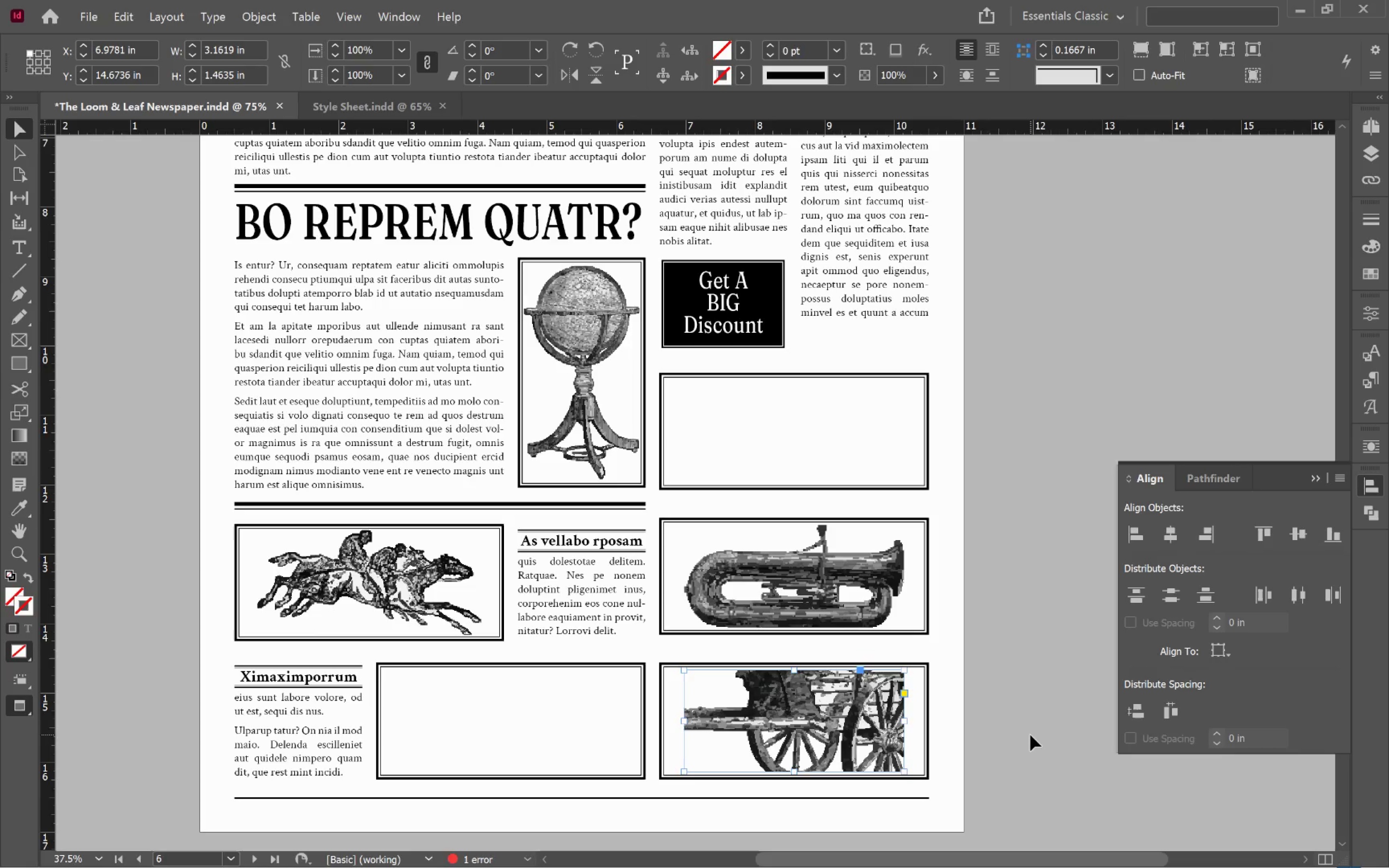 
hold_key(key=ShiftLeft, duration=2.02)
 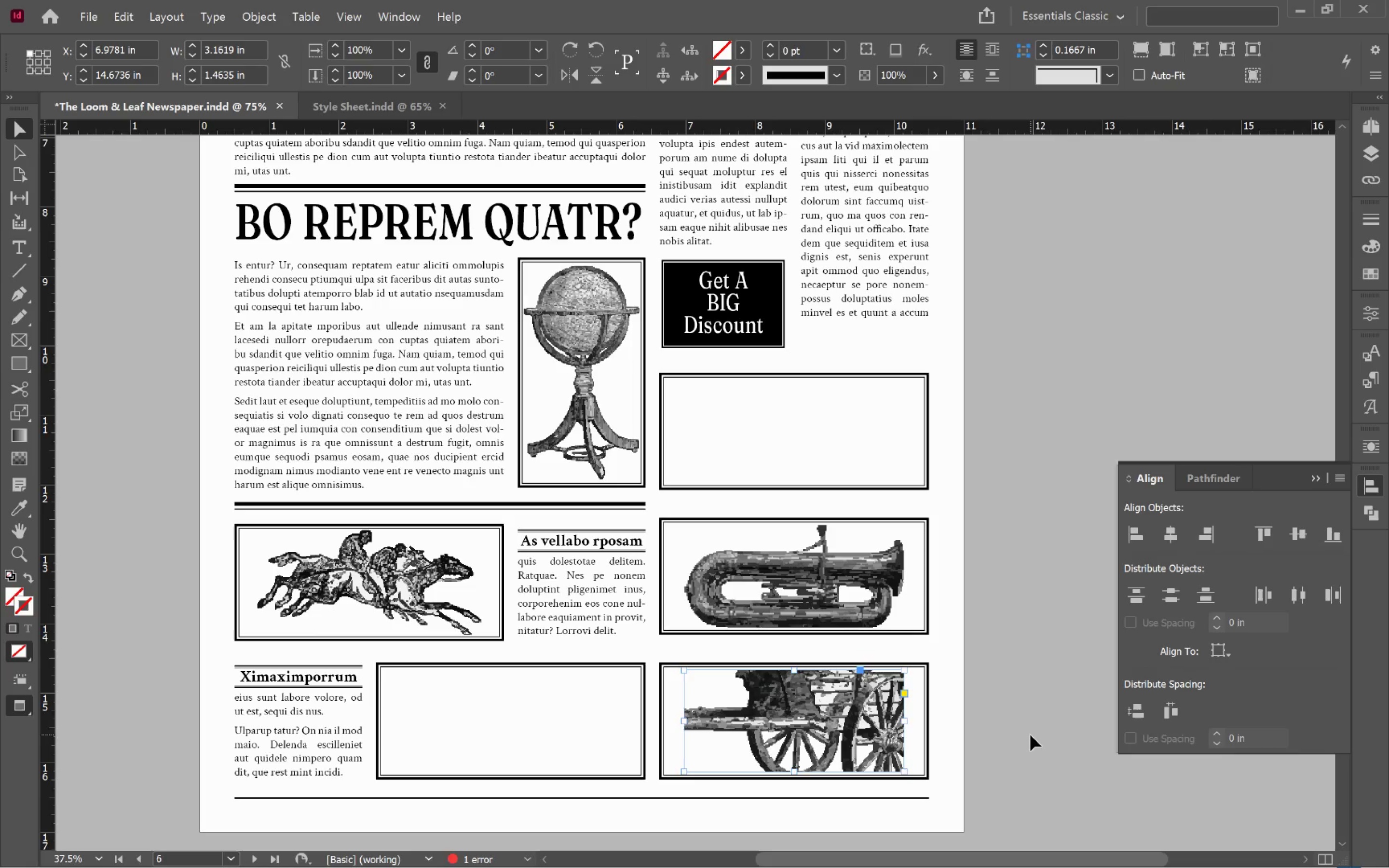 
key(Alt+Control+Shift+C)
 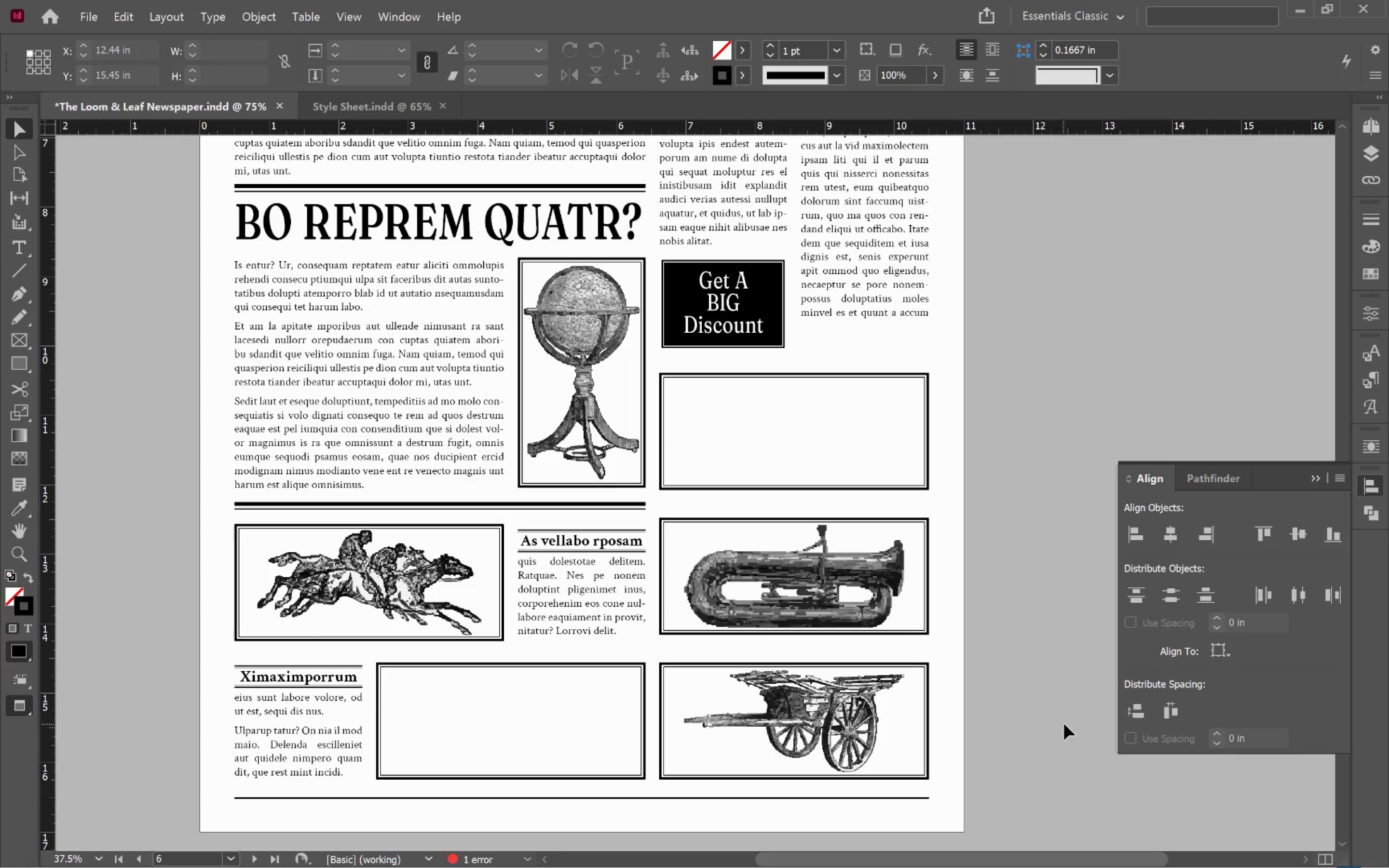 
hold_key(key=Space, duration=1.09)
 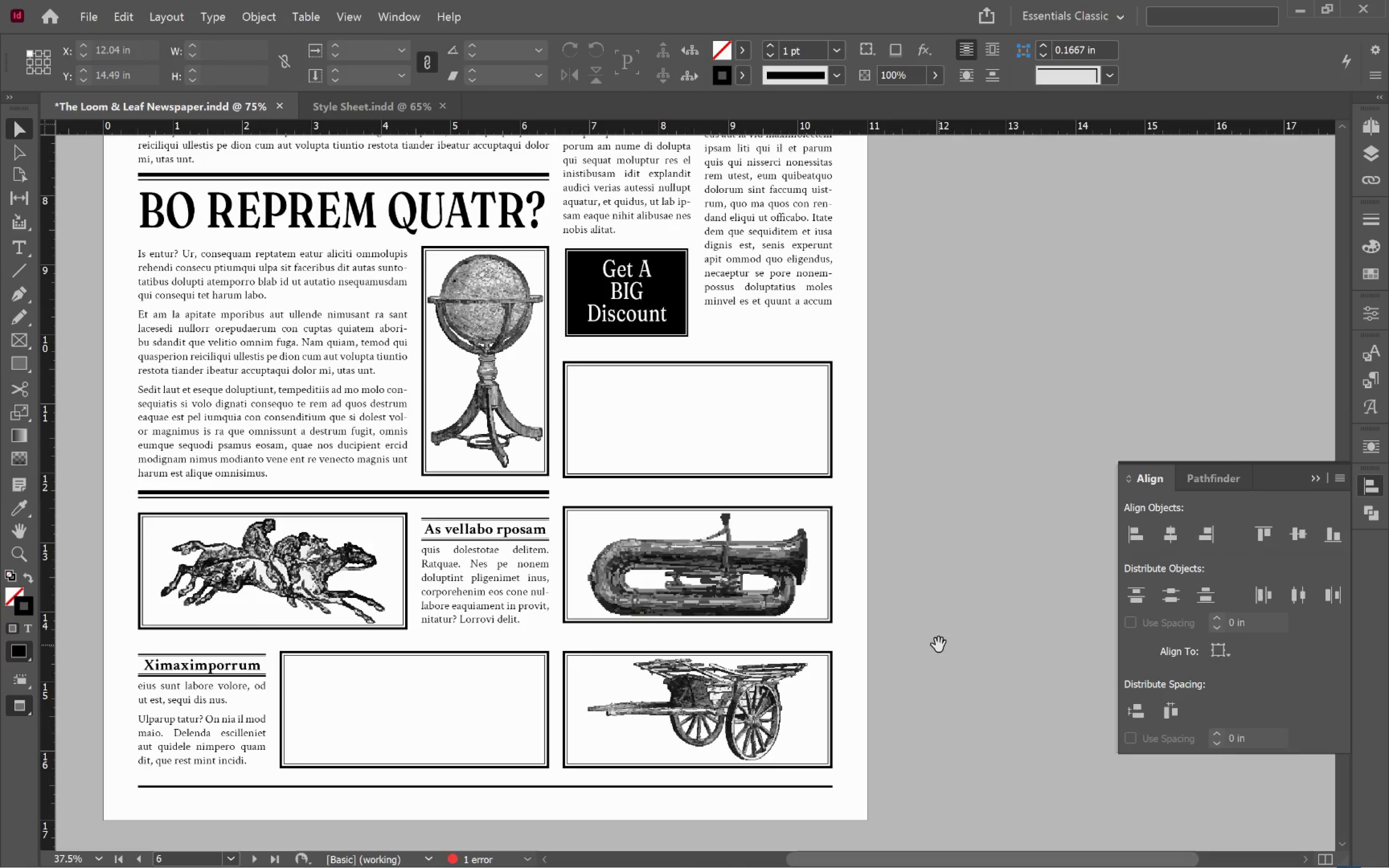 
left_click_drag(start_coordinate=[1035, 656], to_coordinate=[939, 645])
 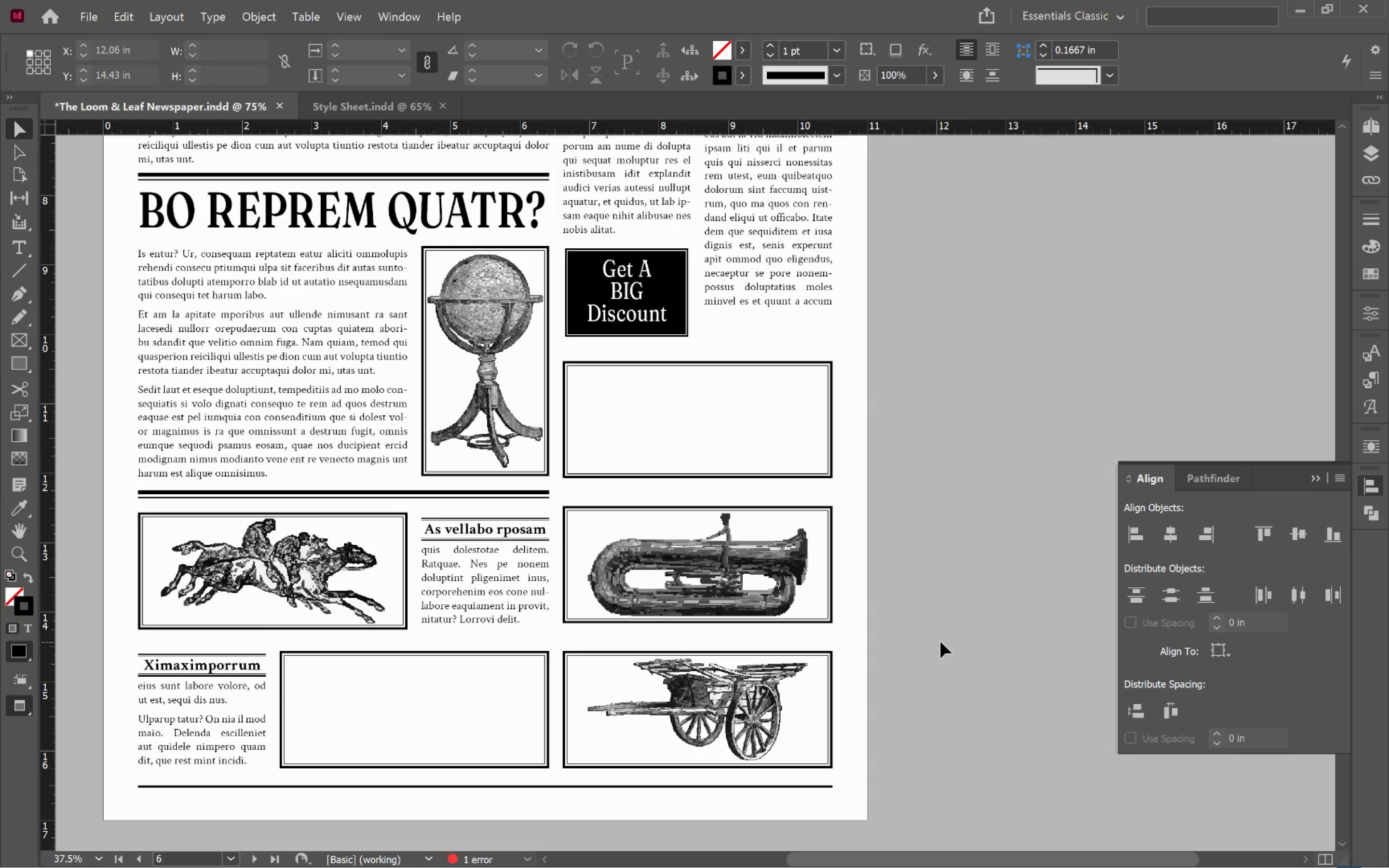 
hold_key(key=Space, duration=1.5)
 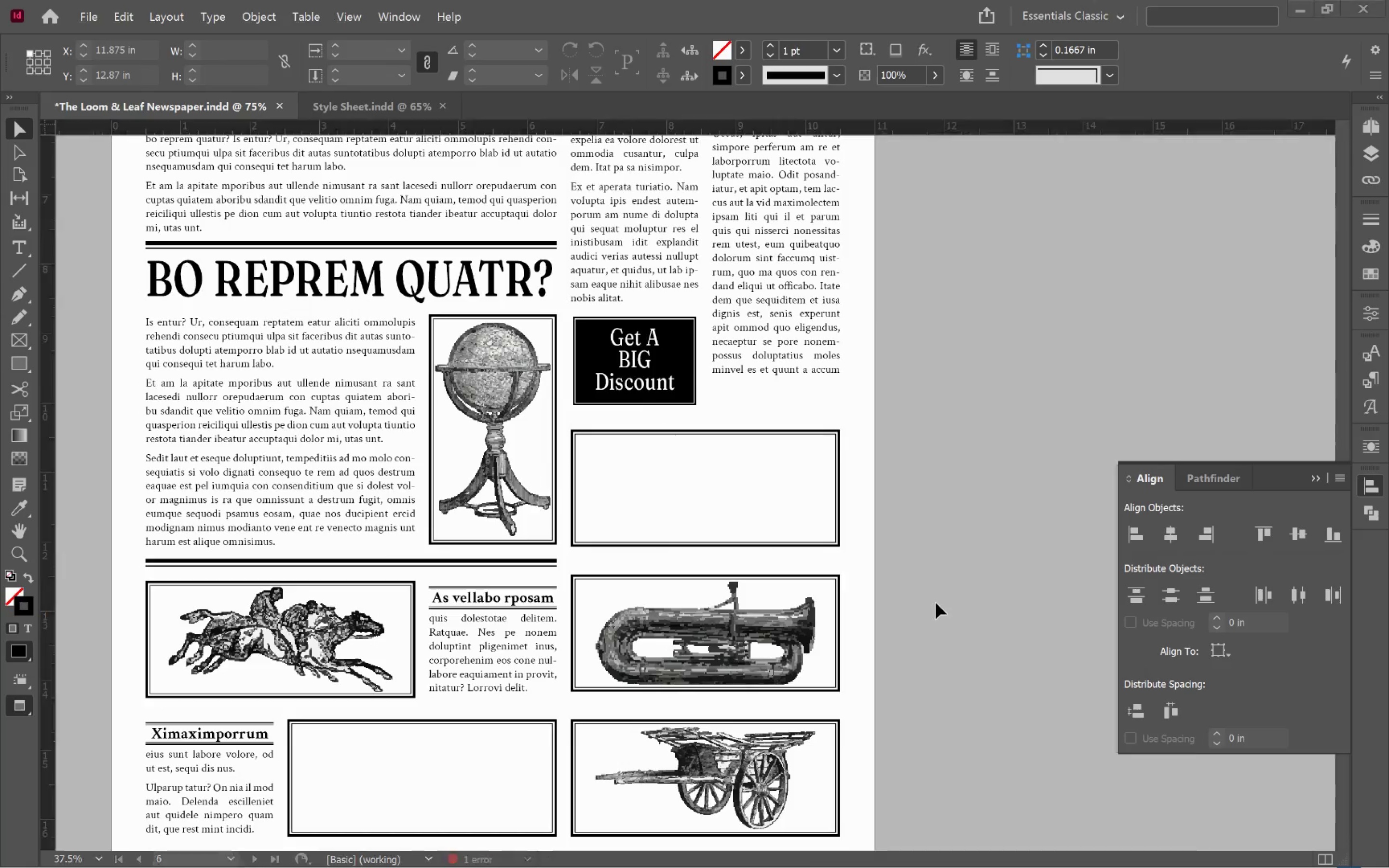 
left_click_drag(start_coordinate=[928, 534], to_coordinate=[936, 603])
 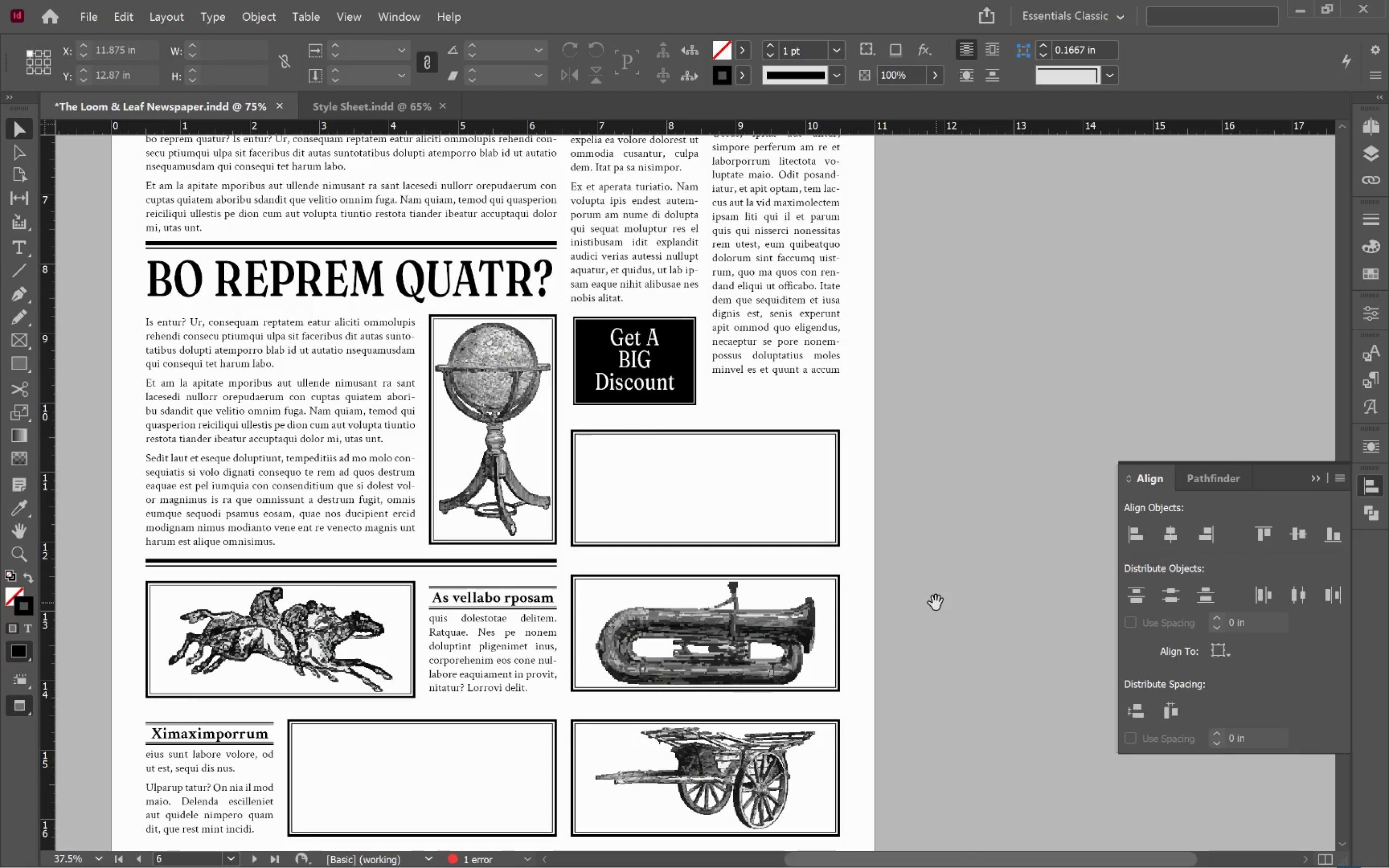 
key(Alt+AltLeft)
 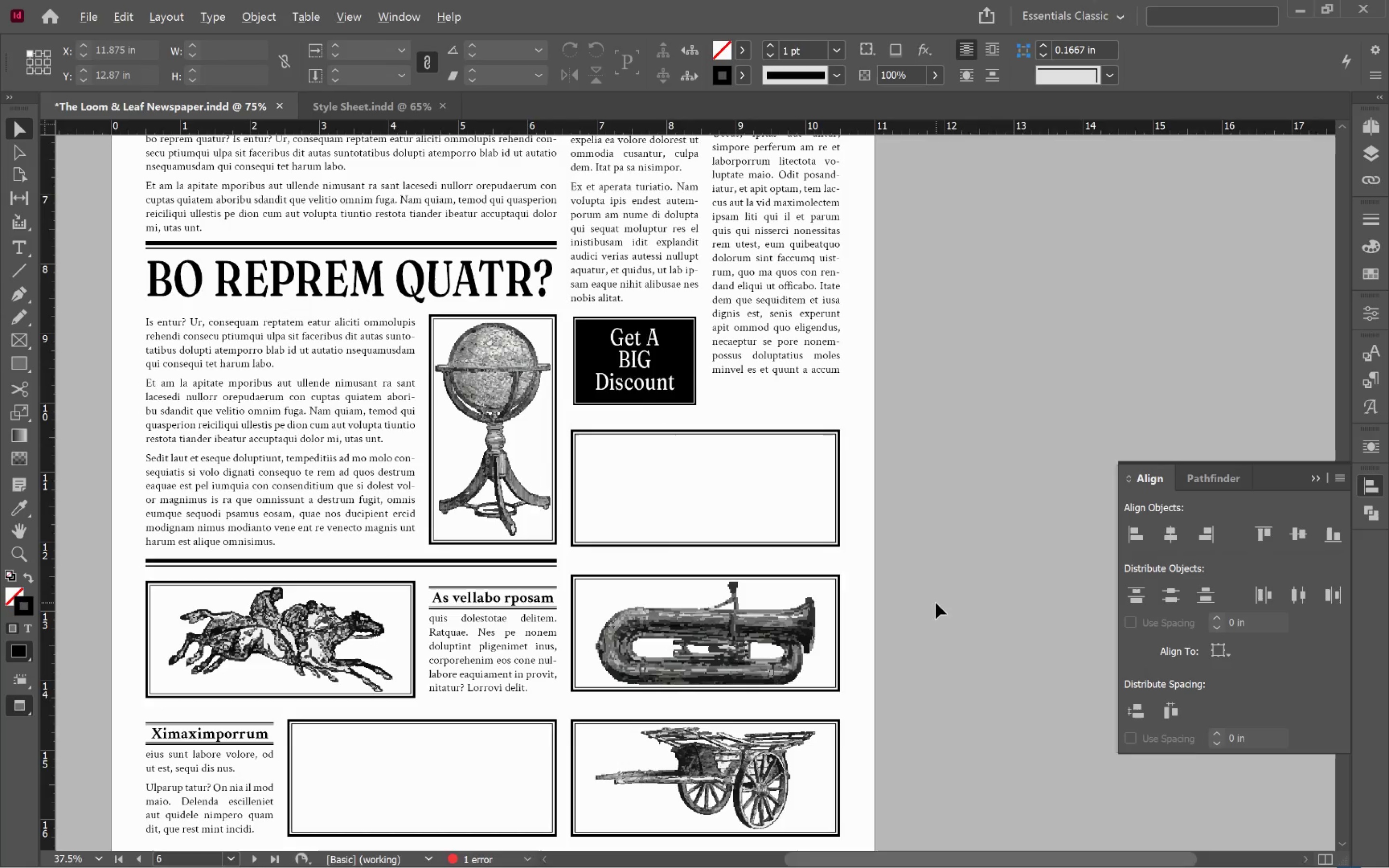 
key(Alt+Tab)
 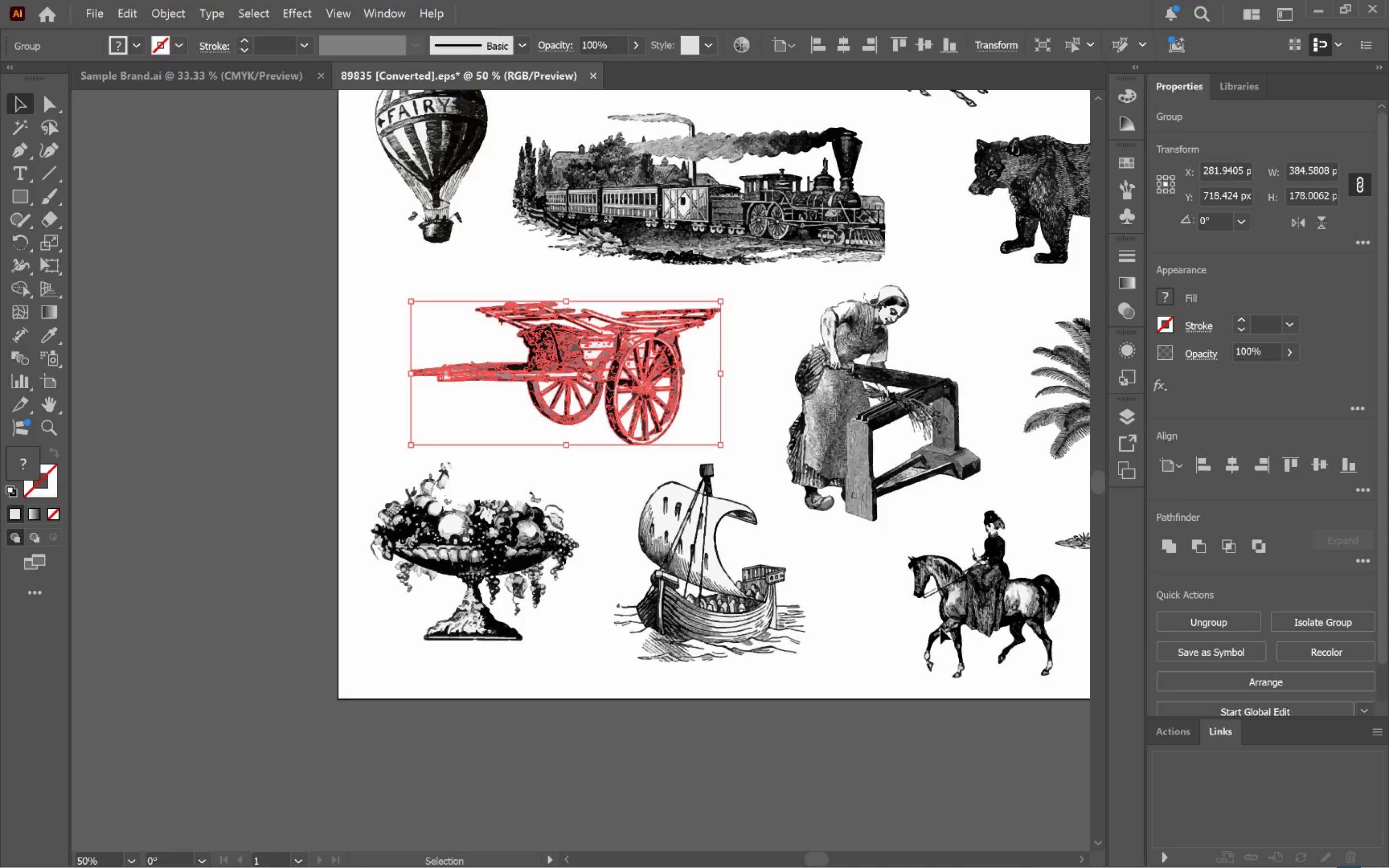 
hold_key(key=Space, duration=1.52)
 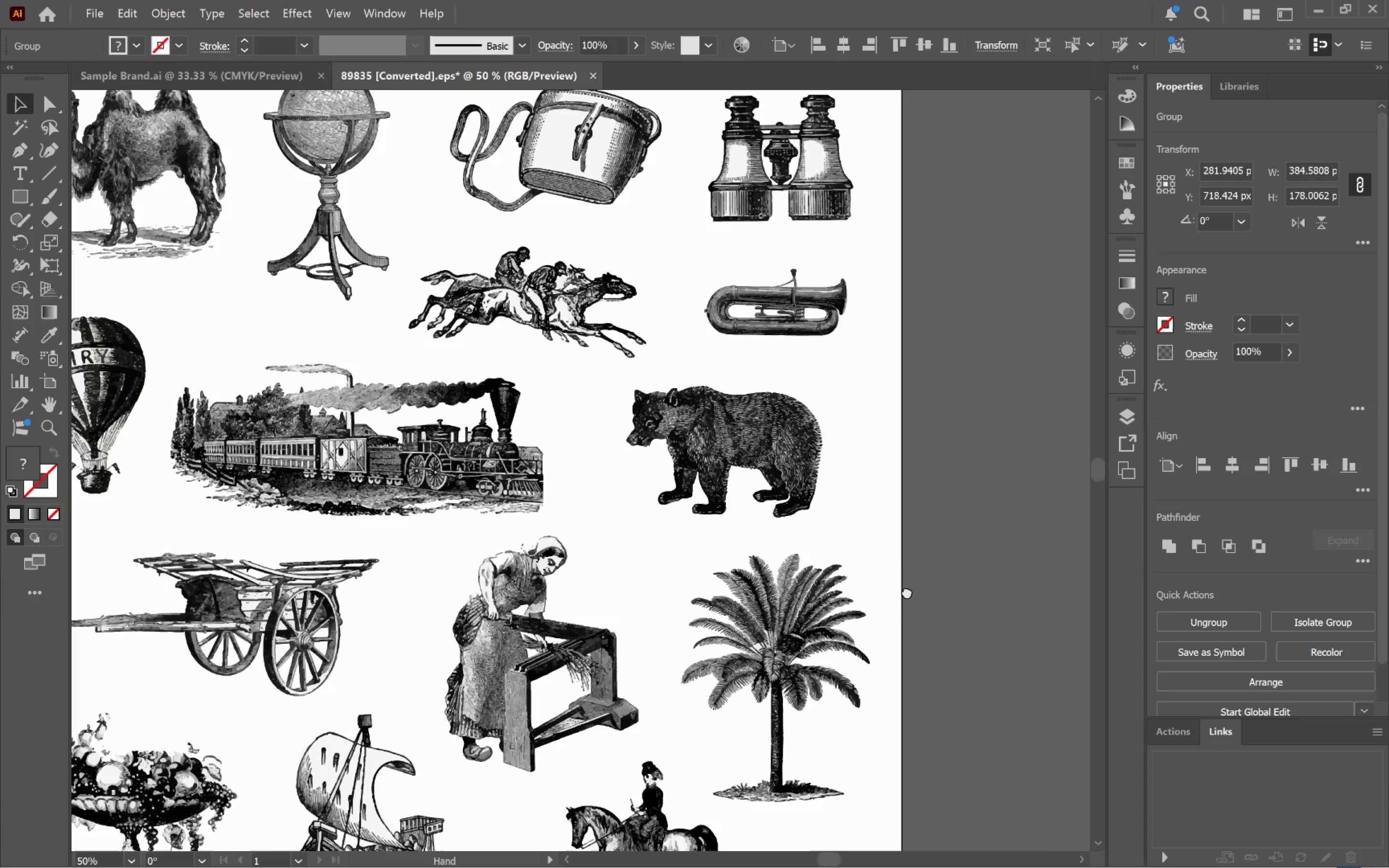 
left_click_drag(start_coordinate=[971, 678], to_coordinate=[605, 690])
 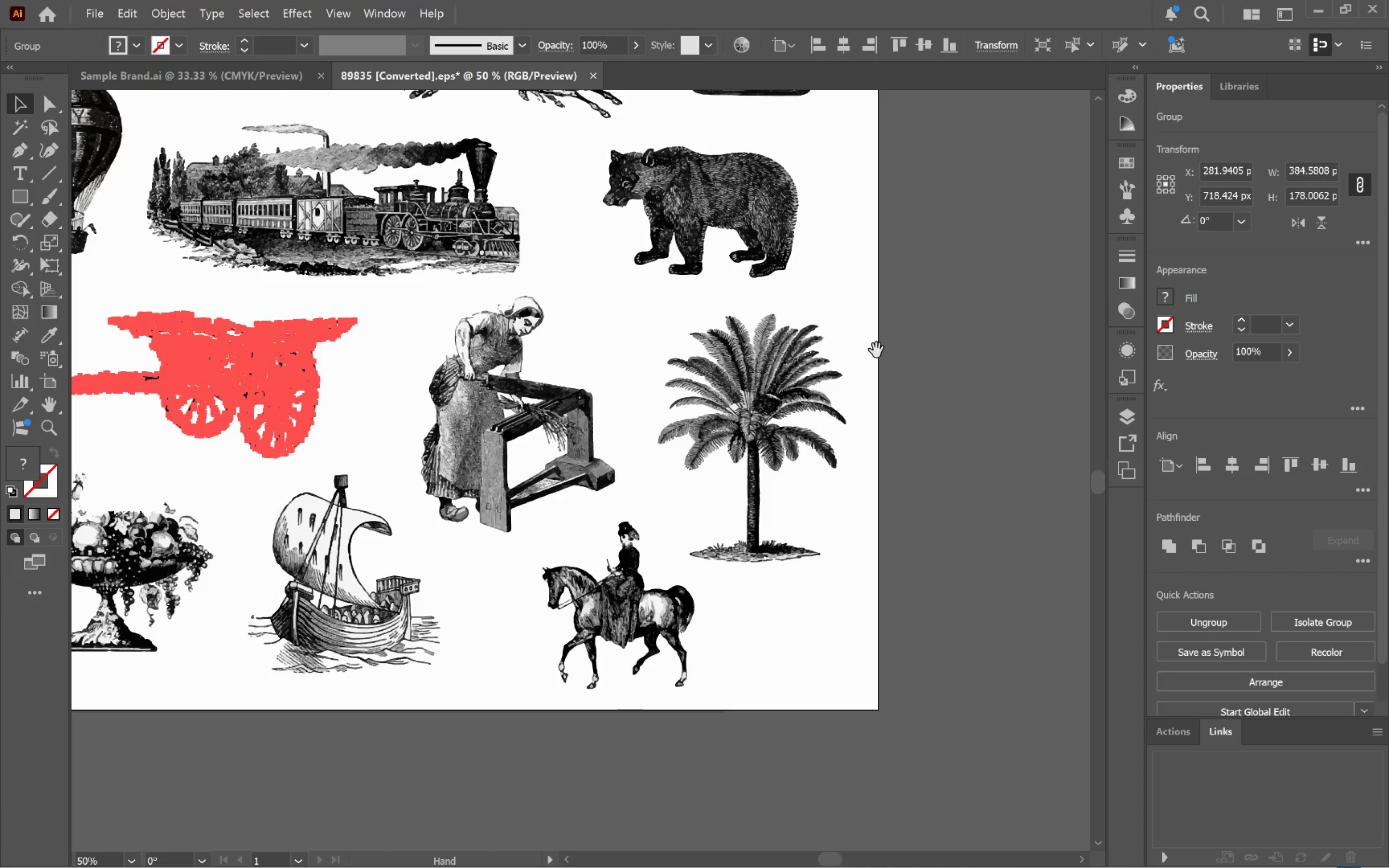 
left_click_drag(start_coordinate=[883, 351], to_coordinate=[907, 591])
 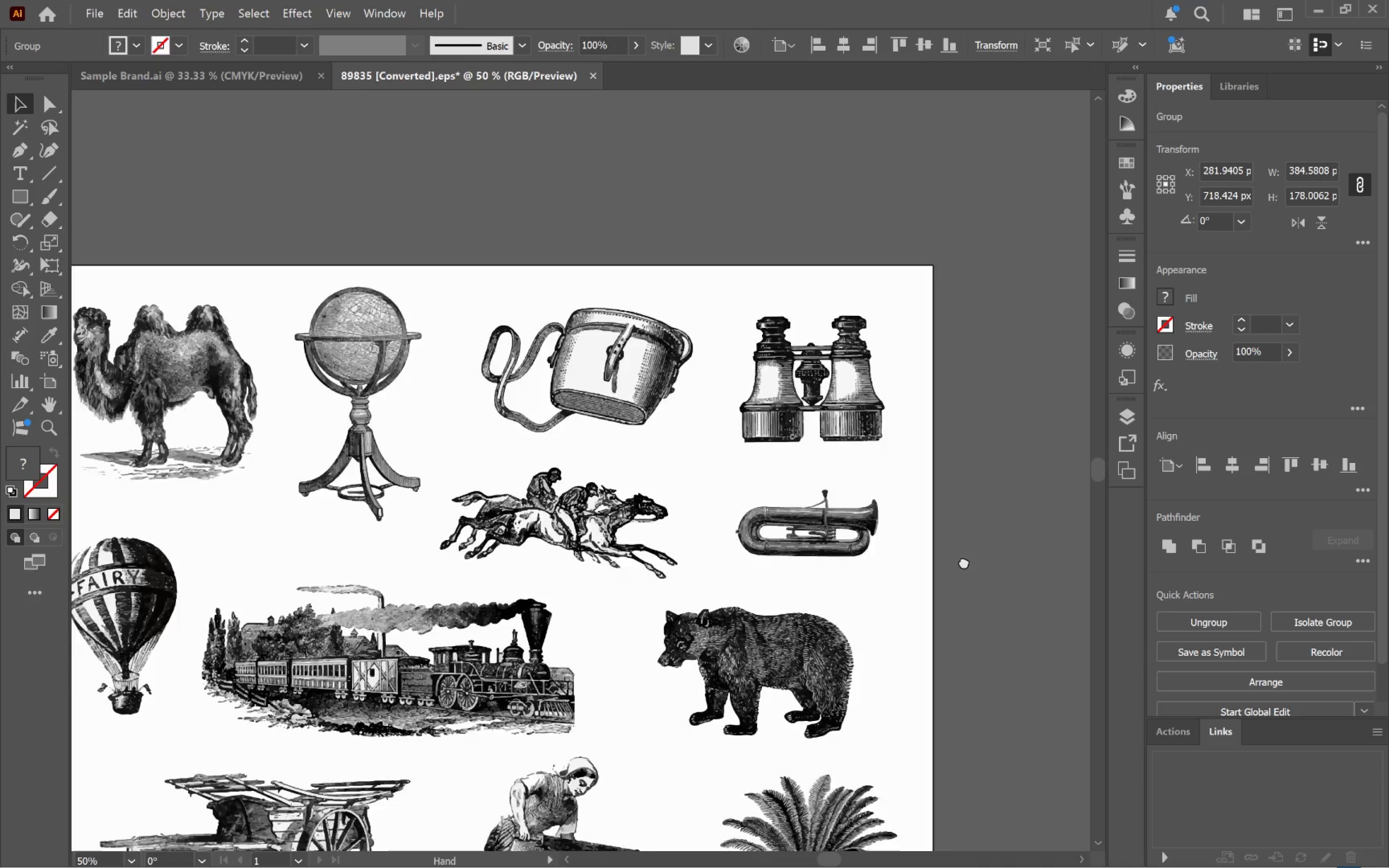 
hold_key(key=Space, duration=1.51)
 